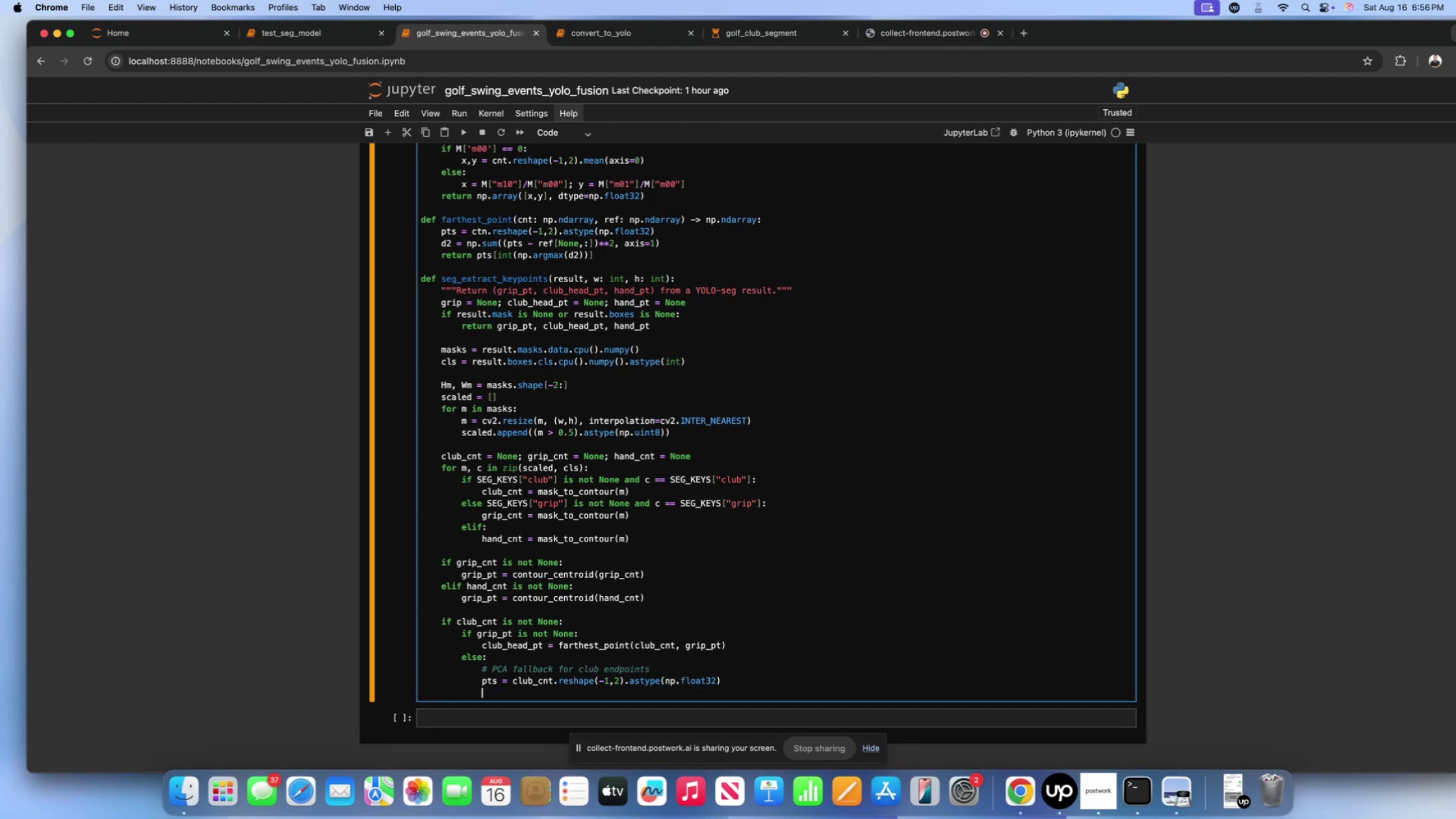 
type(mean = pts.mean*)
key(Backspace)
type(())
 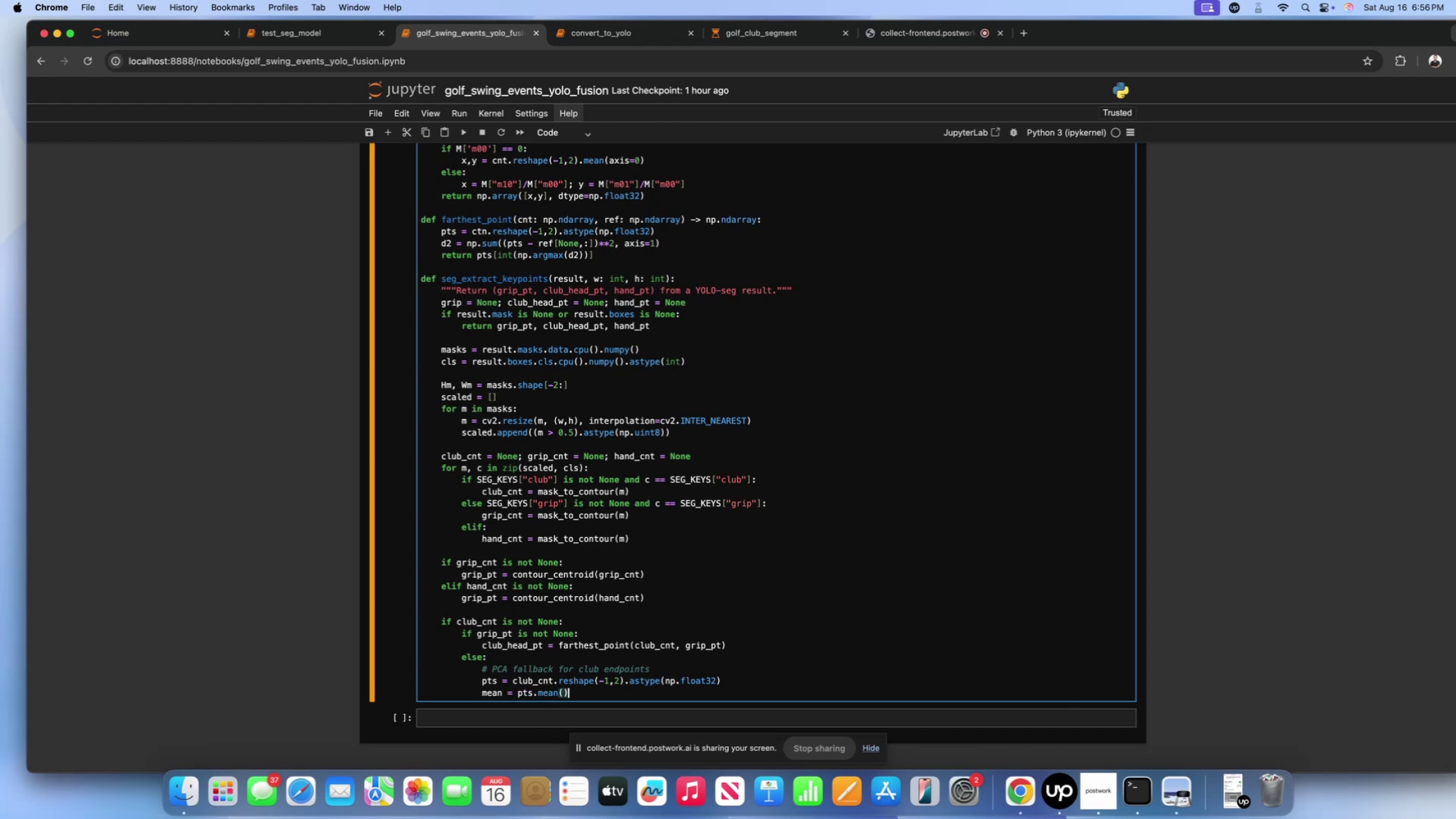 
key(ArrowLeft)
 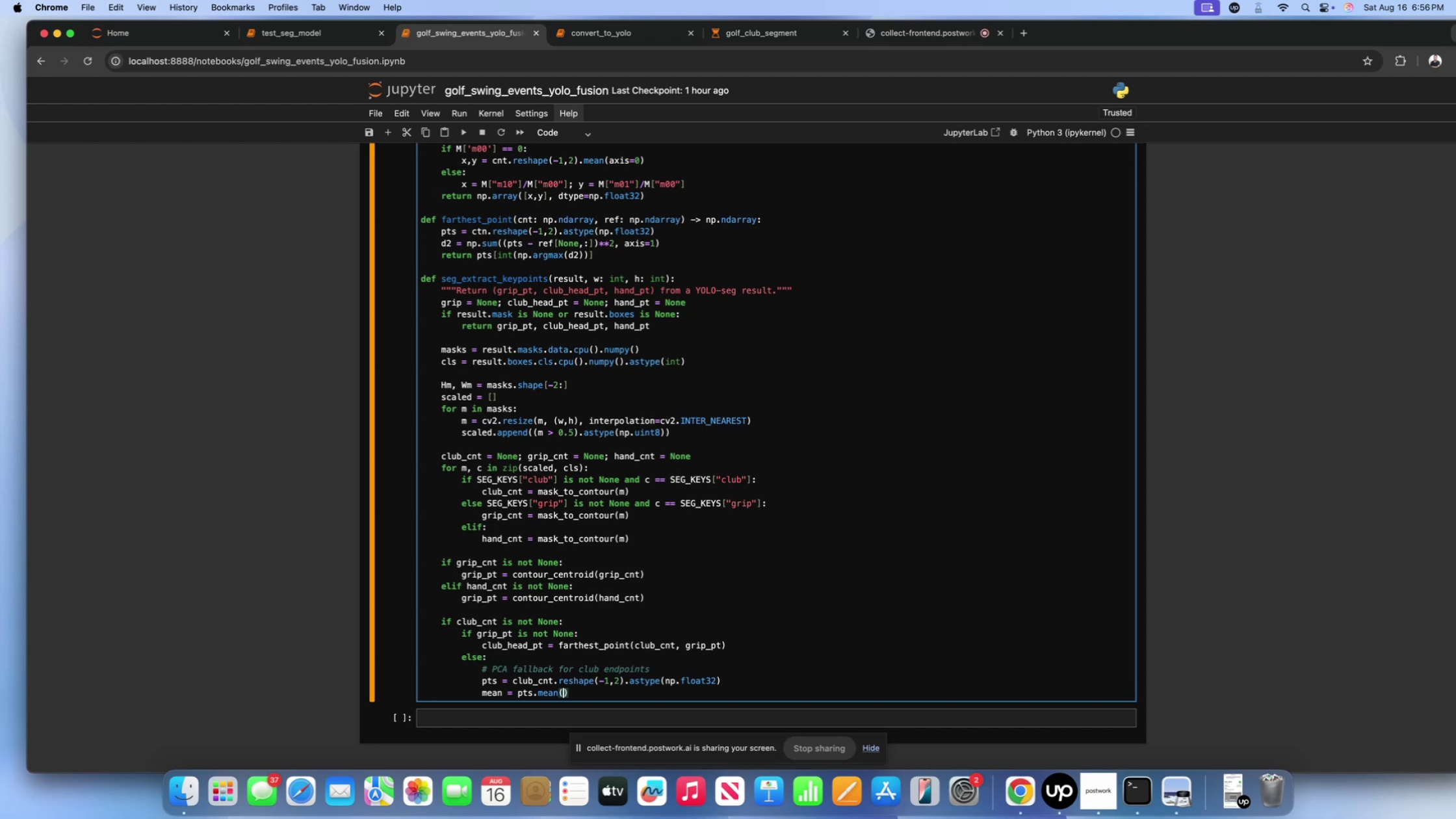 
type(axis=0)
 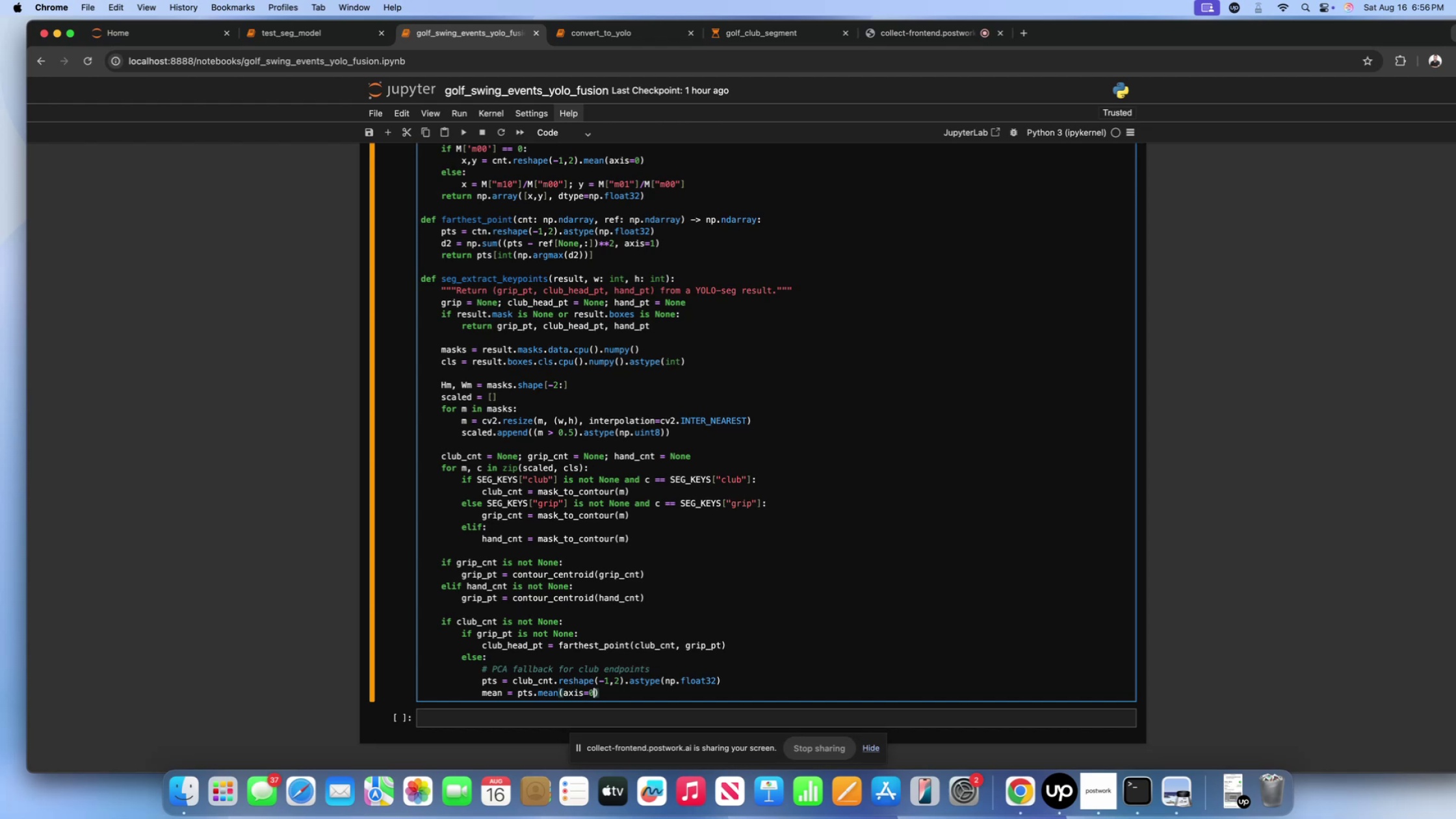 
key(ArrowRight)
 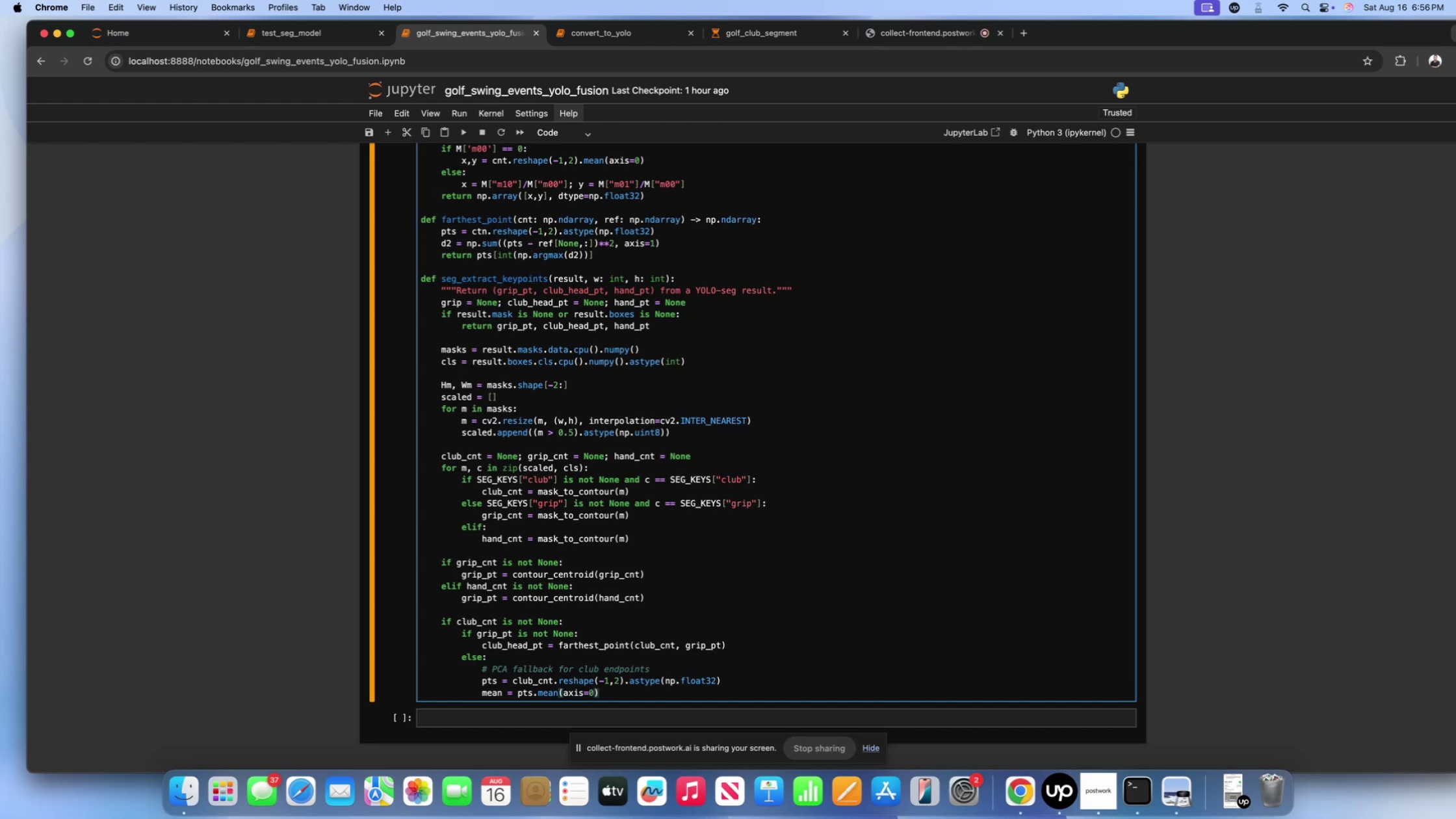 
key(Enter)
 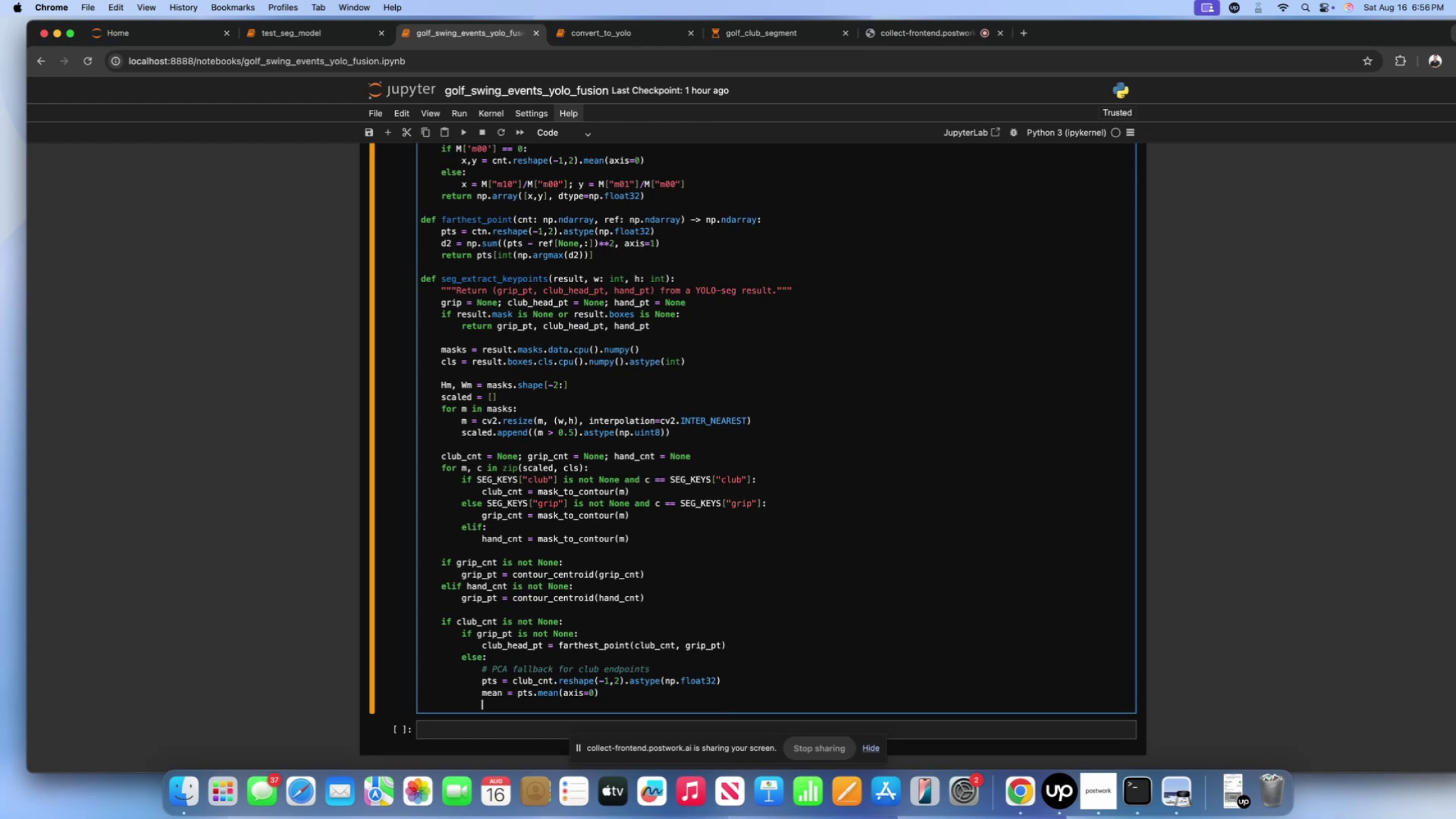 
type(X = pts - mean)
 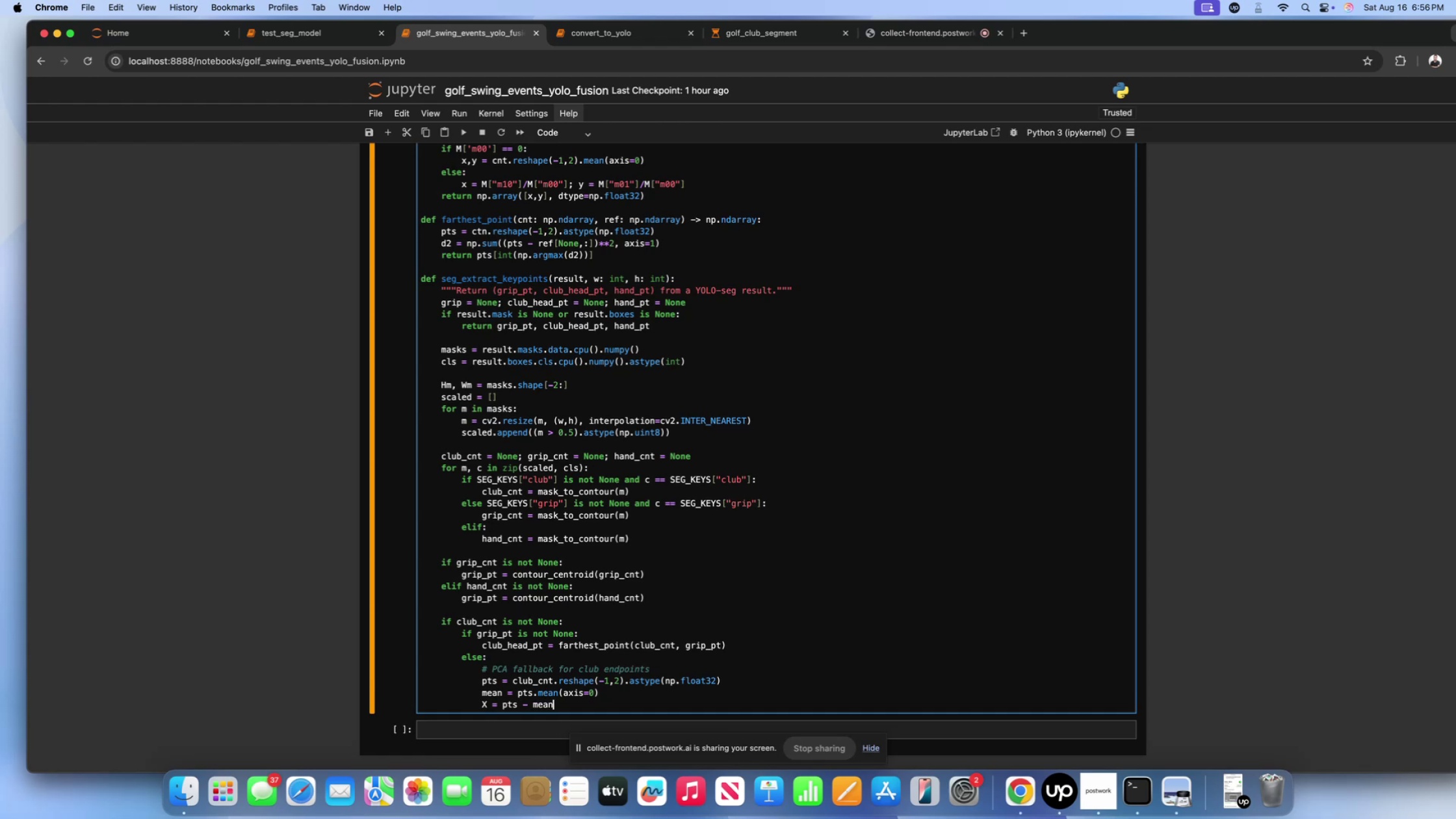 
key(Enter)
 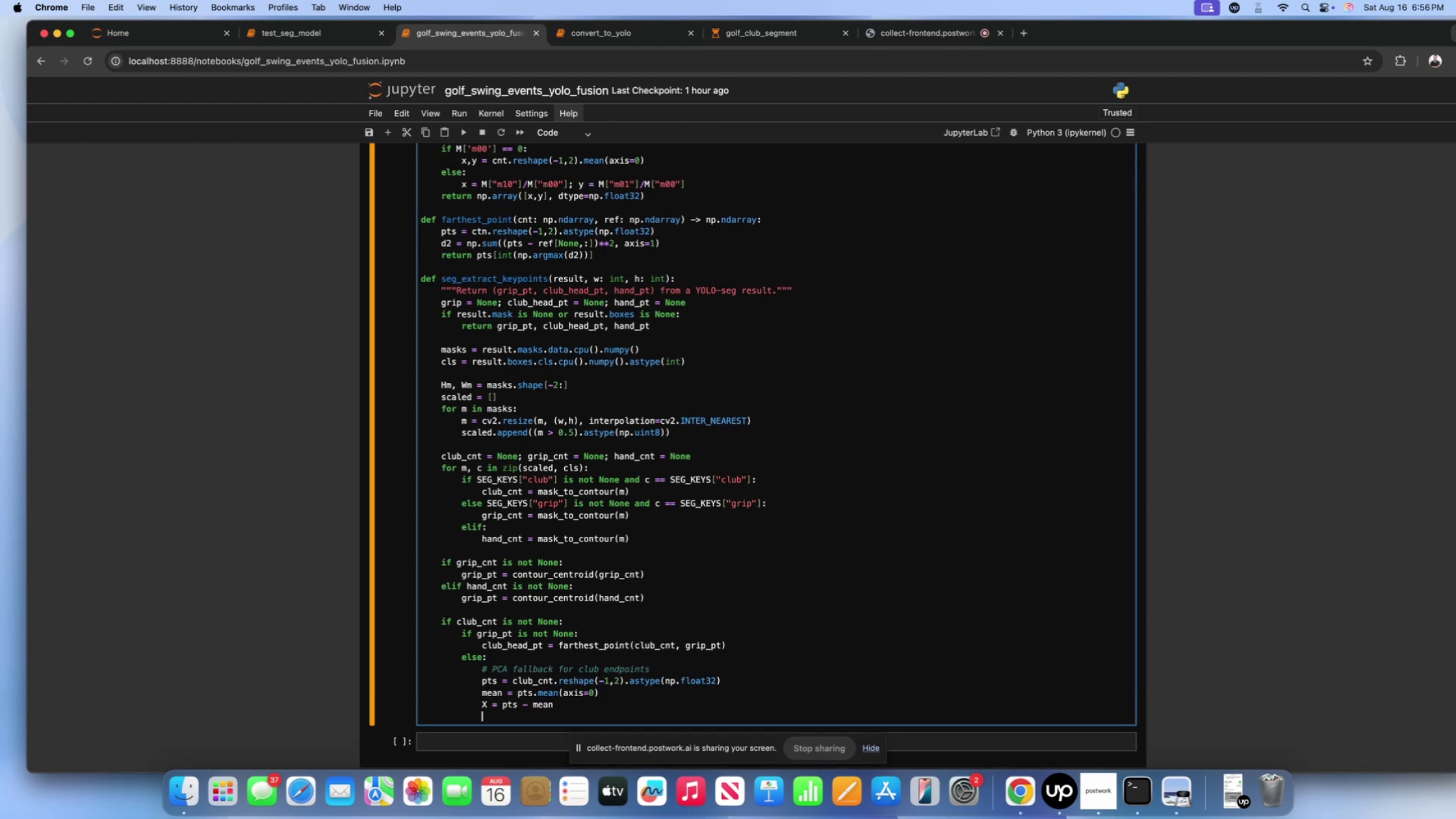 
type(U, S, CT, )
key(Backspace)
key(Backspace)
key(Backspace)
key(Backspace)
type(VT, = np.linalg.svd())
 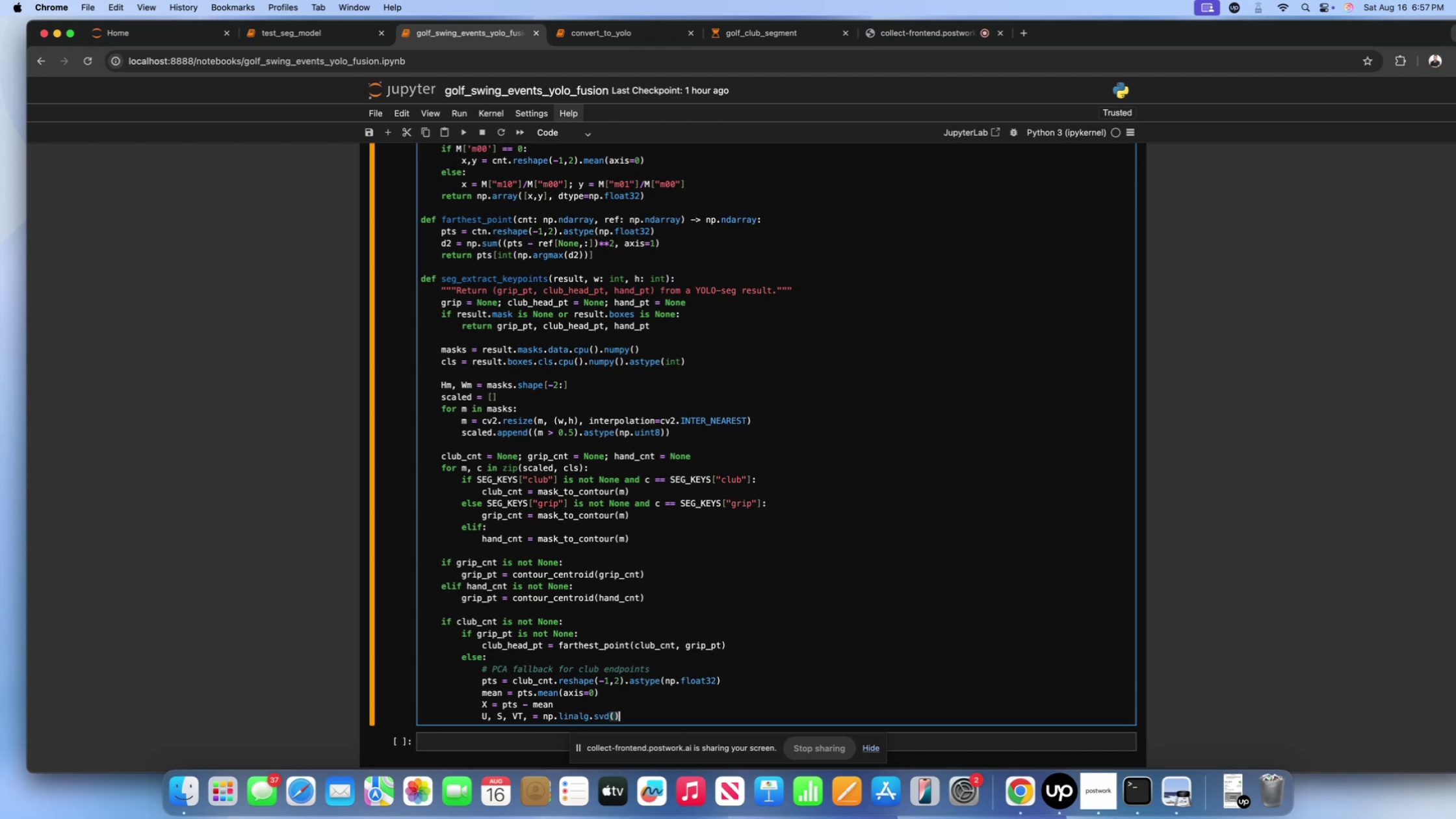 
key(ArrowLeft)
 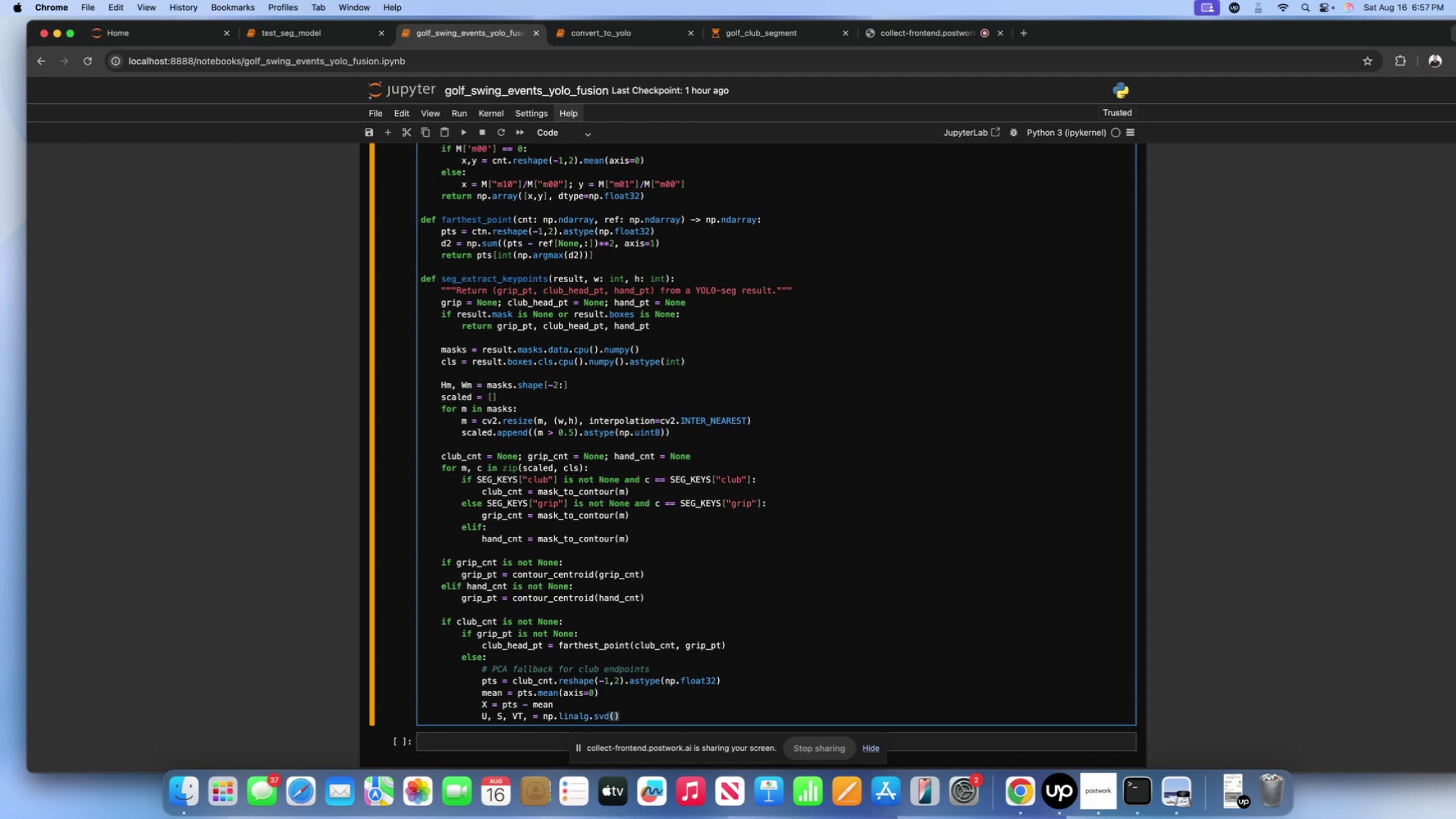 
scroll: coordinate [612, 599], scroll_direction: down, amount: 5.0
 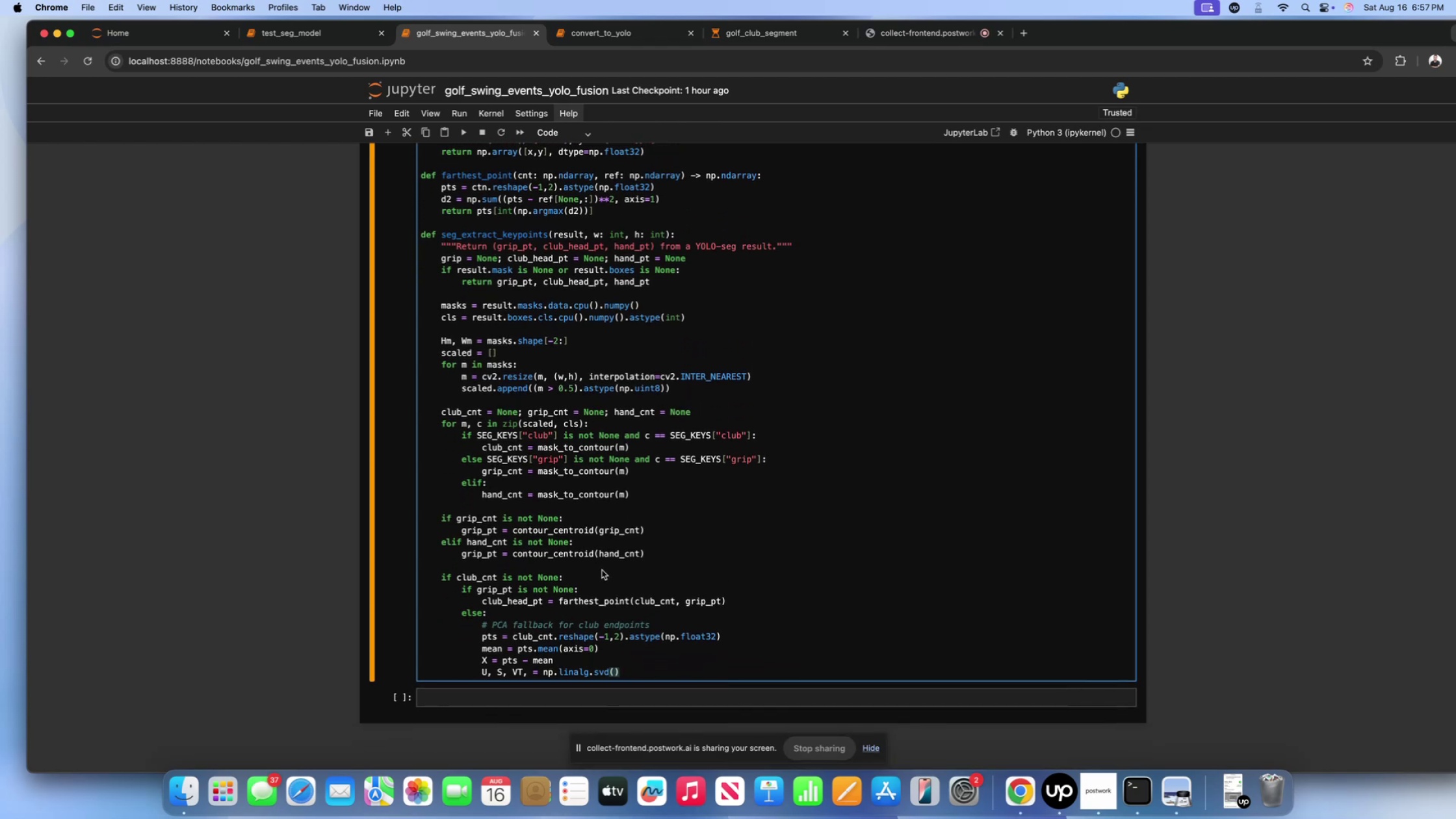 
type(X, F)
key(Backspace)
type(full_matrices=False)
 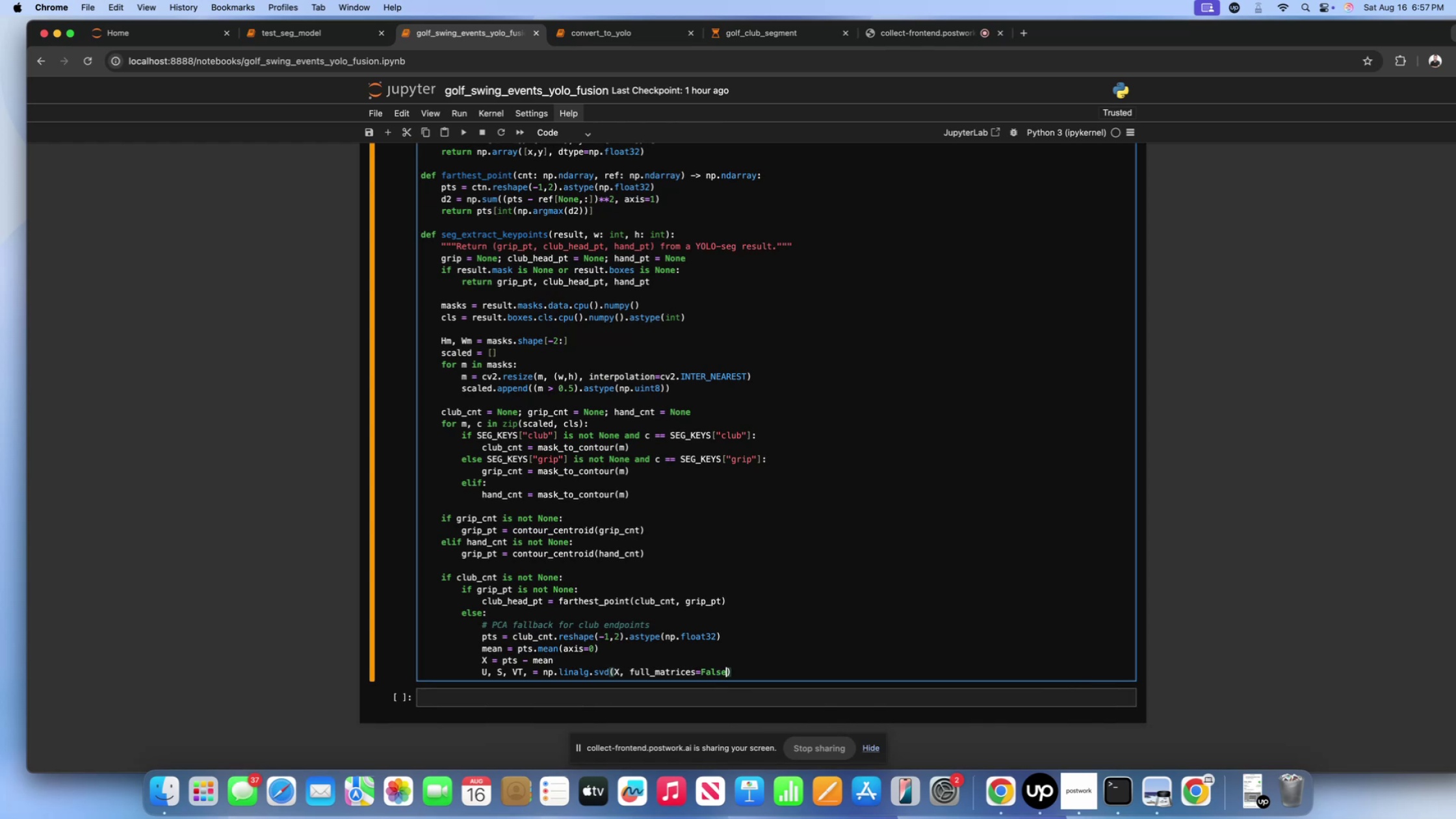 
key(ArrowRight)
 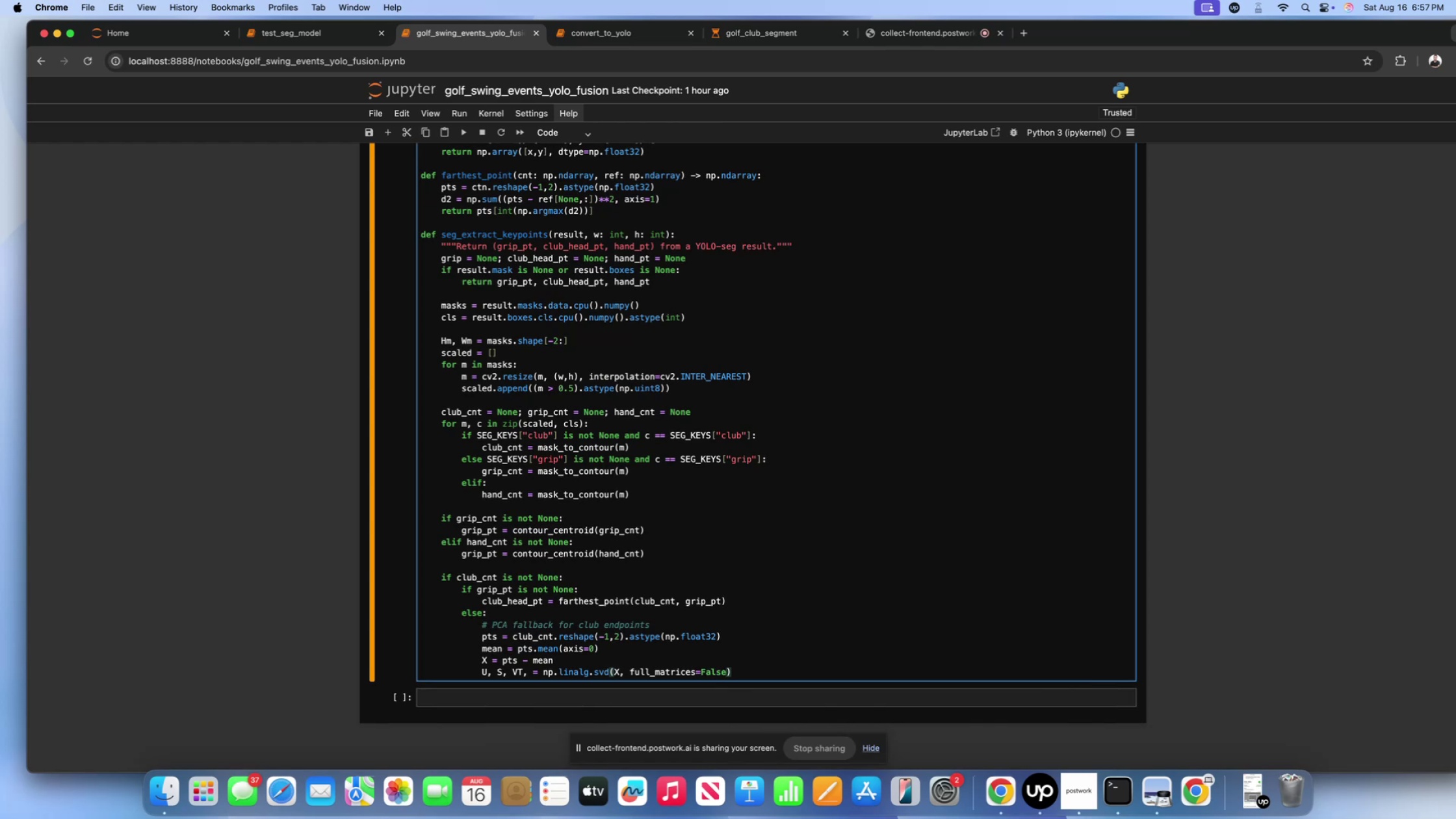 
key(Enter)
 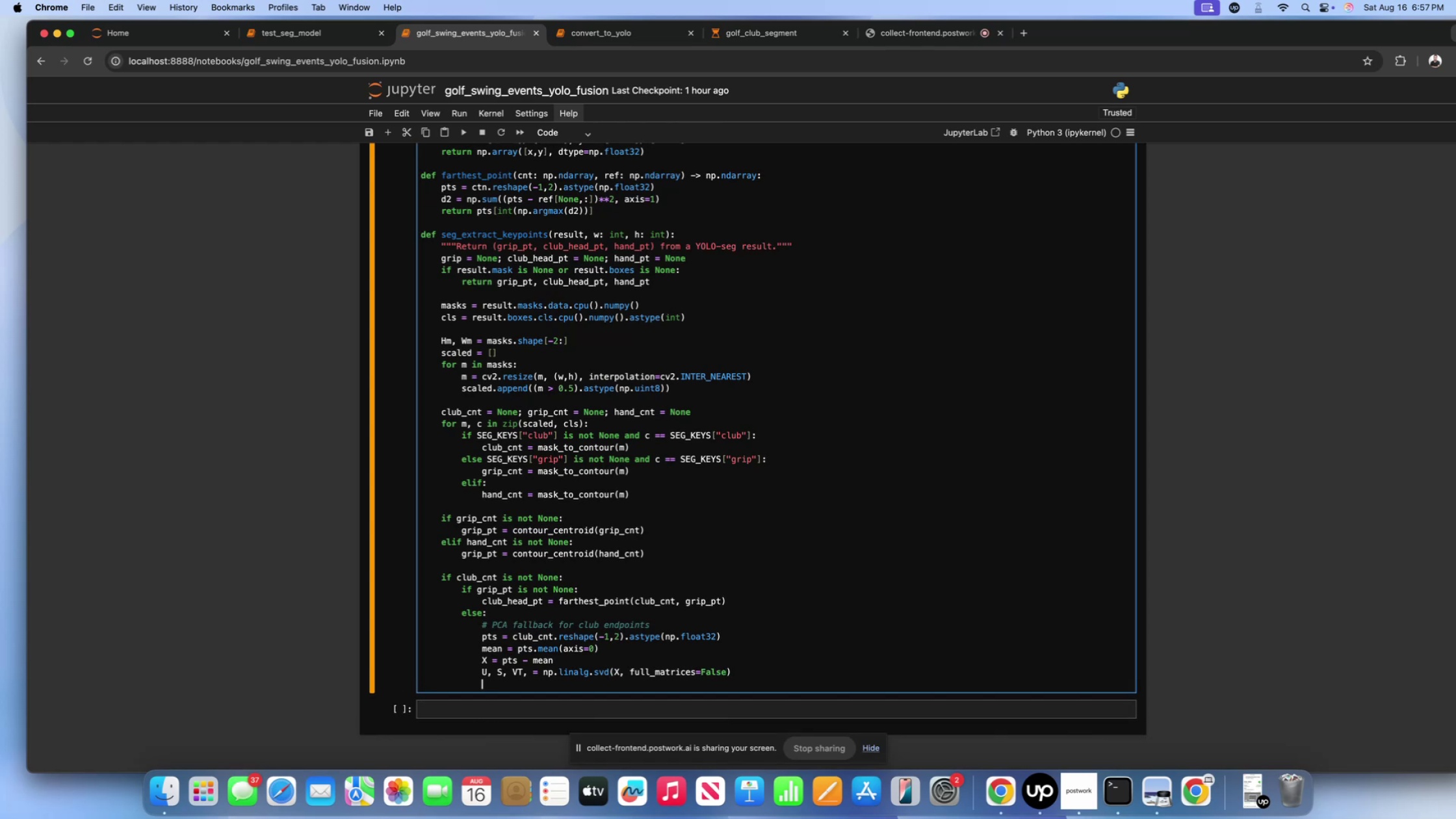 
scroll: coordinate [527, 676], scroll_direction: down, amount: 3.0
 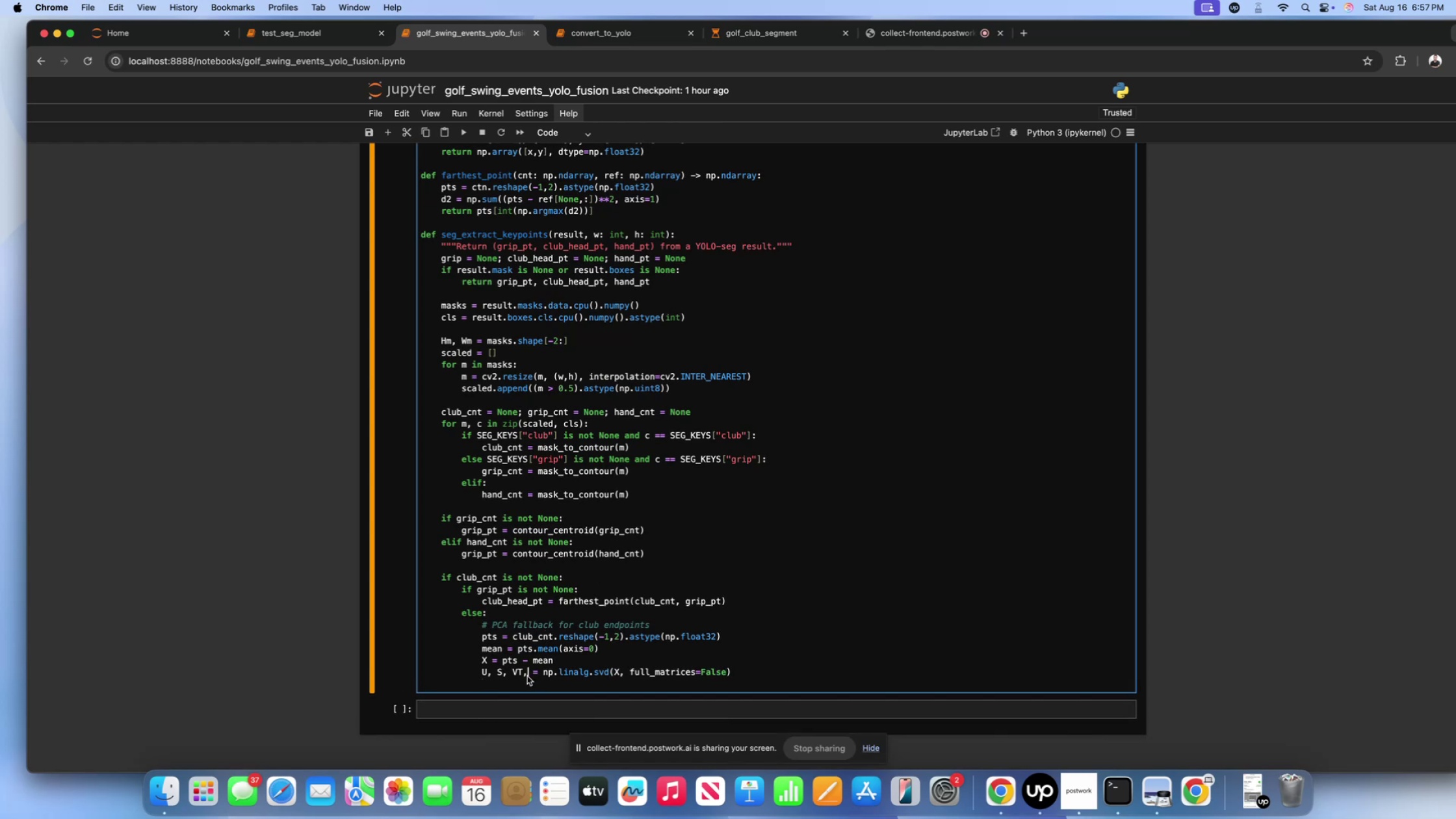 
left_click([527, 676])
 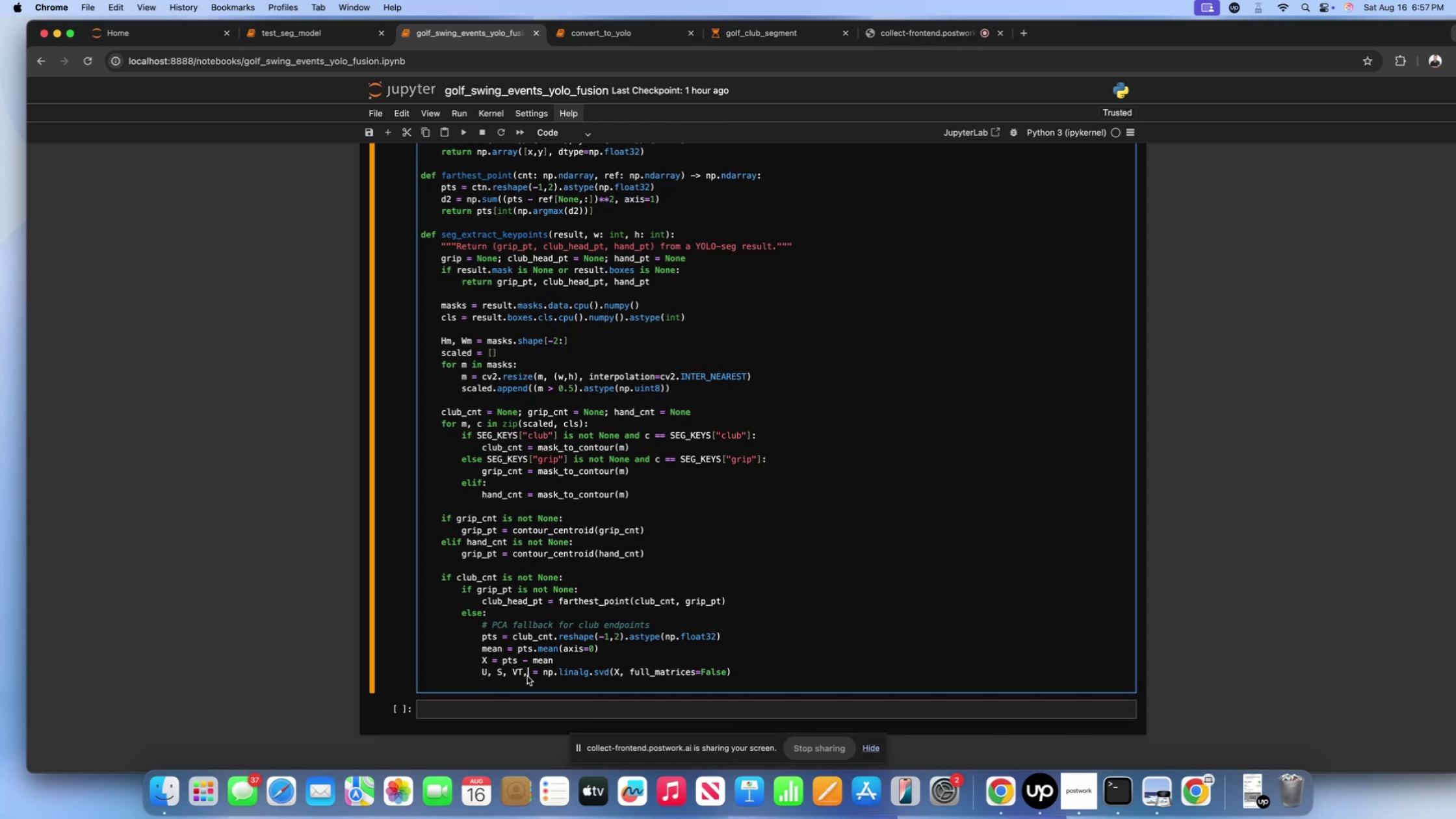 
key(Backspace)
 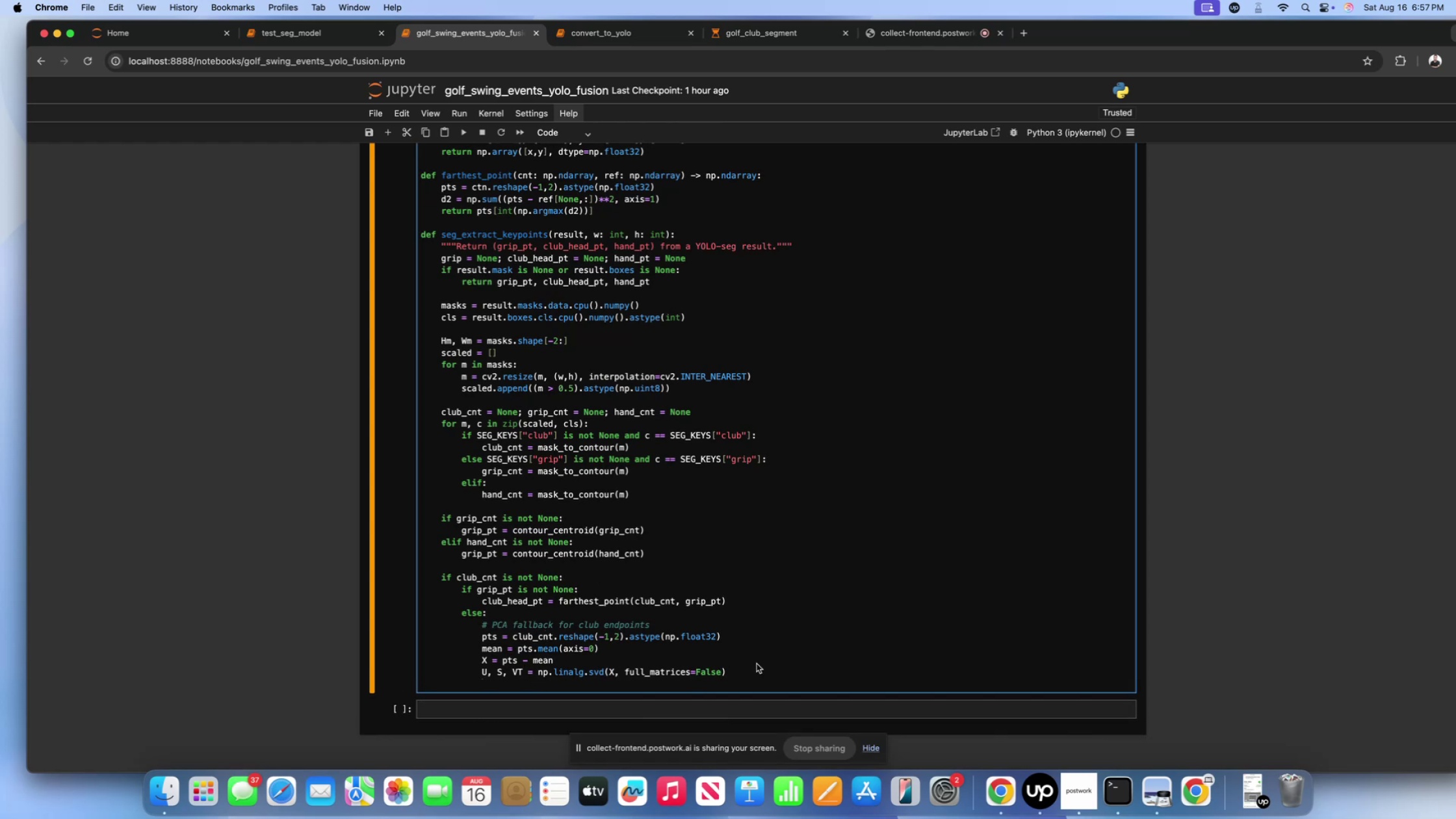 
left_click([749, 671])
 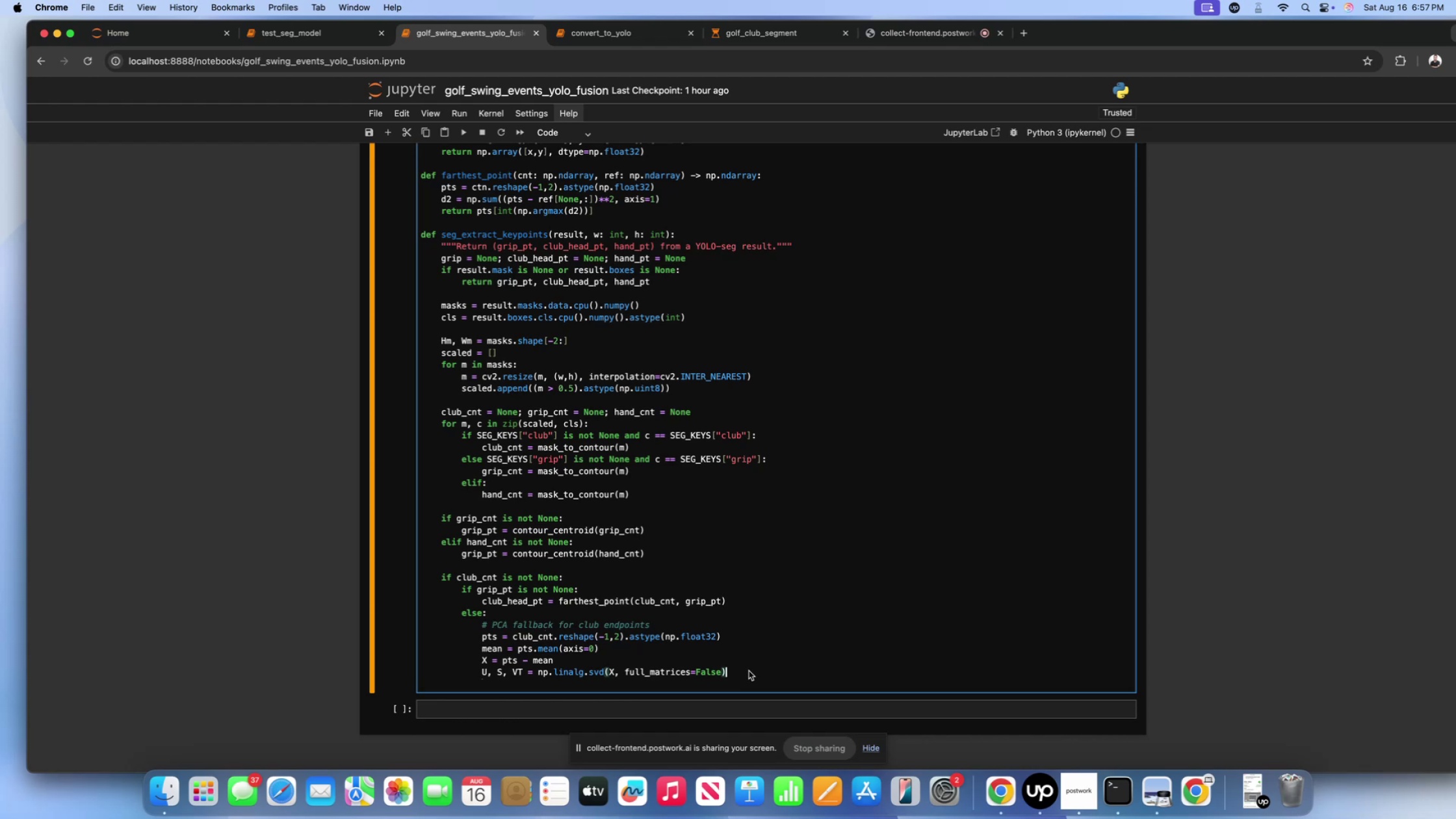 
key(Enter)
 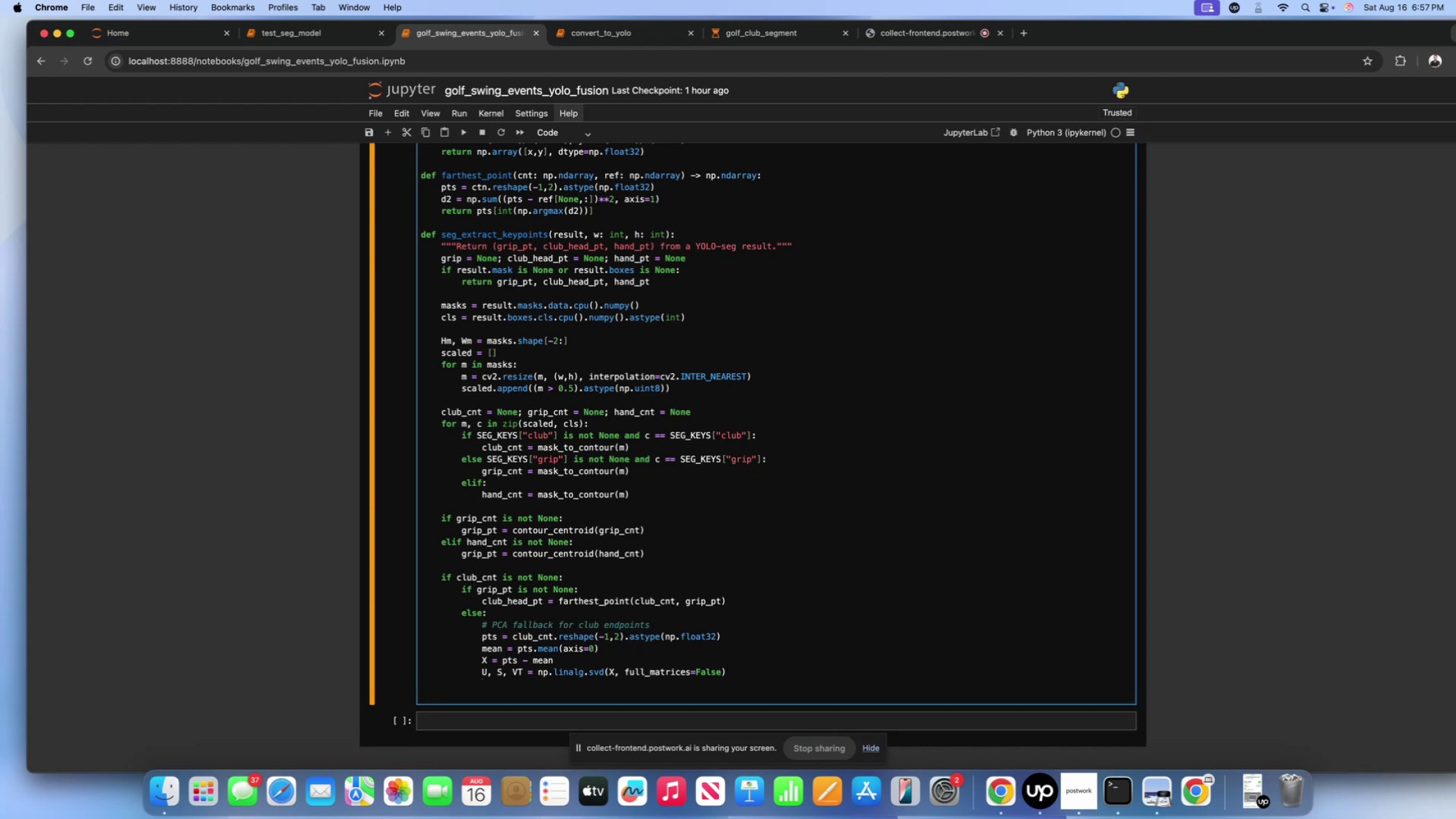 
type(axis = VT[])
 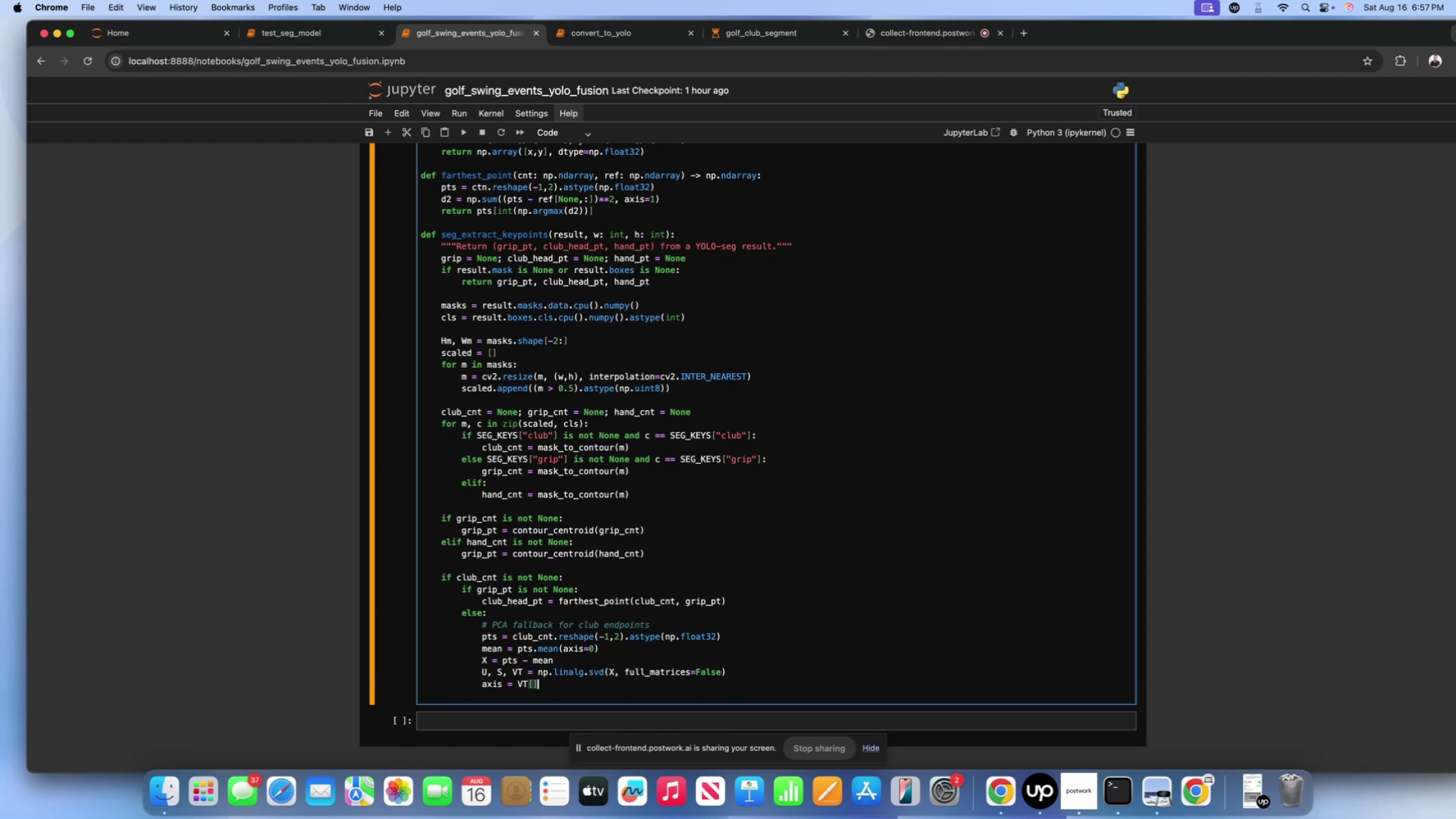 
key(ArrowLeft)
 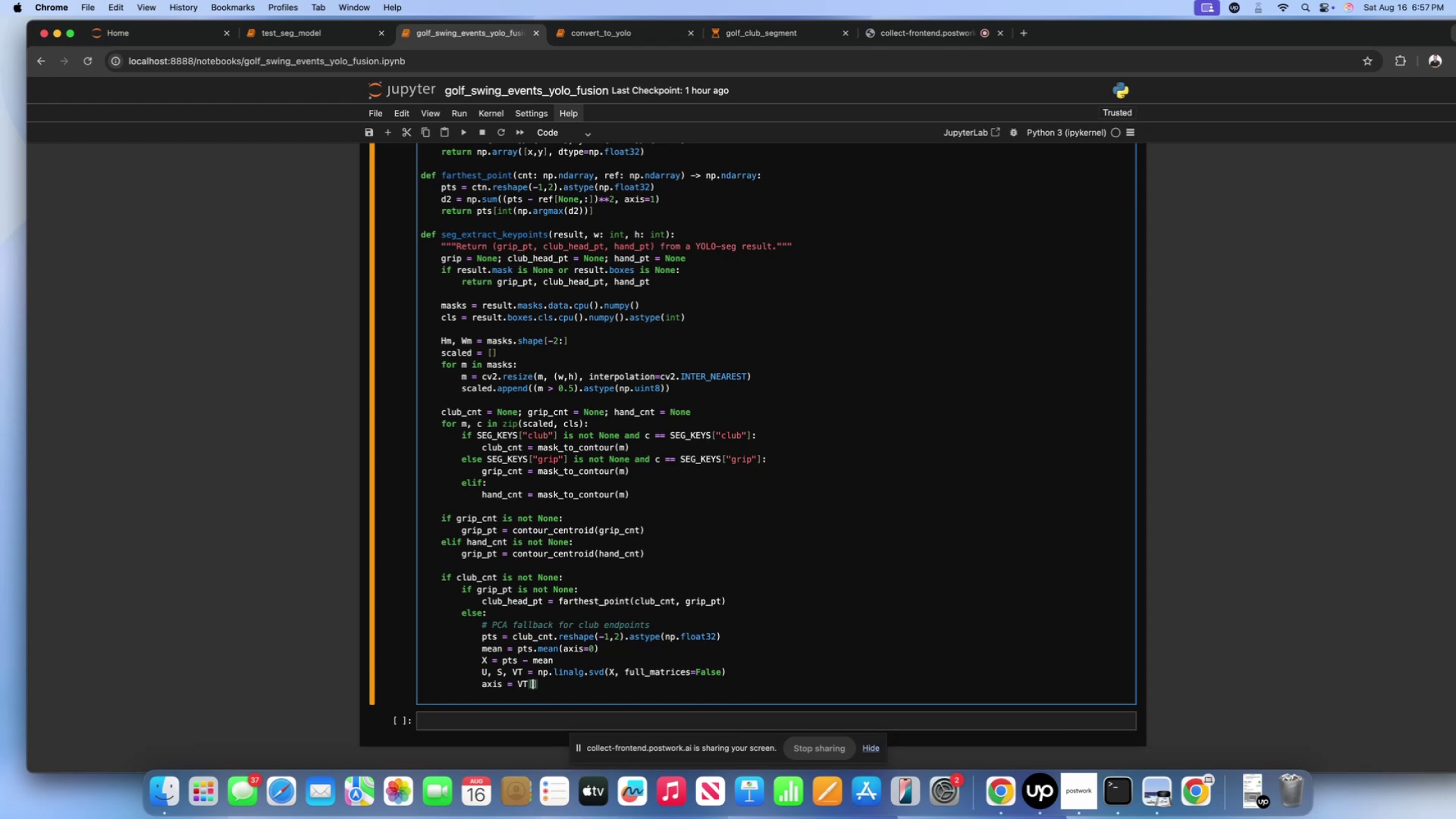 
key(0)
 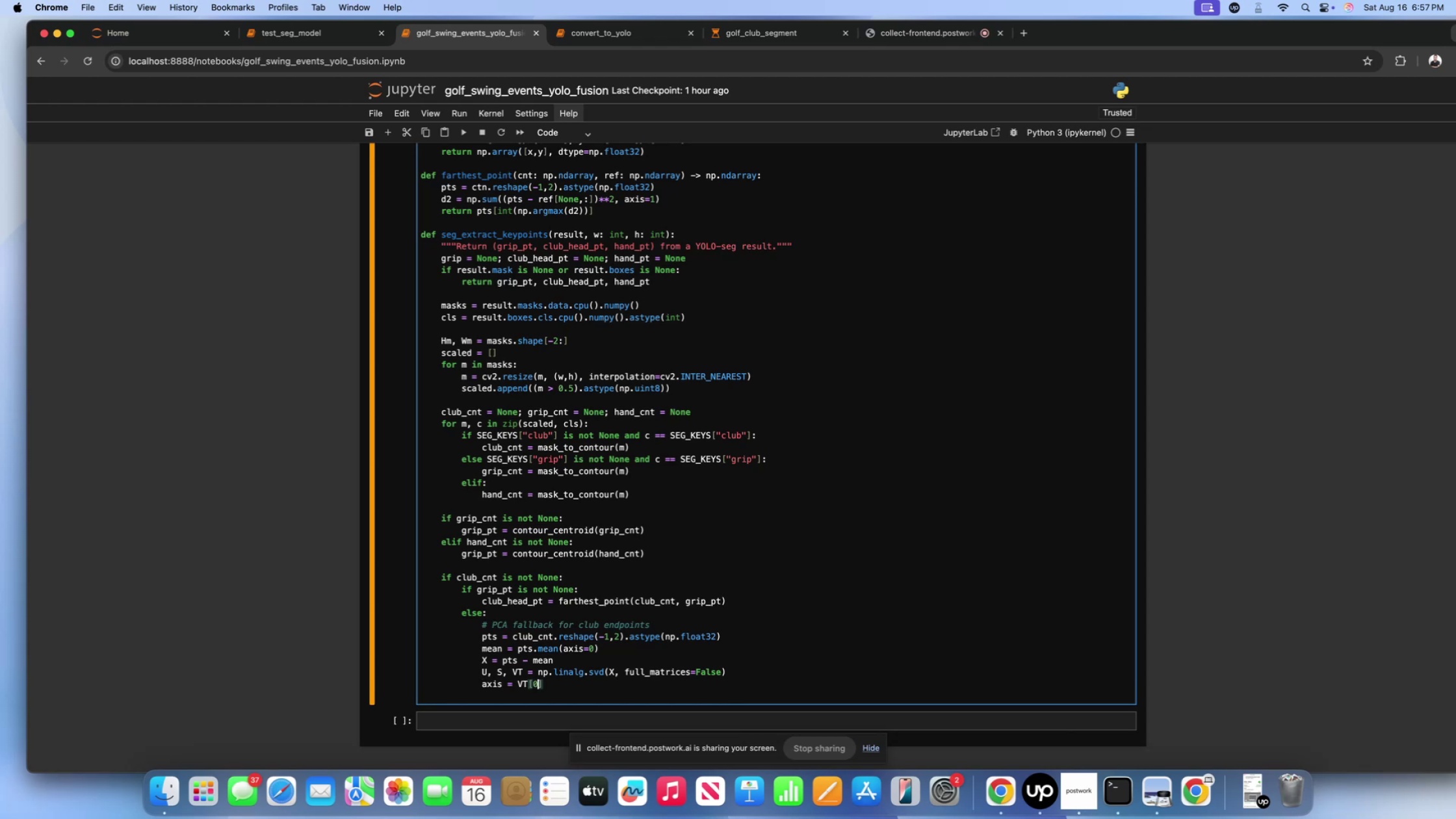 
key(ArrowRight)
 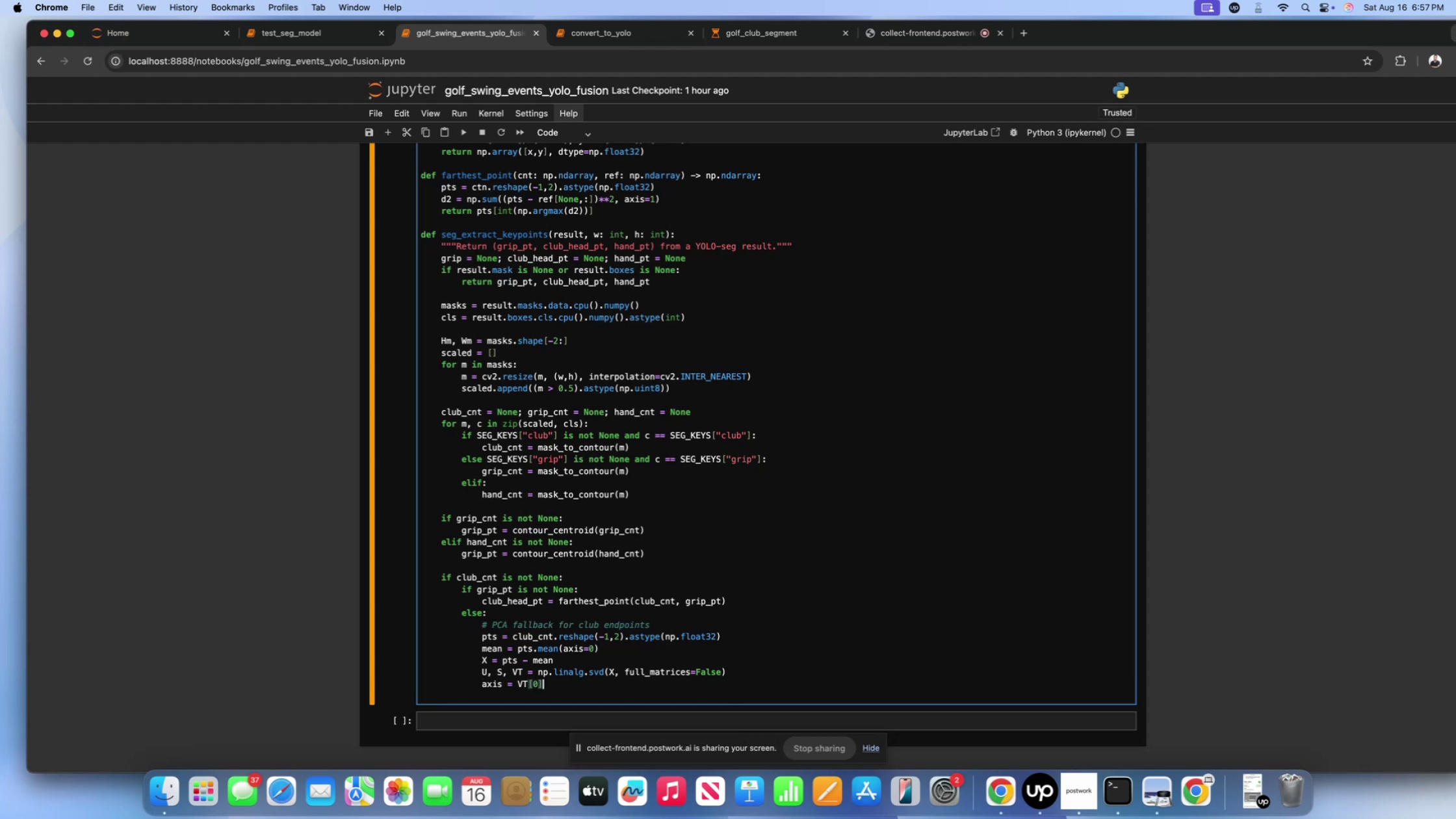 
key(Enter)
 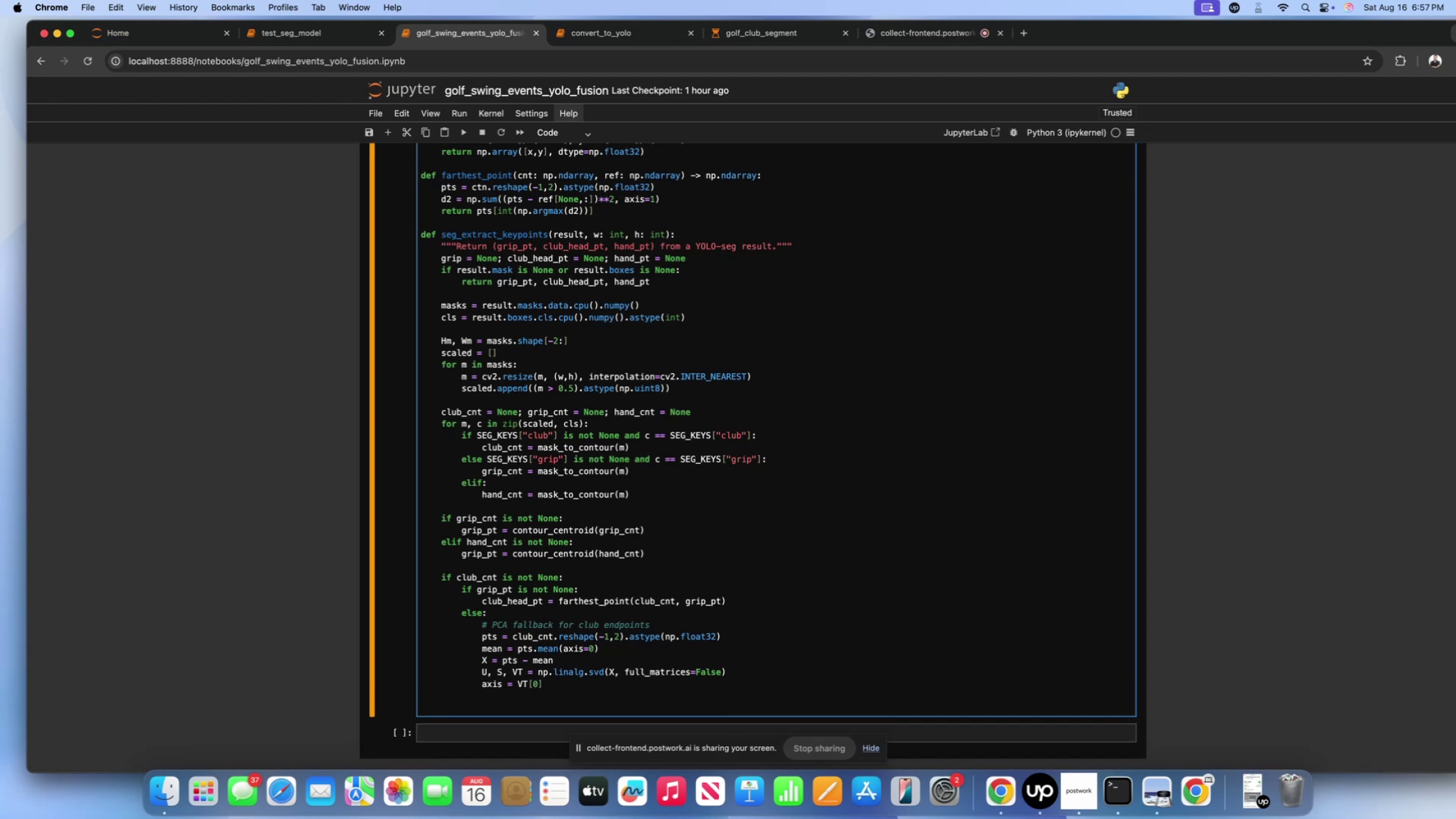 
type(prok)
key(Backspace)
type(j =[VolumeUp] )
 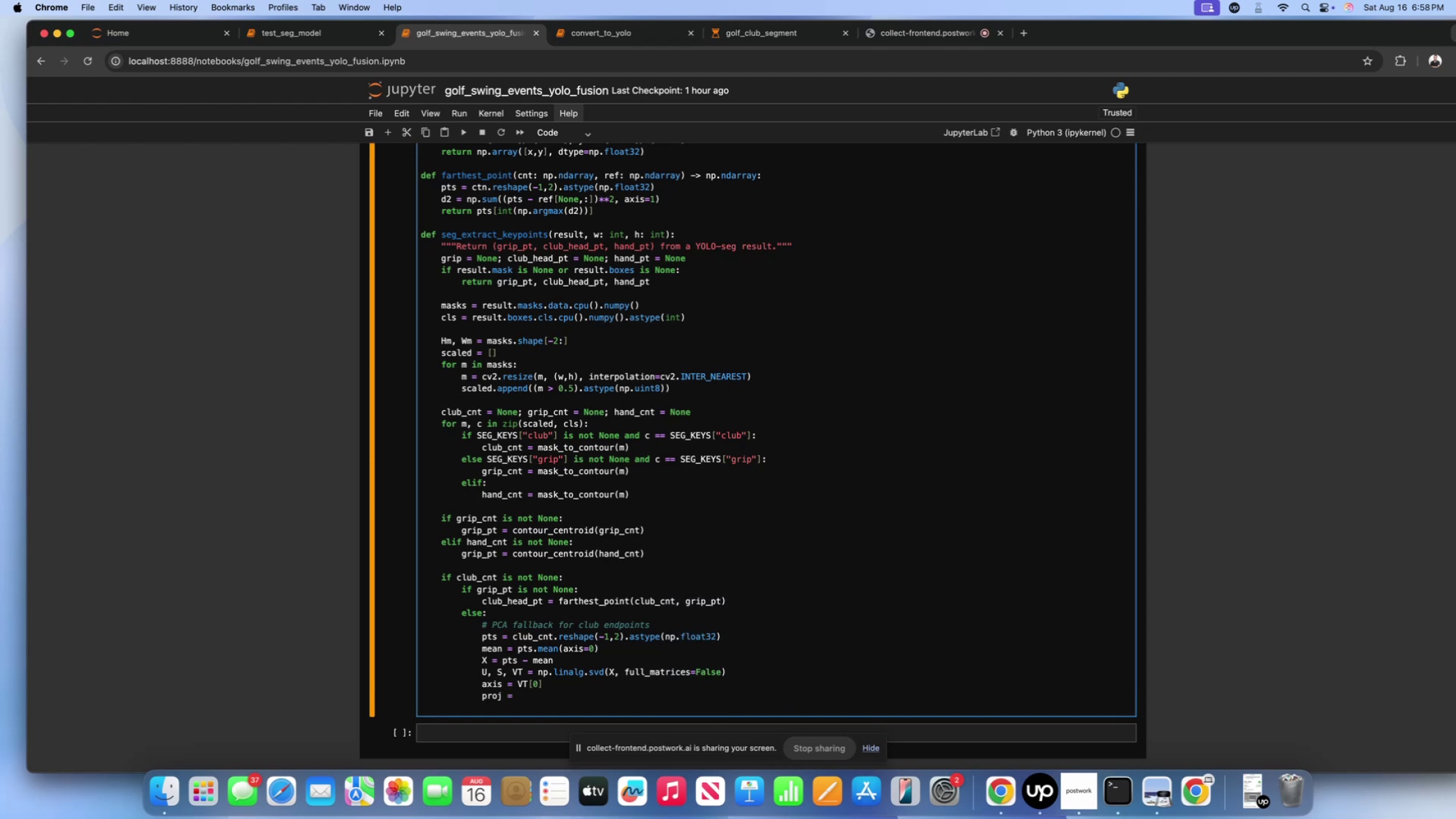 
left_click([725, 30])
 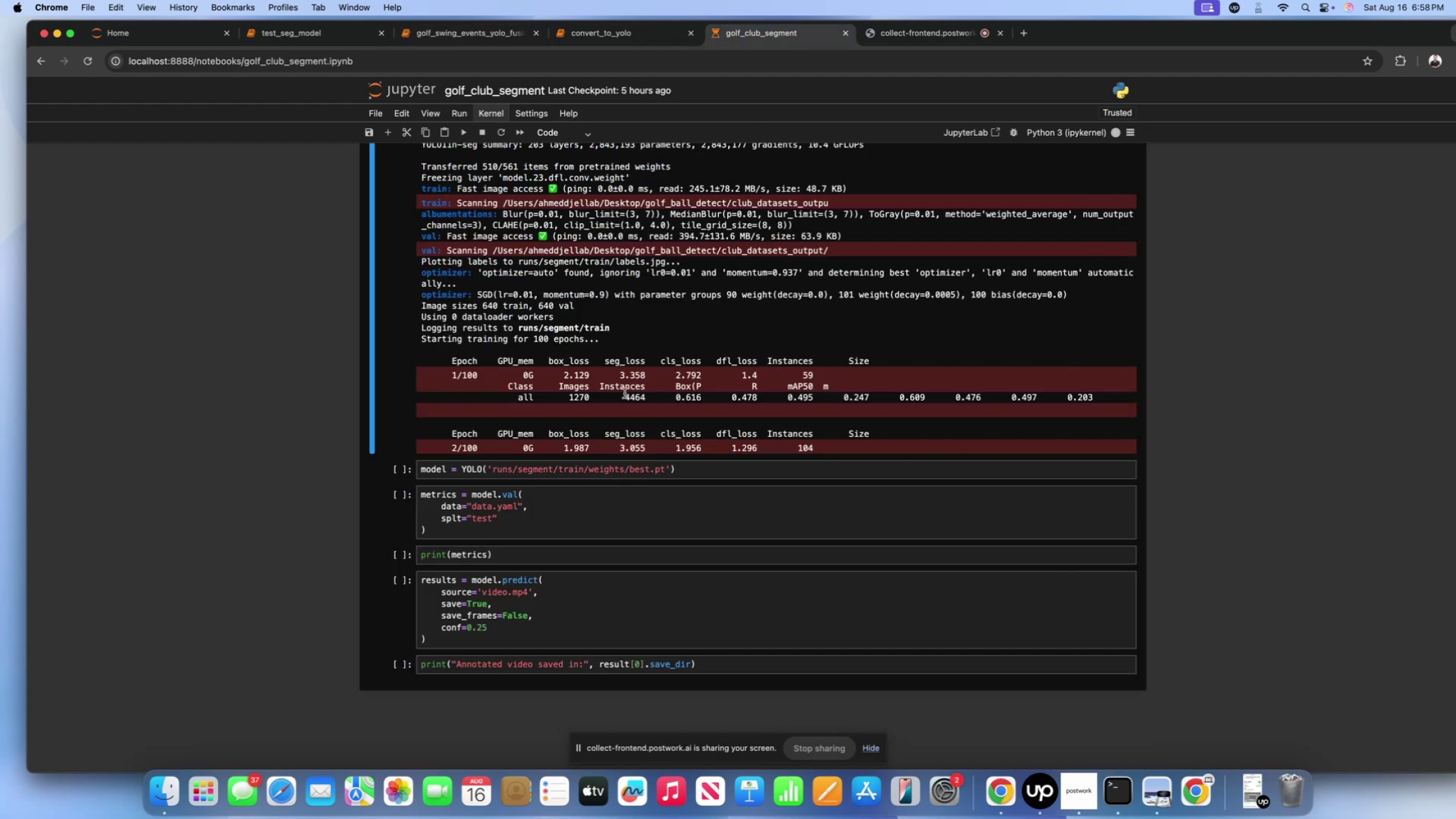 
left_click([623, 396])
 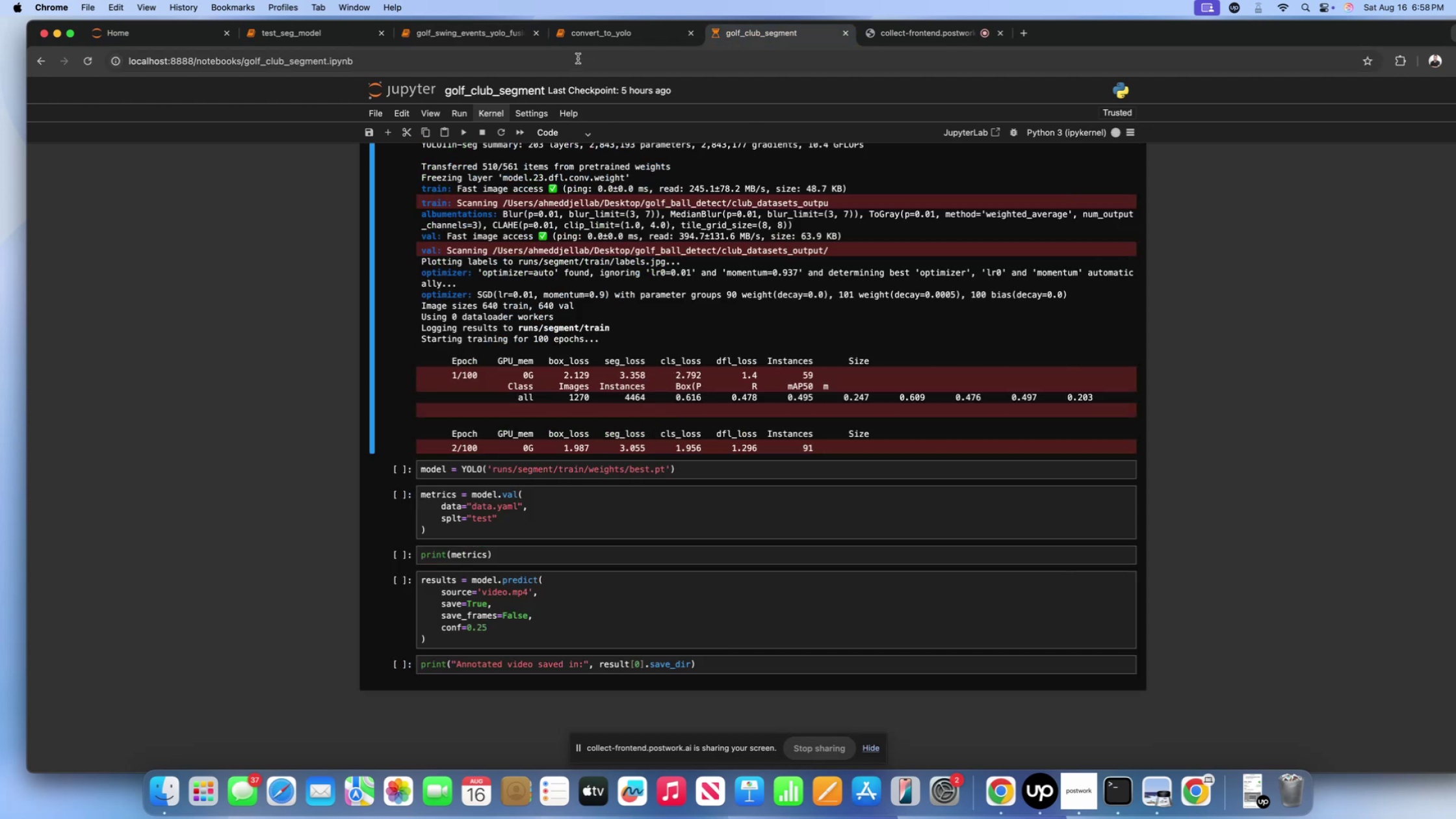 
left_click([583, 43])
 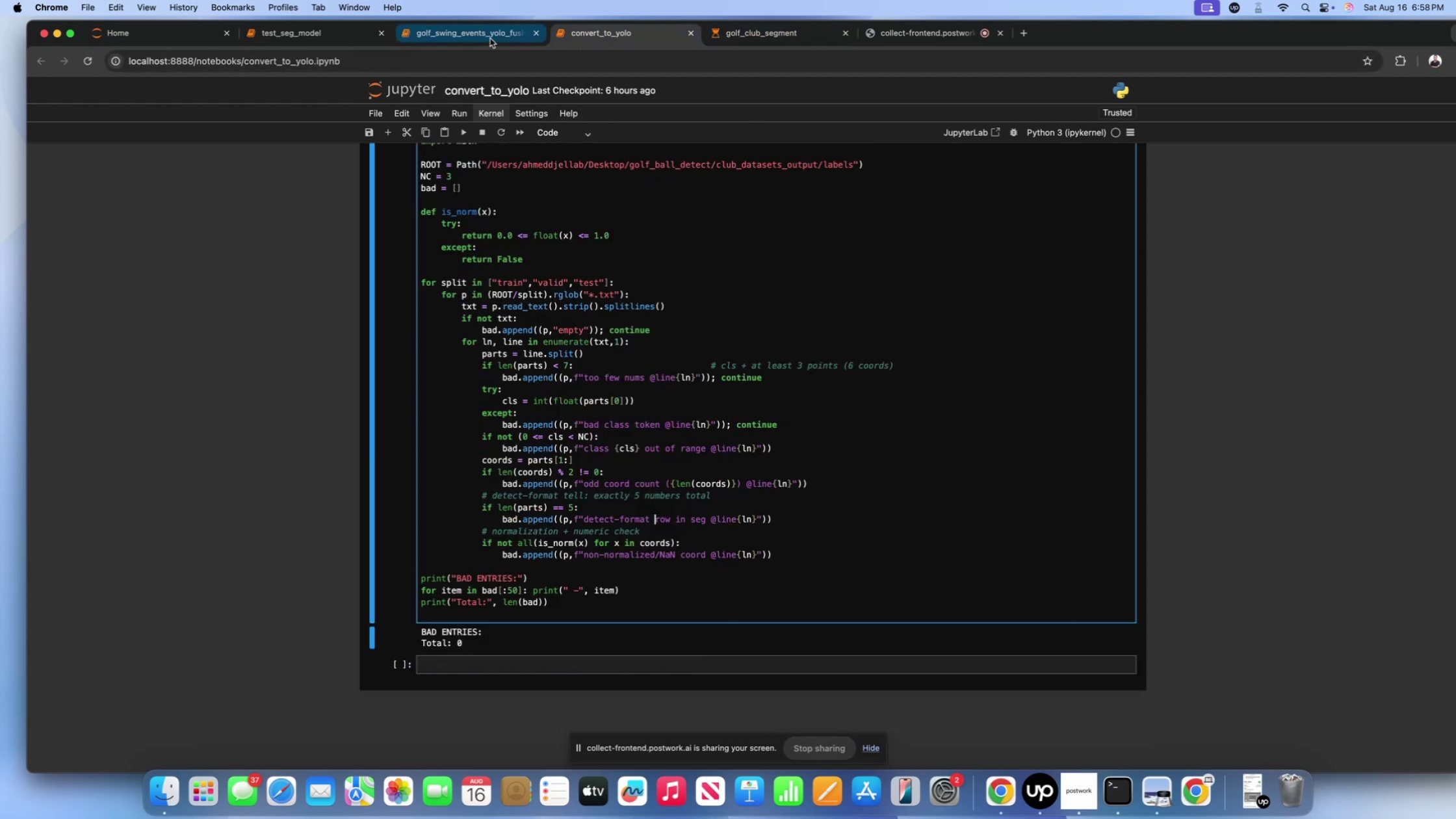 
left_click([490, 38])
 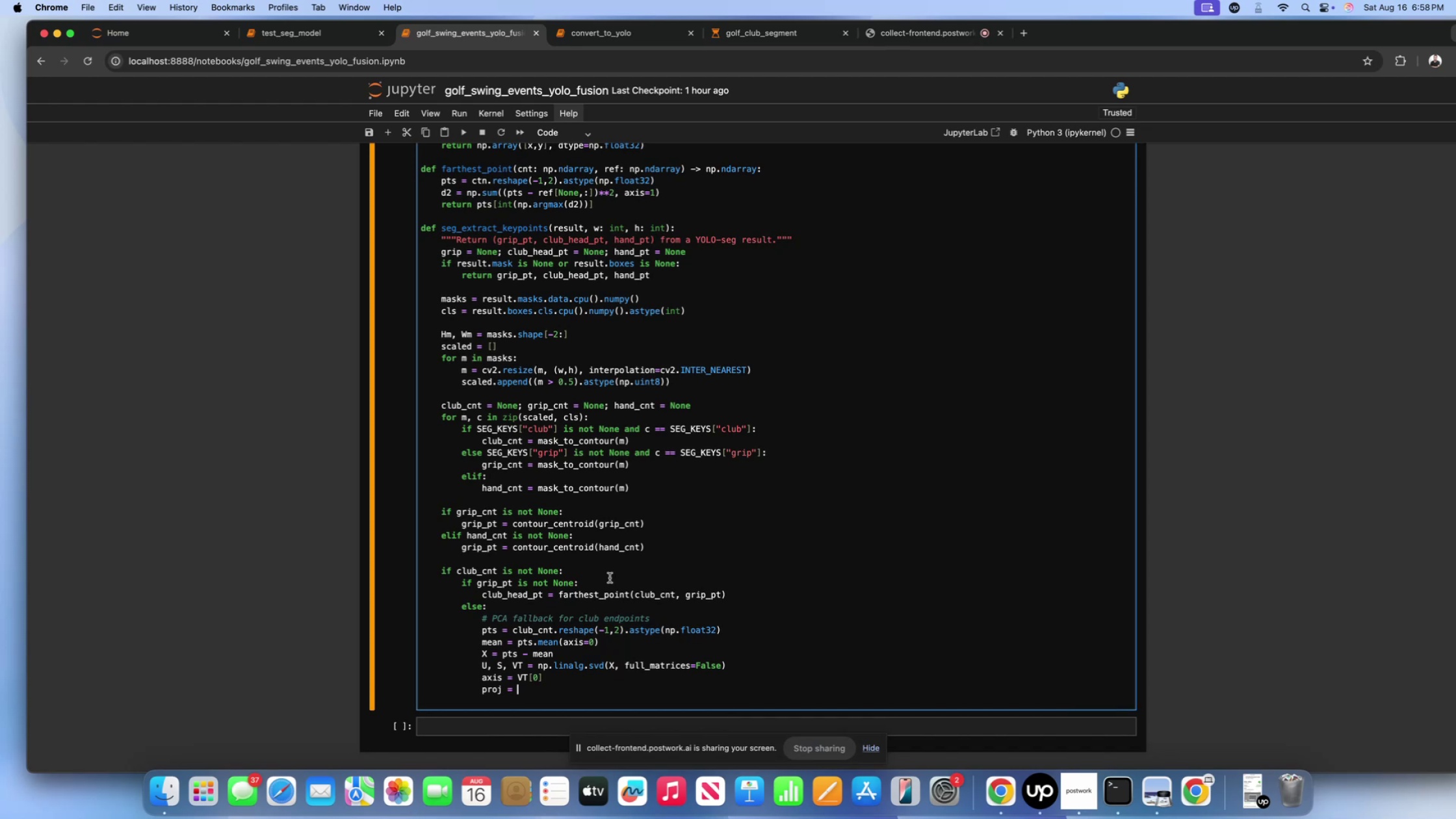 
scroll: coordinate [610, 578], scroll_direction: down, amount: 1.0
 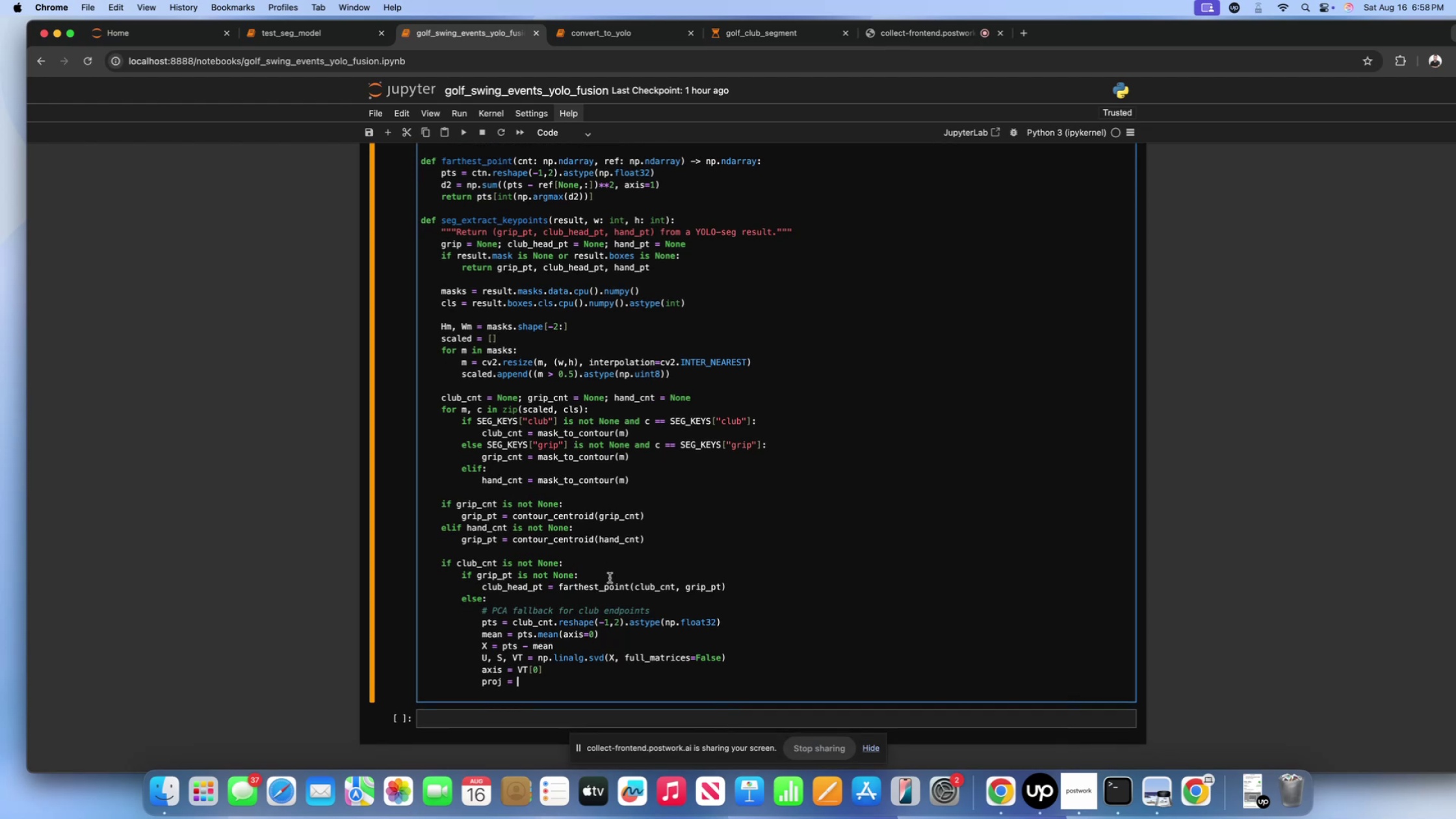 
key(CapsLock)
 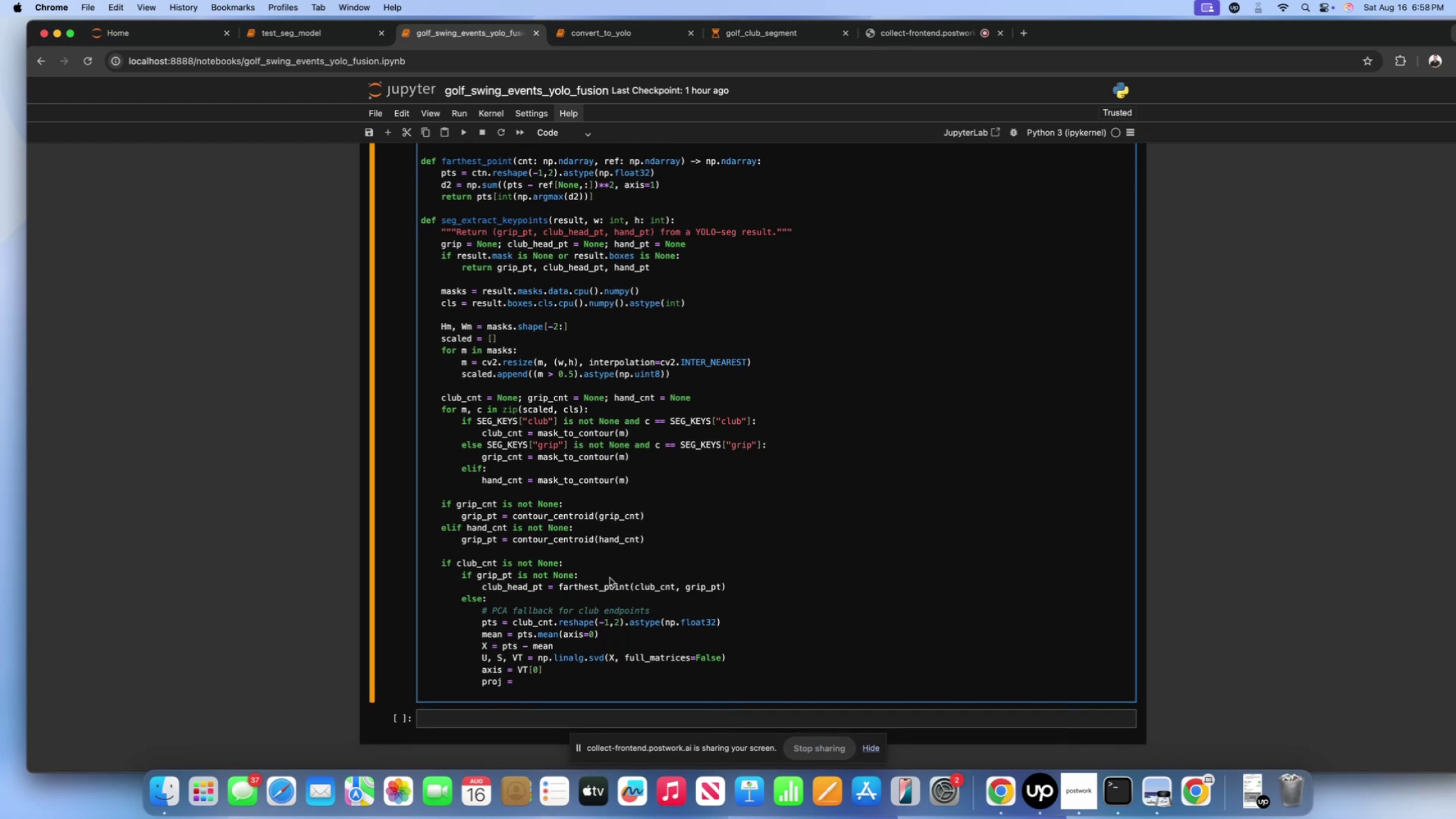 
key(X)
 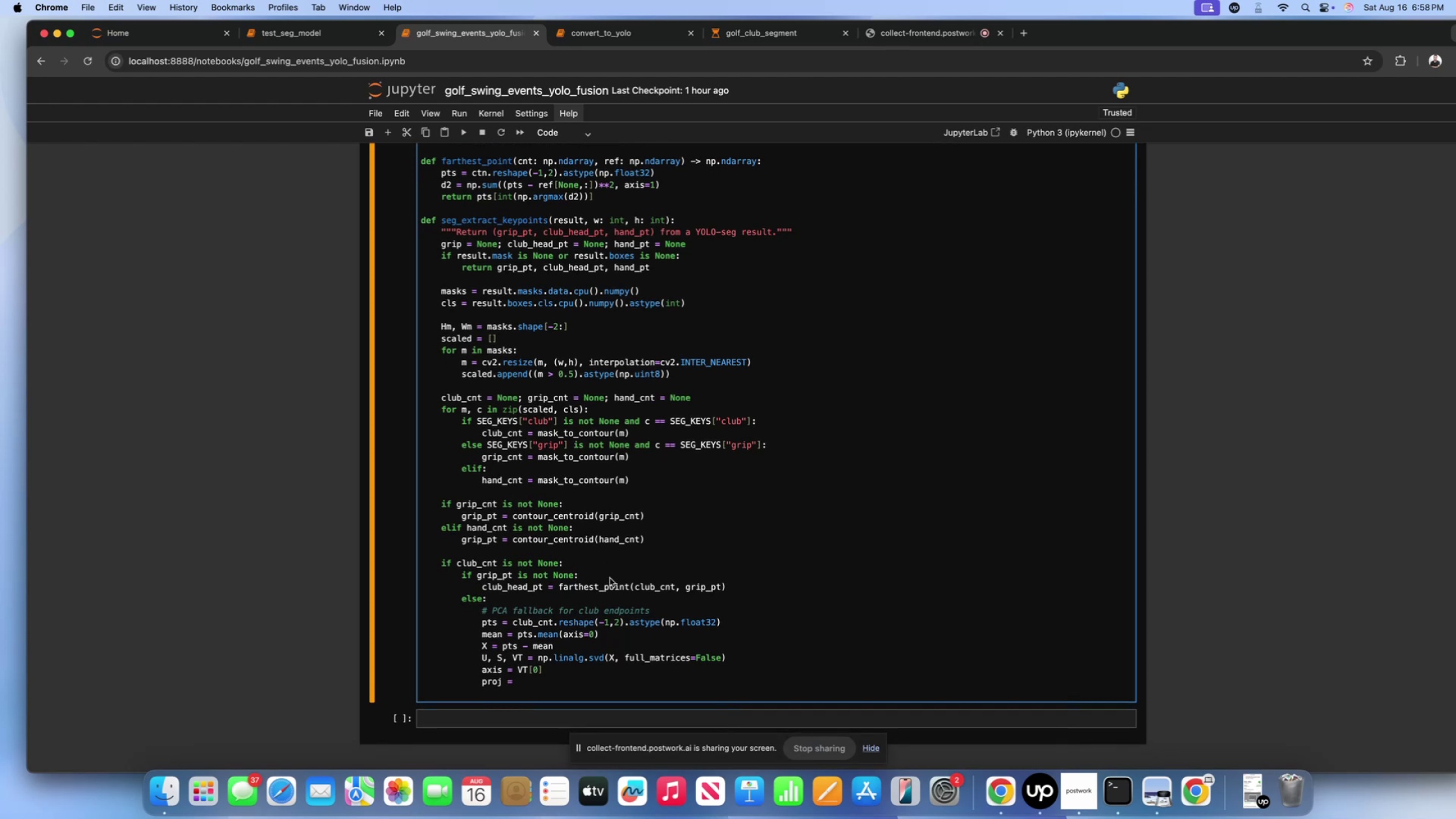 
key(CapsLock)
 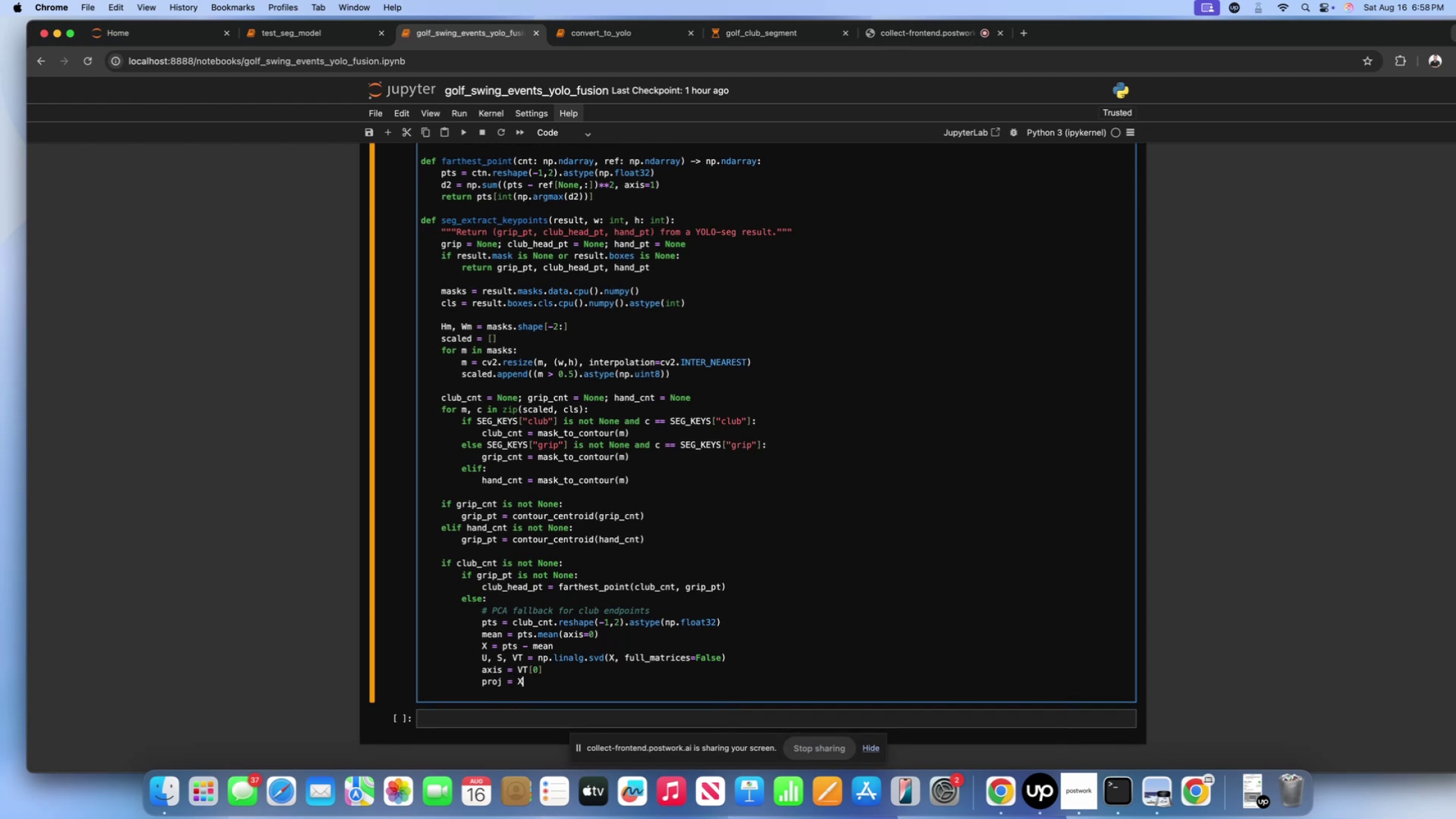 
key(Space)
 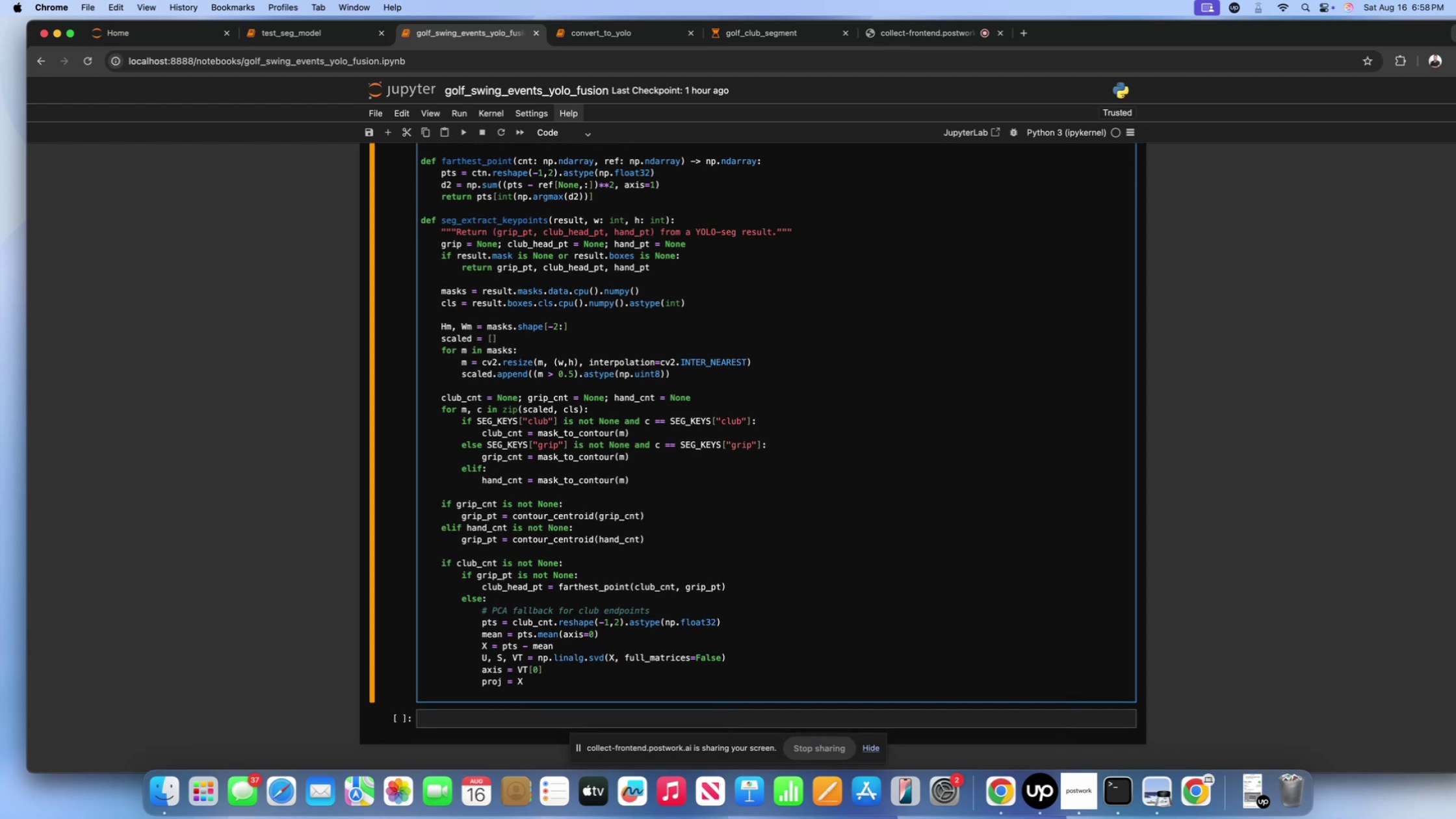 
key(Shift+ShiftLeft)
 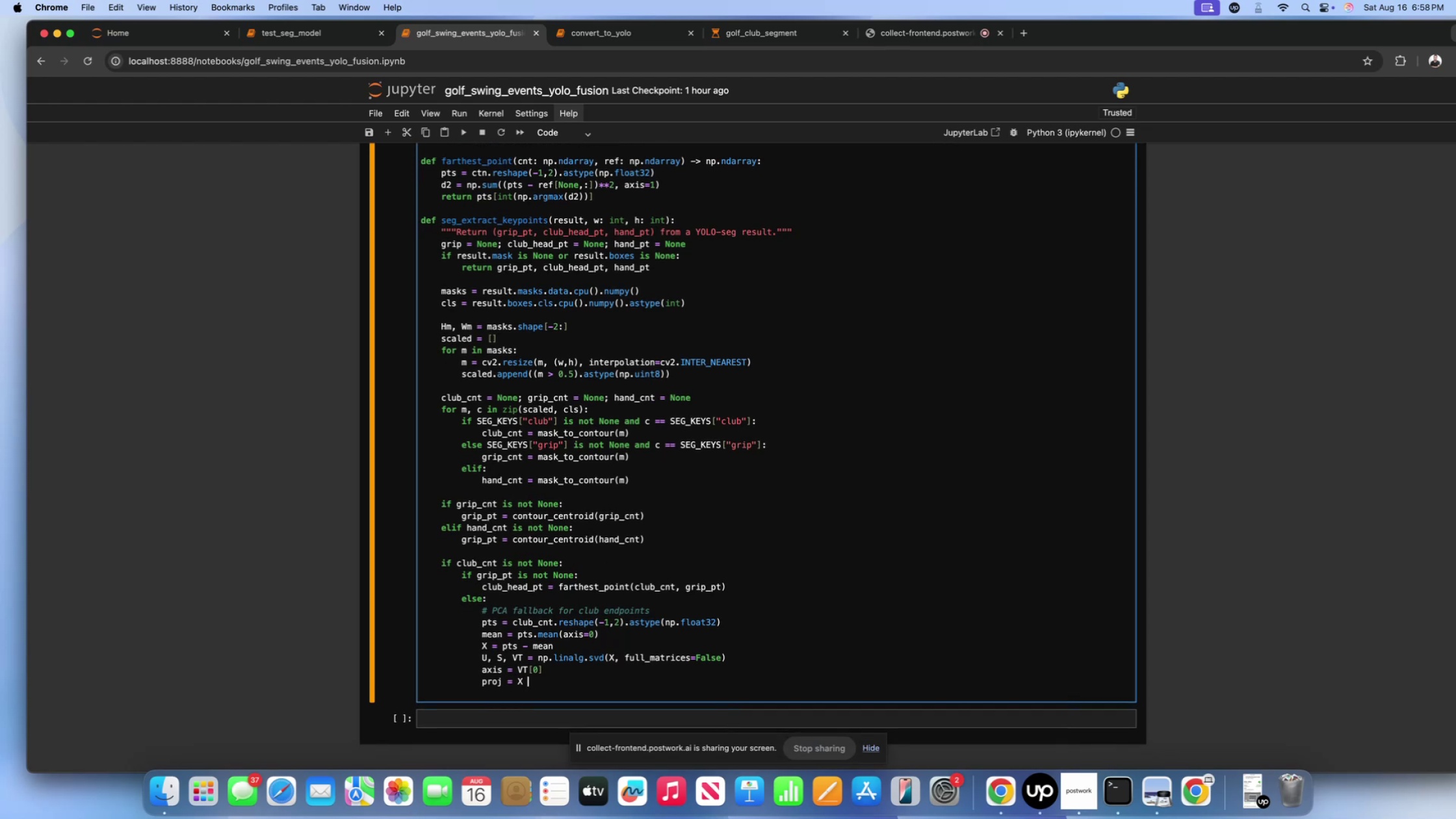 
key(Shift+2)
 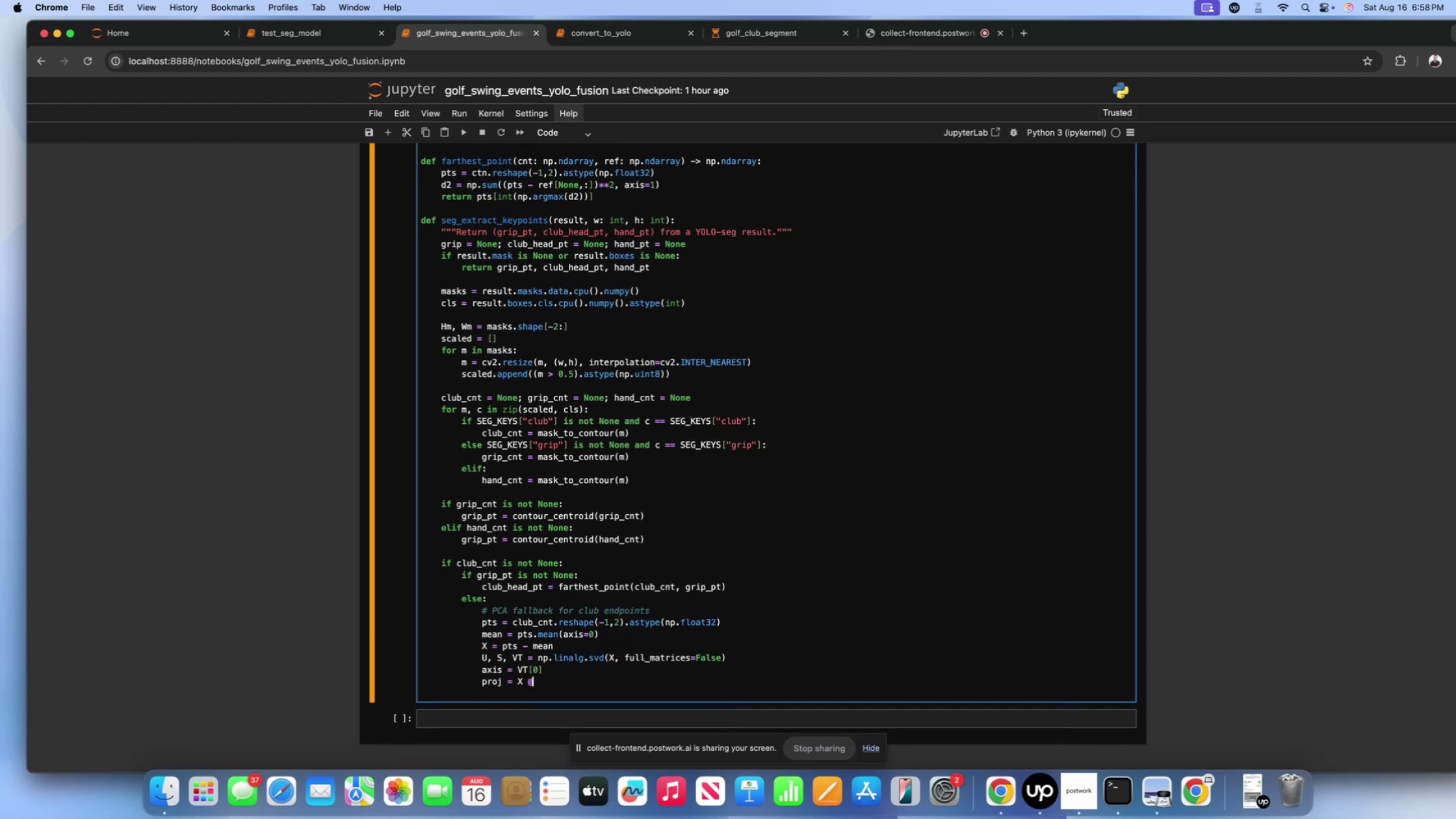 
key(Space)
 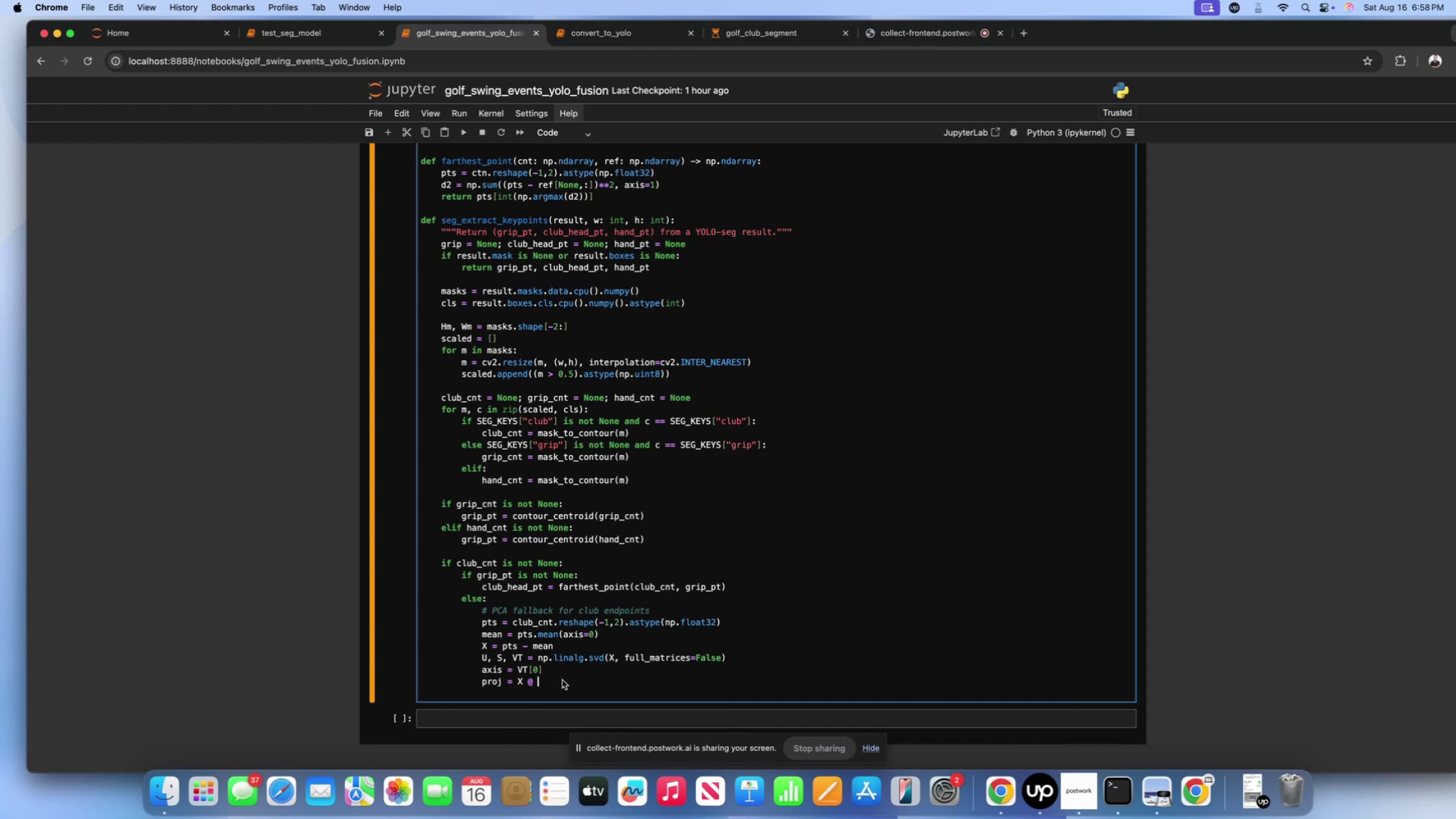 
wait(10.33)
 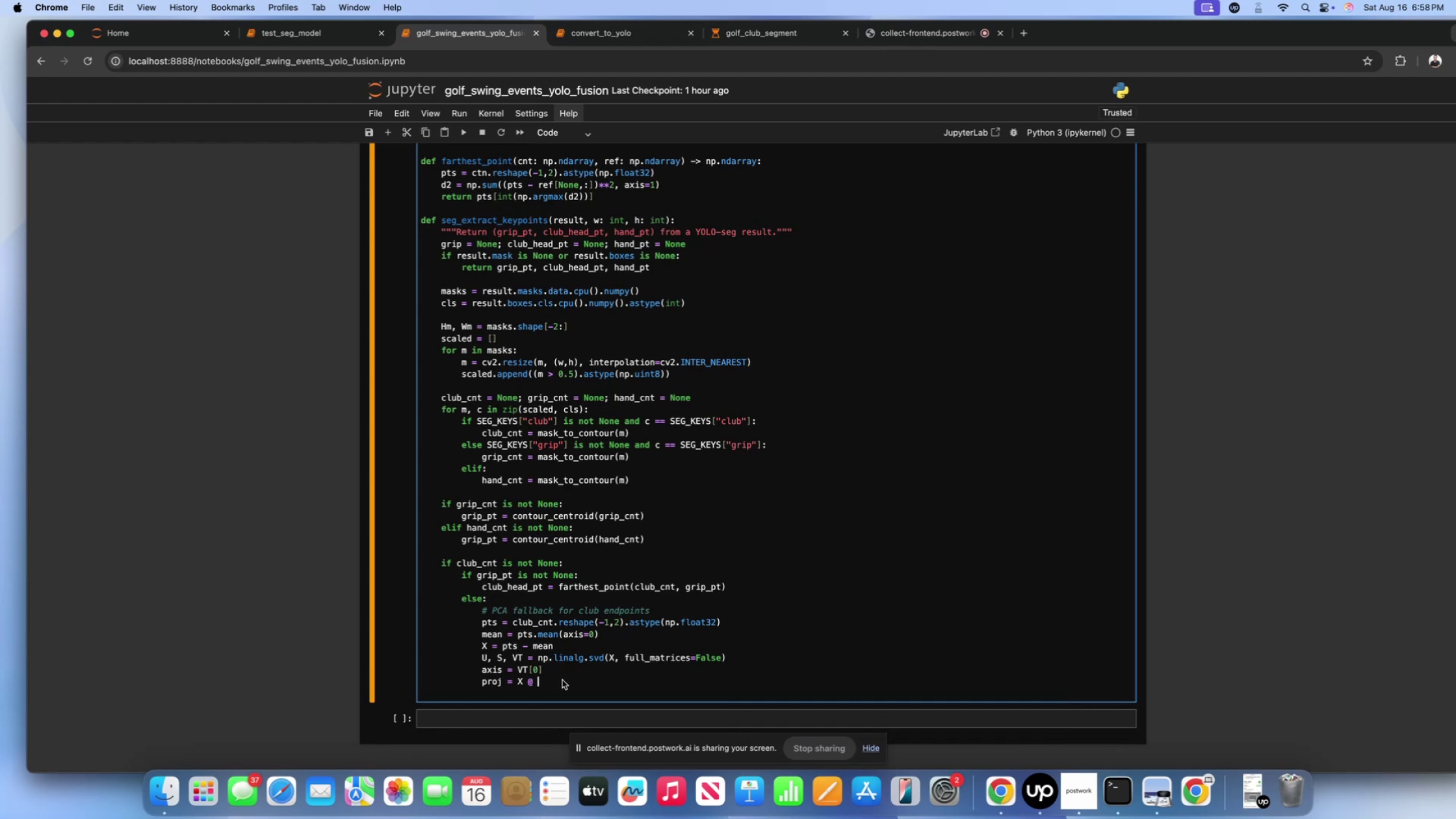 
type(axis)
 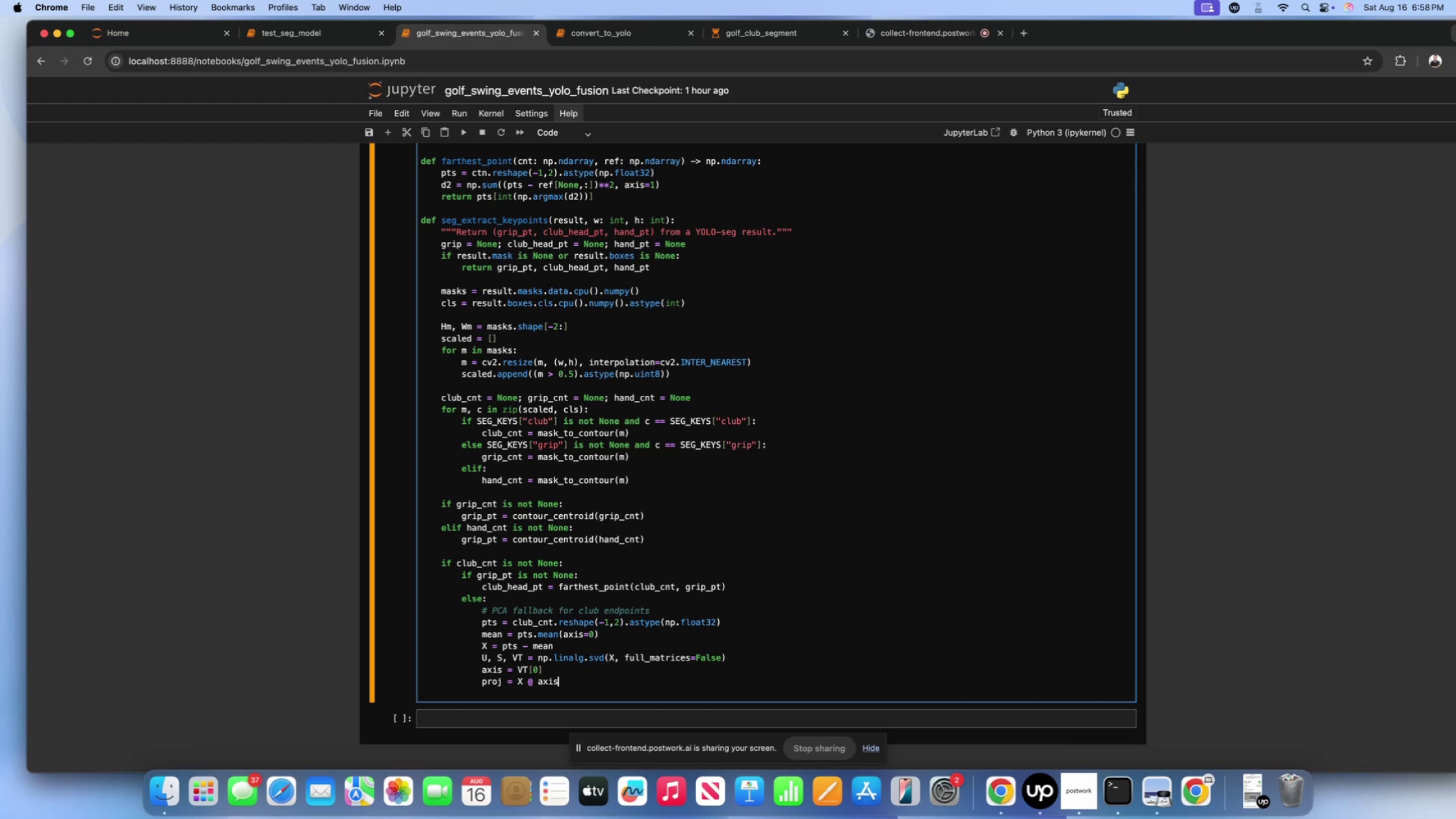 
wait(6.89)
 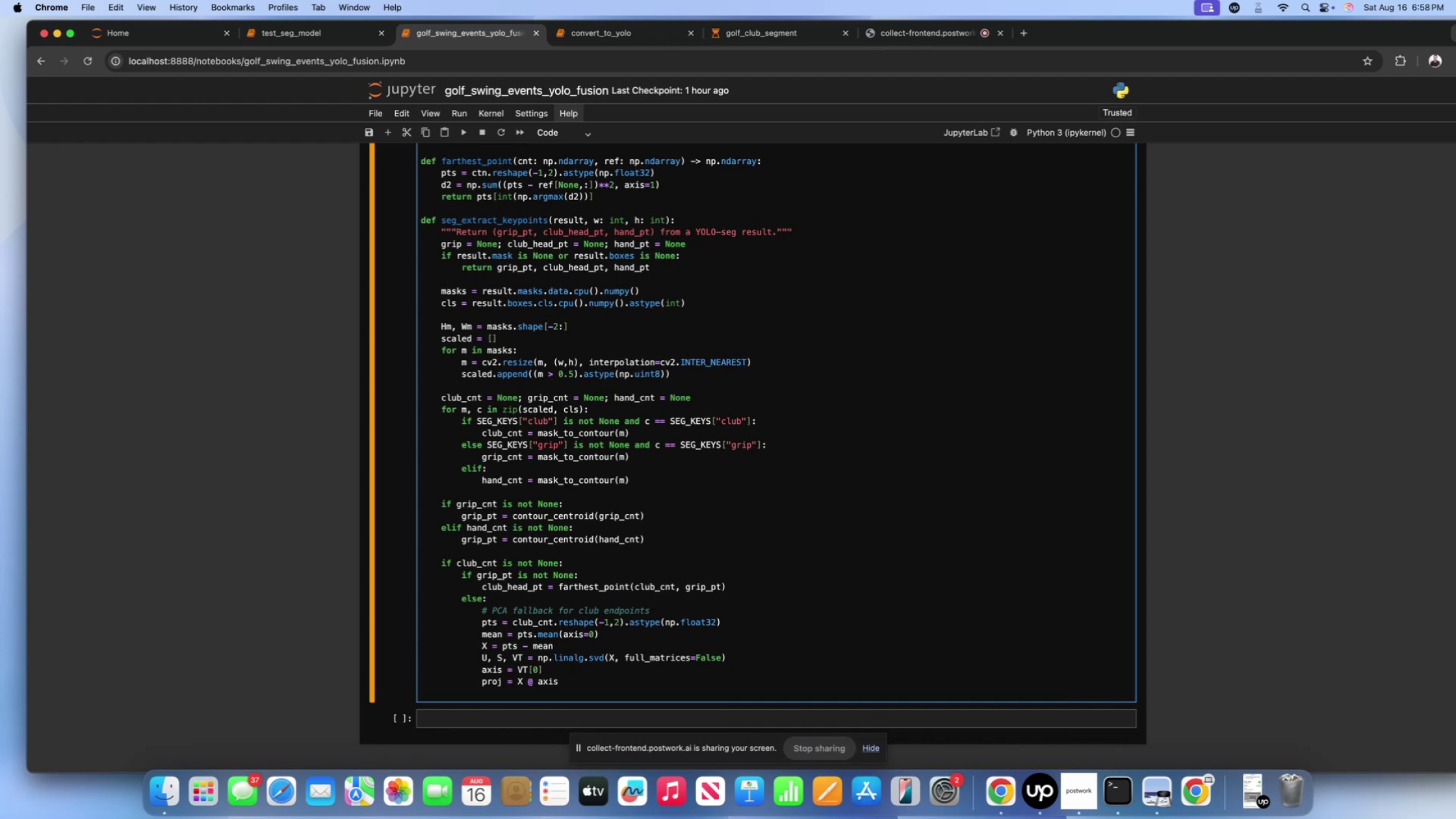 
key(Enter)
 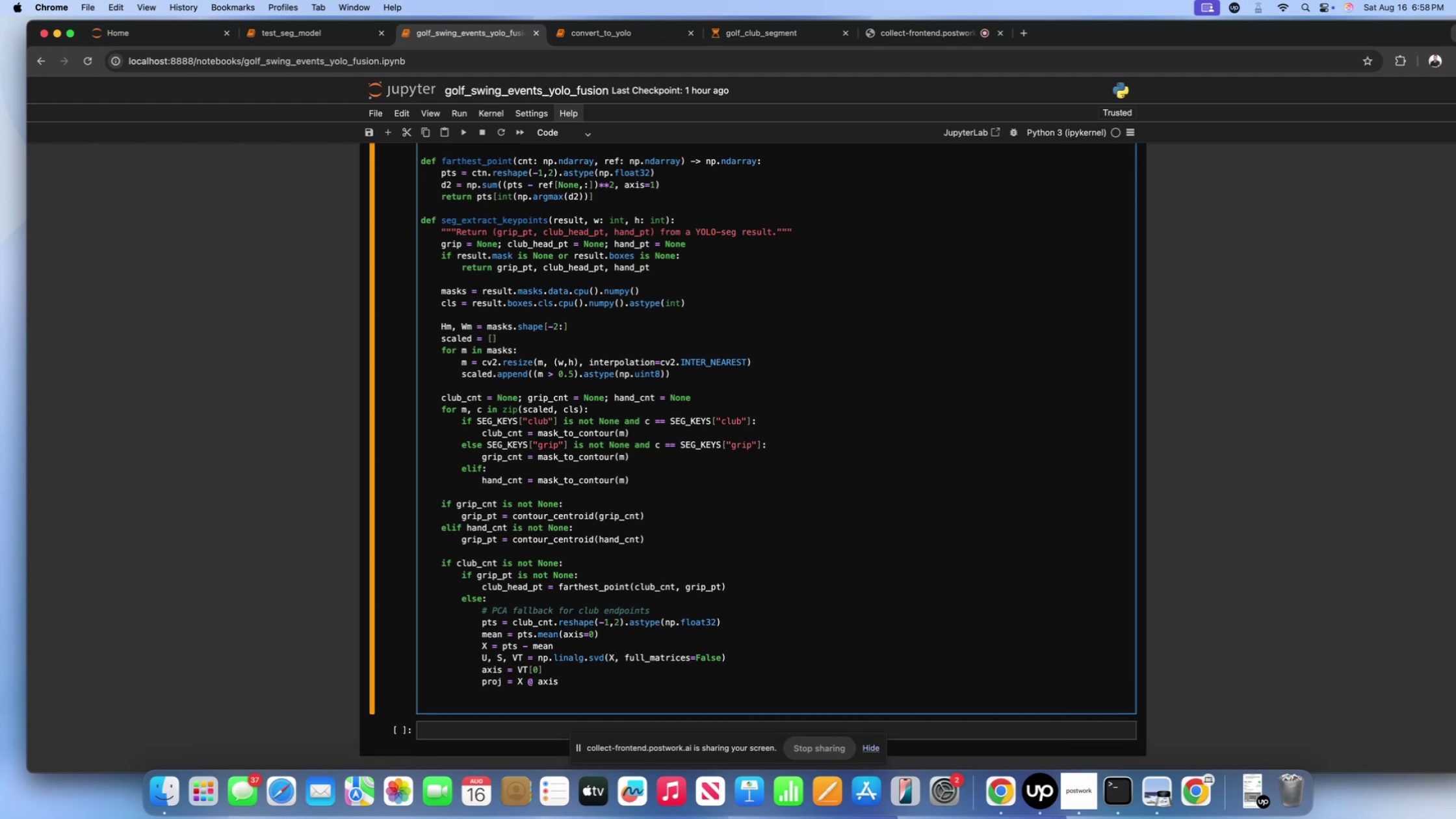 
type(p1 = mean + axis * proj.n)
key(Backspace)
type(min())
 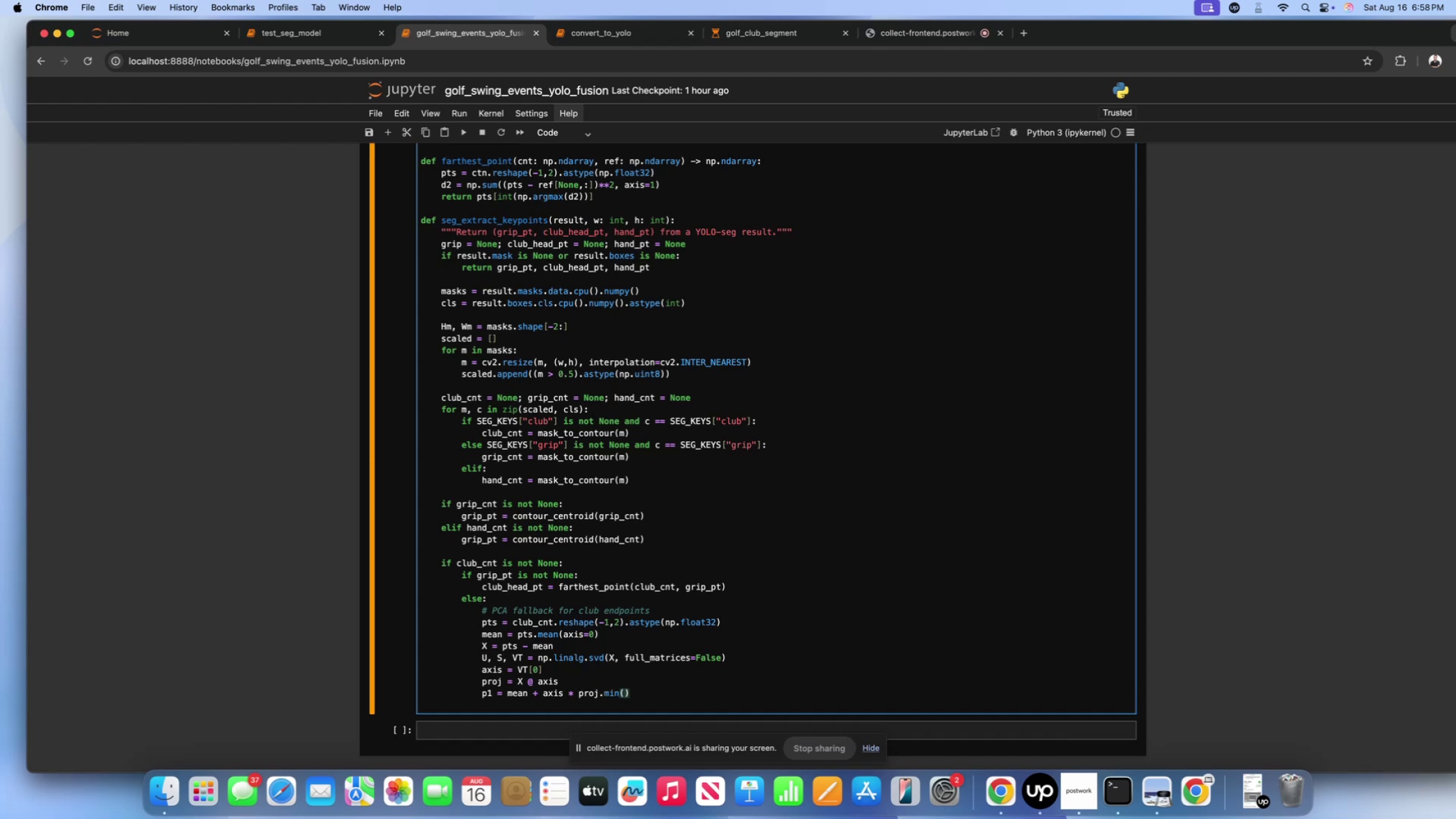 
key(Enter)
 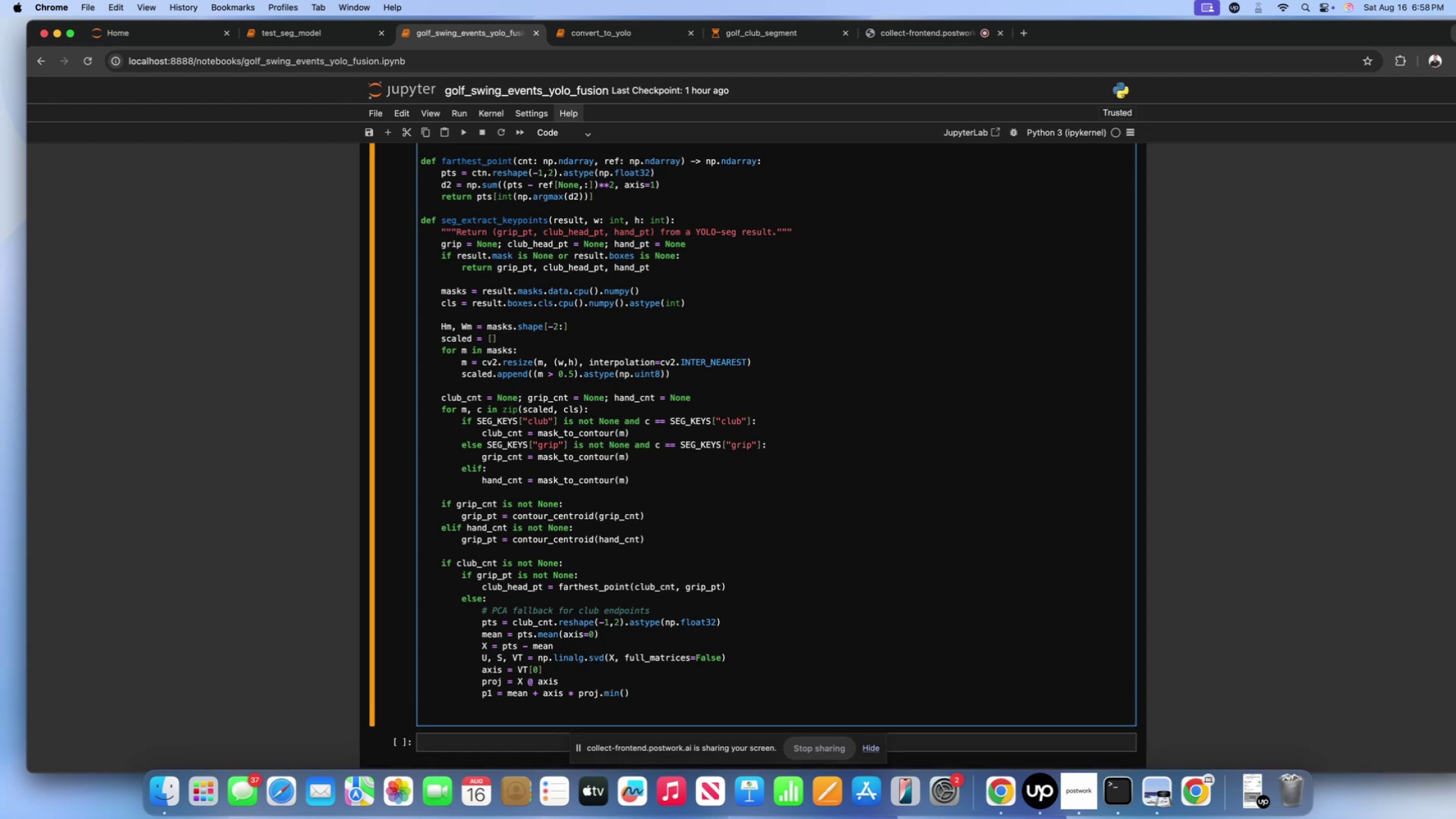 
type(p2 = mean + axis )
 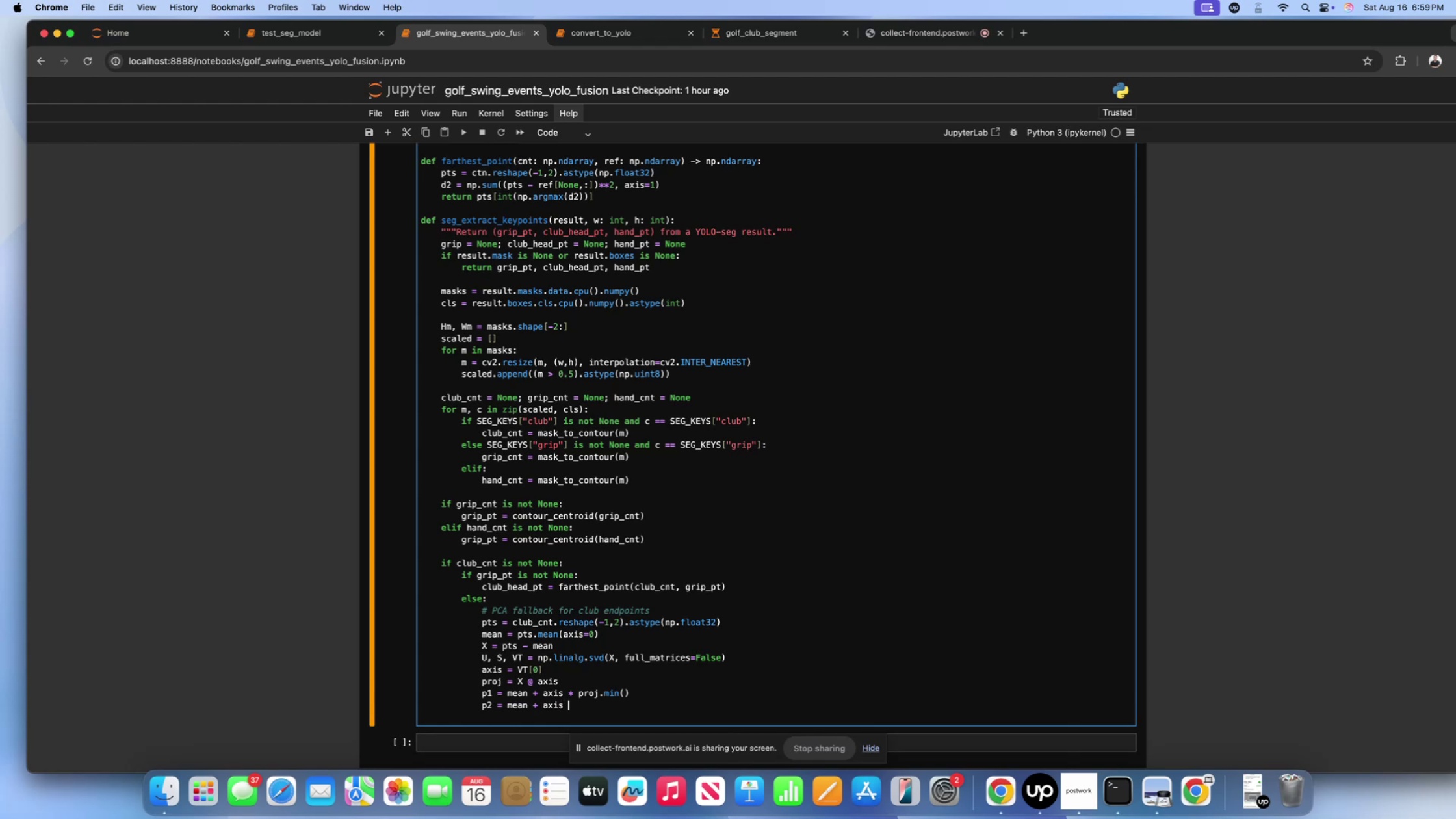 
type(* proj.max90)
key(Backspace)
key(Backspace)
type(())
 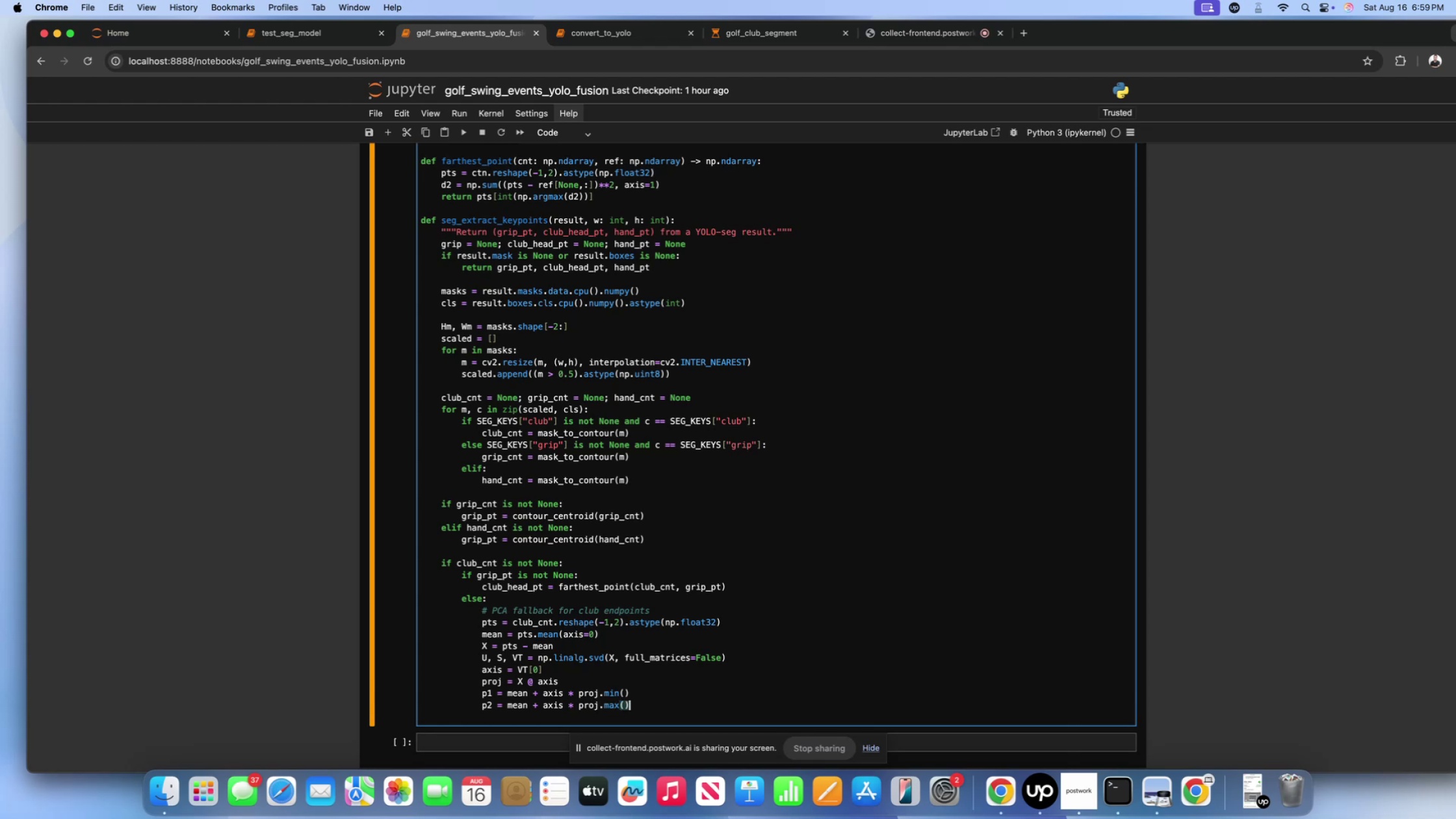 
key(Enter)
 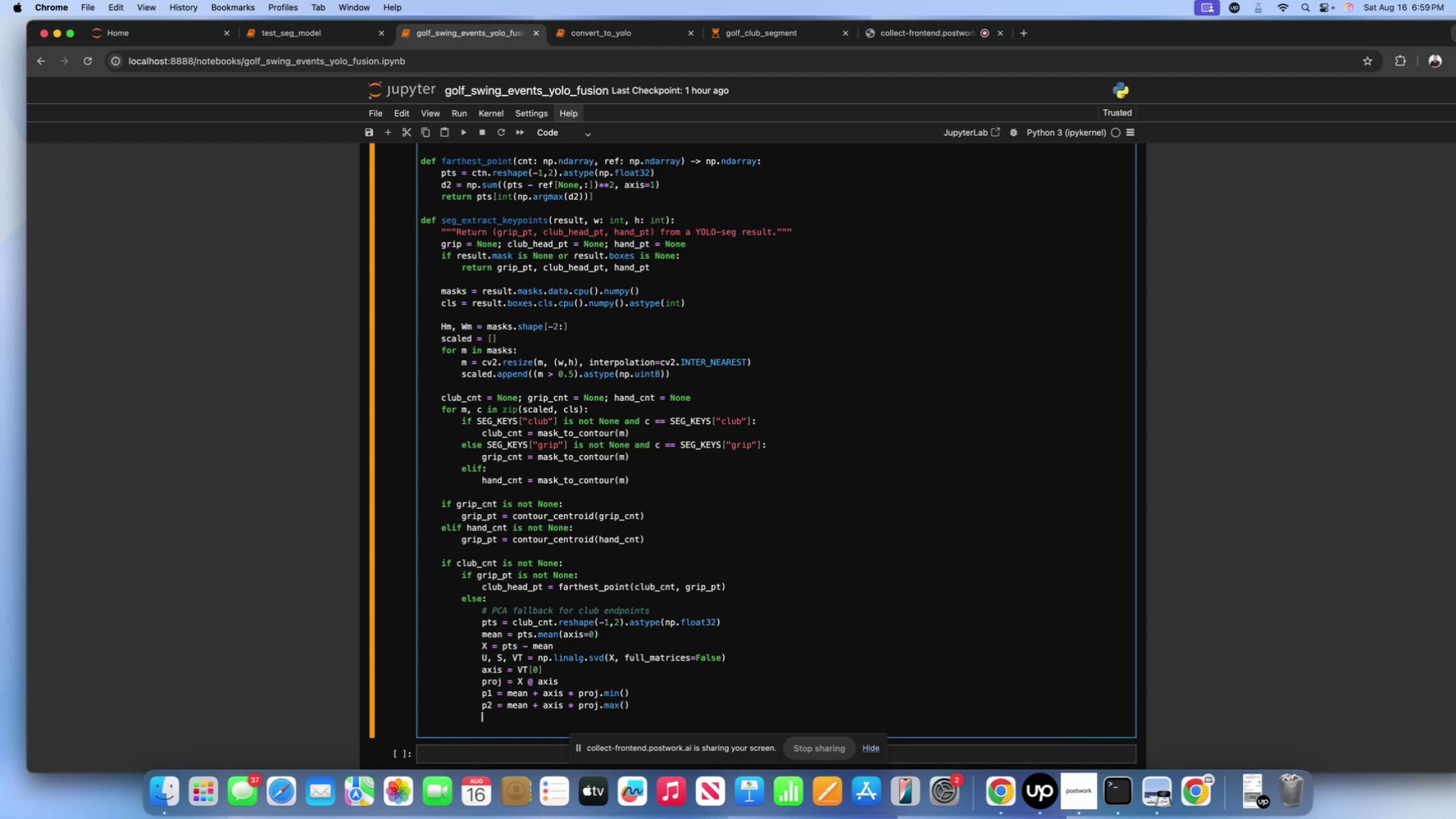 
type(club_head_pt = )
 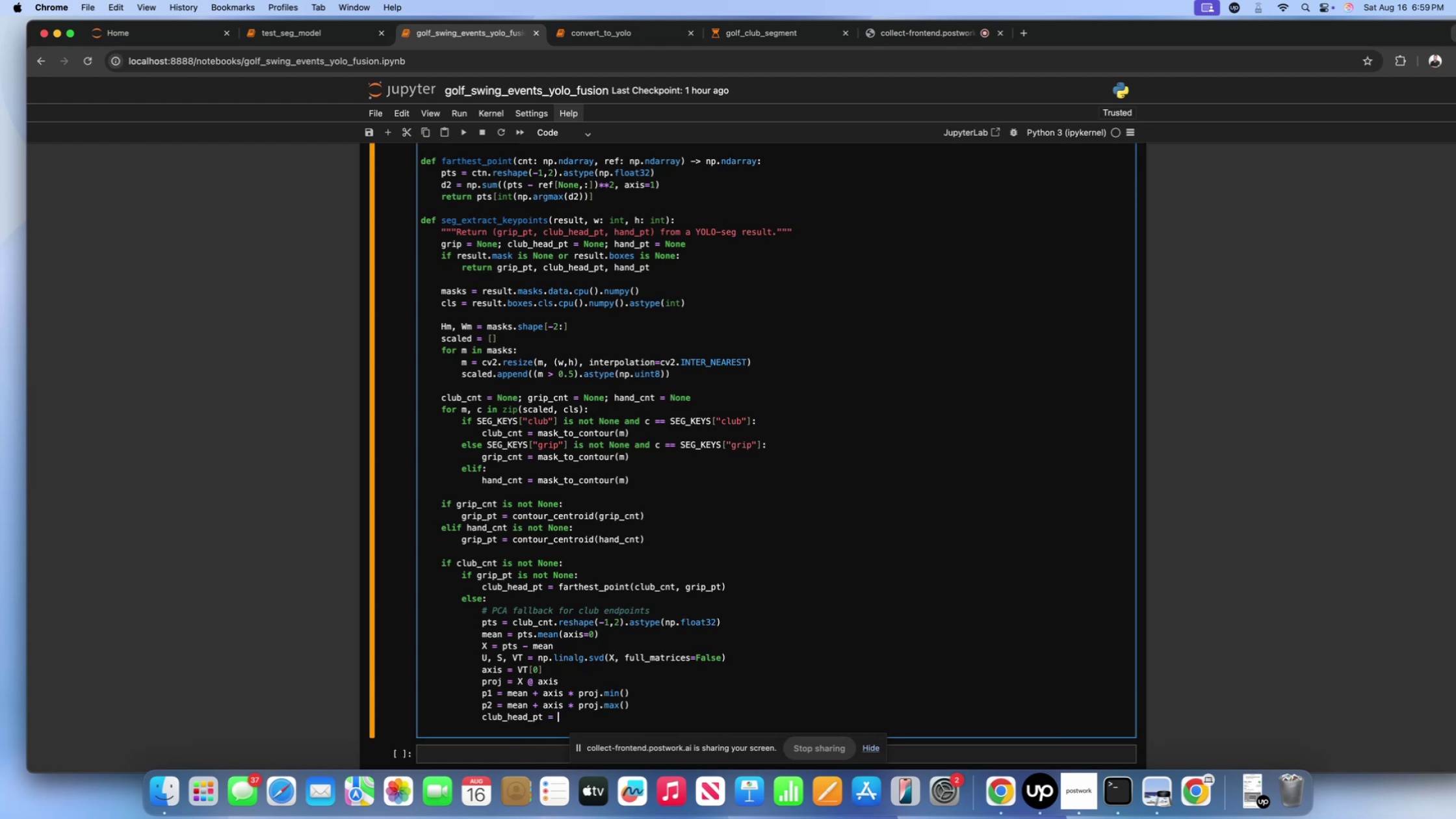 
scroll: coordinate [697, 577], scroll_direction: down, amount: 12.0
 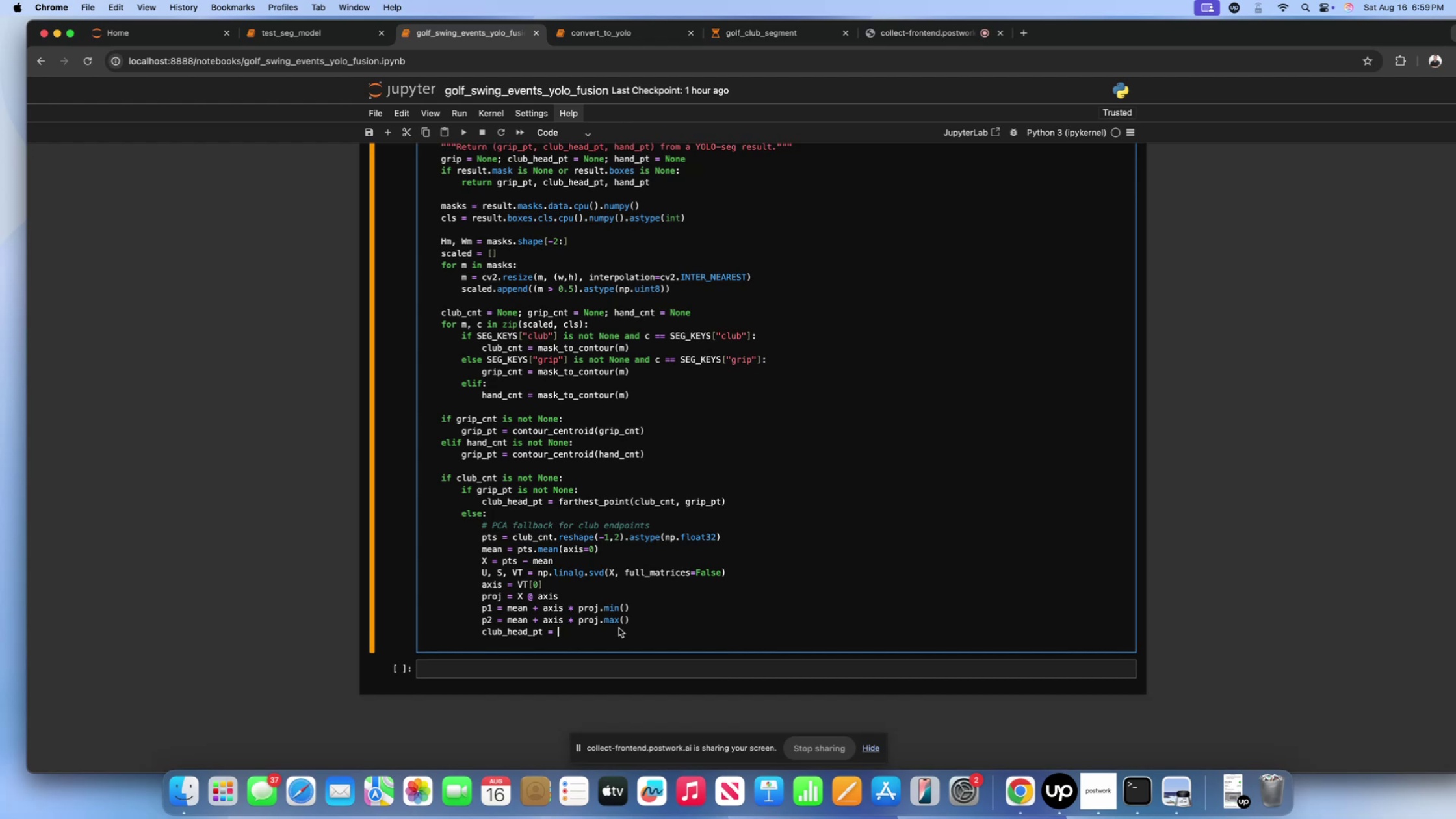 
wait(9.21)
 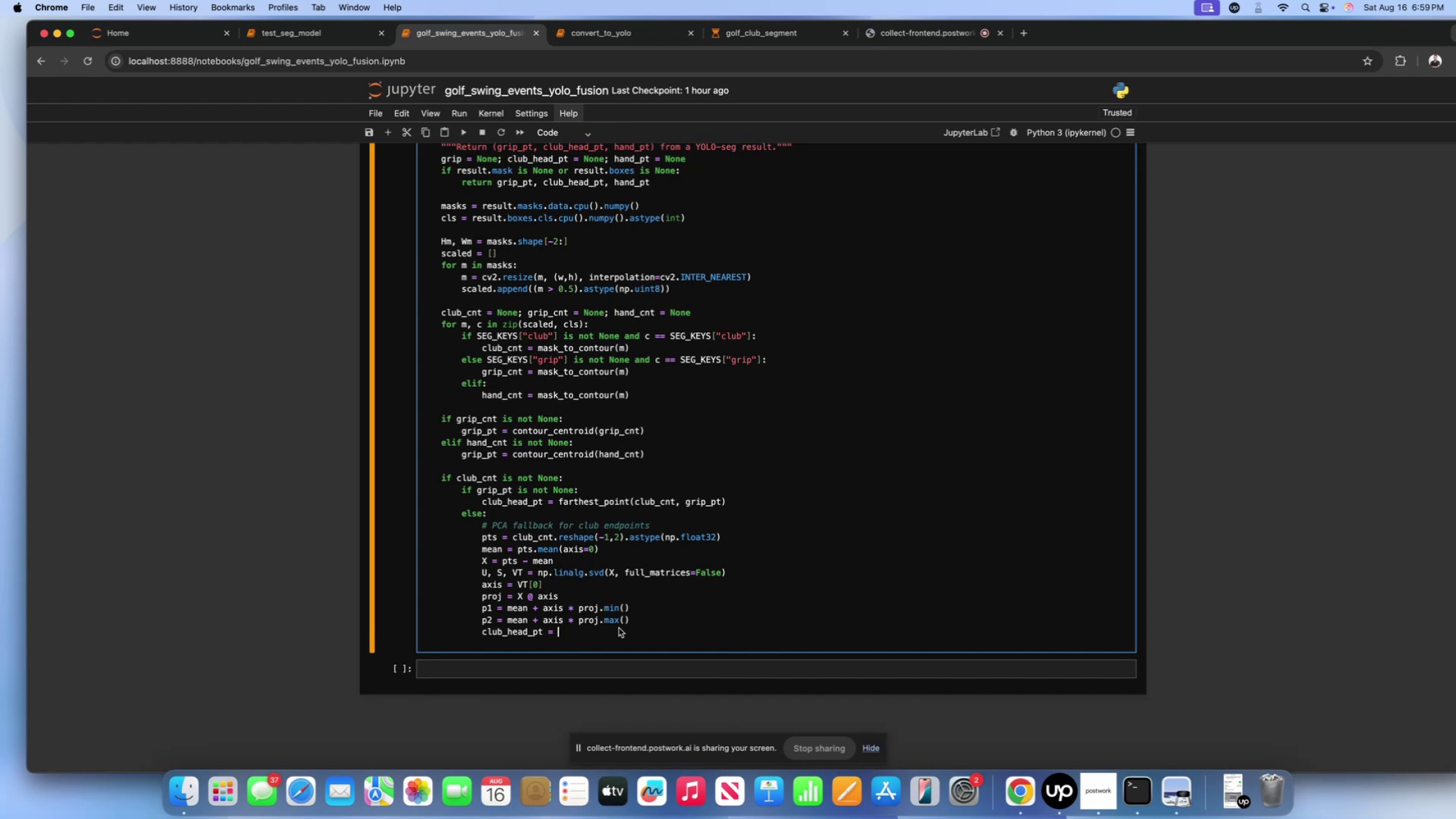 
type(p1 if p1[])
 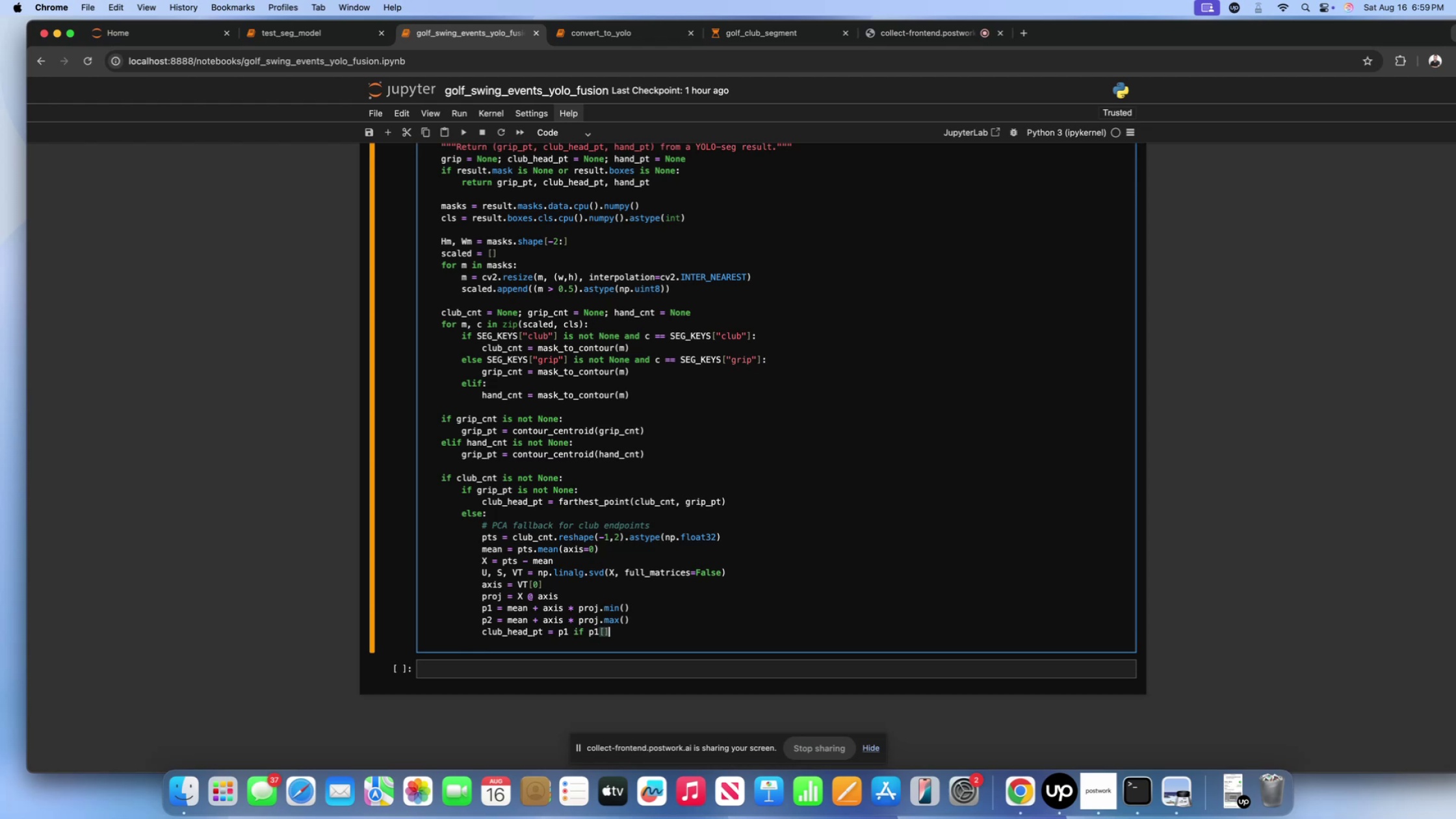 
key(ArrowLeft)
 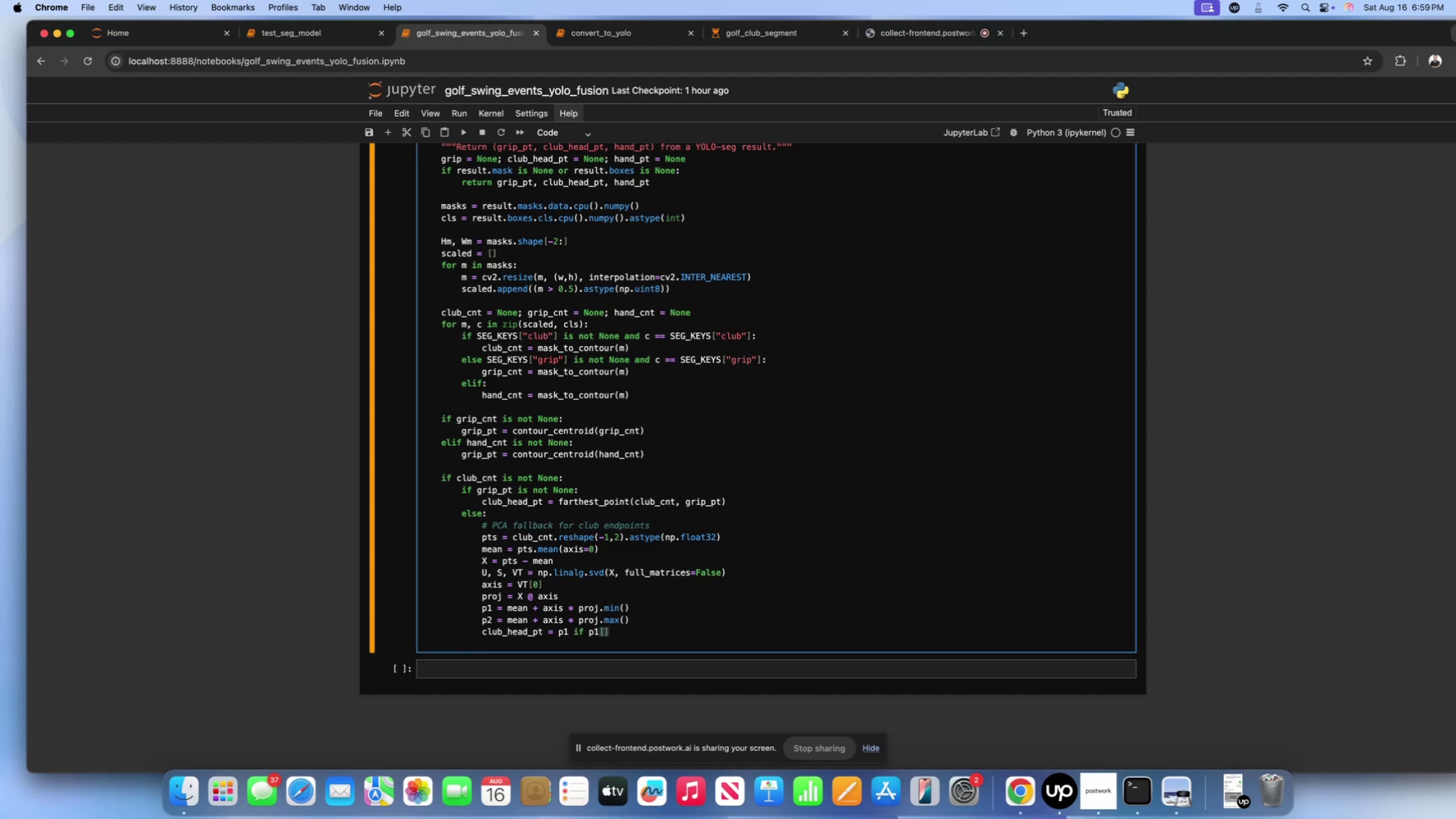 
key(1)
 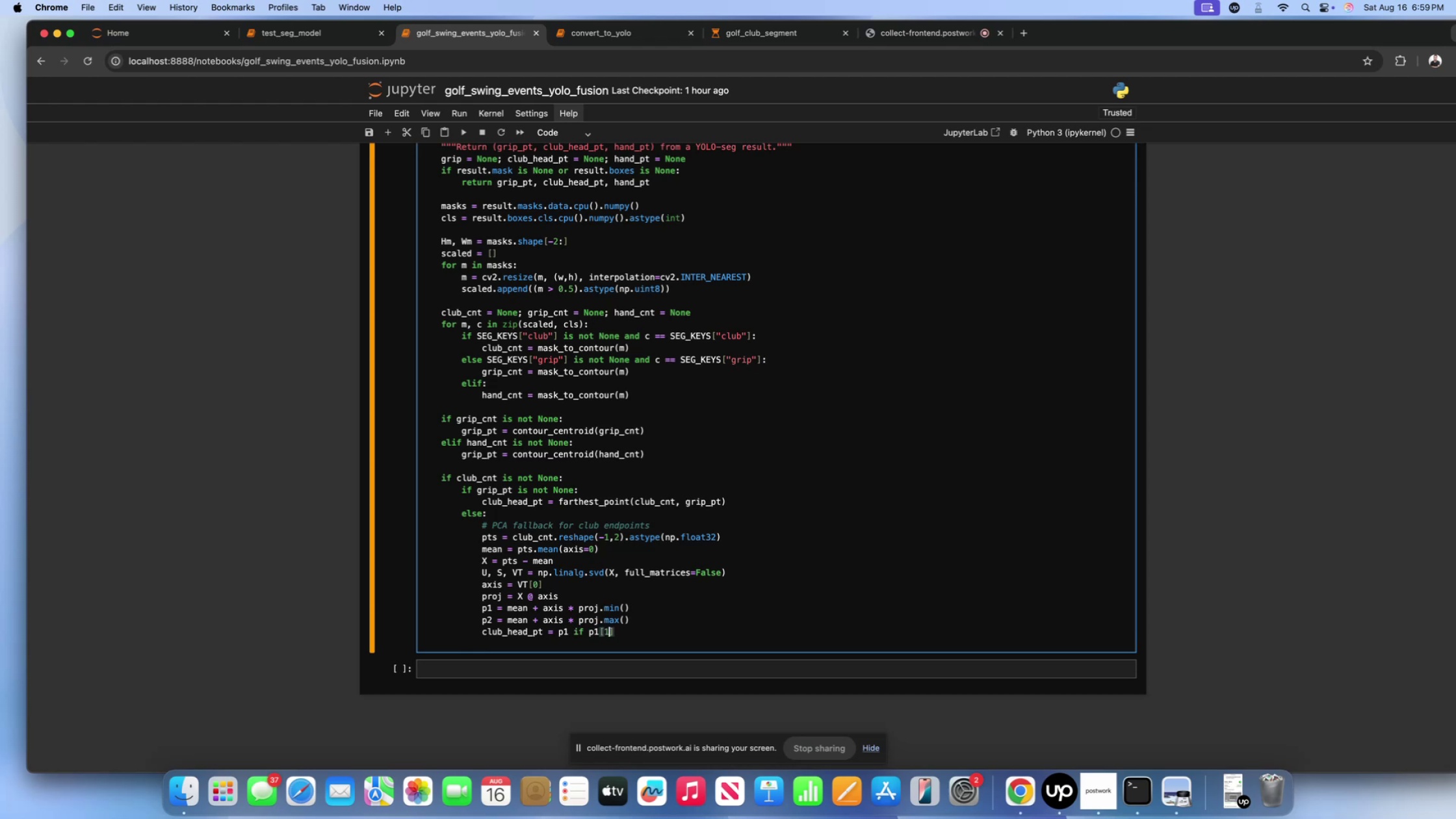 
key(ArrowRight)
 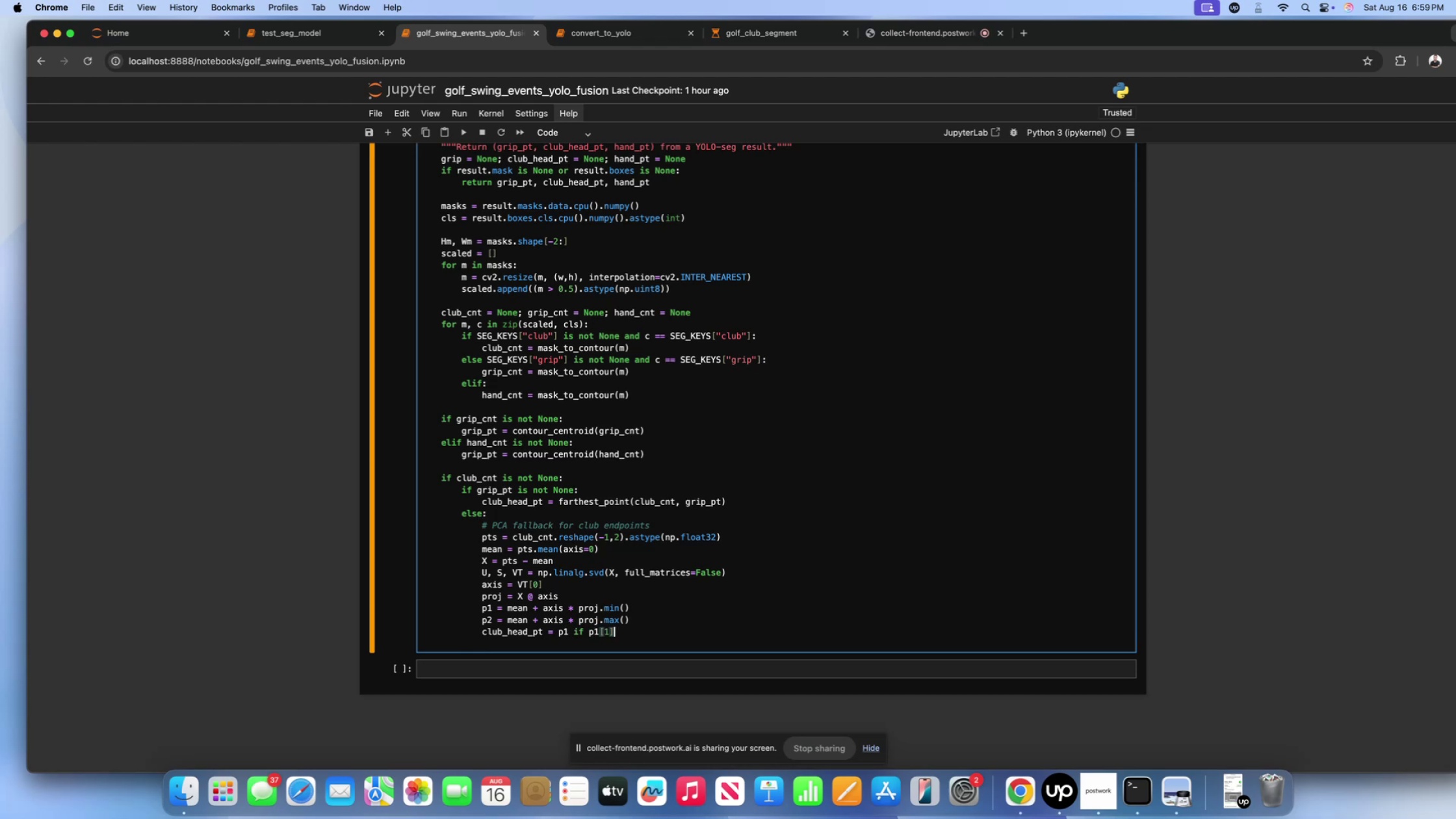 
key(Space)
 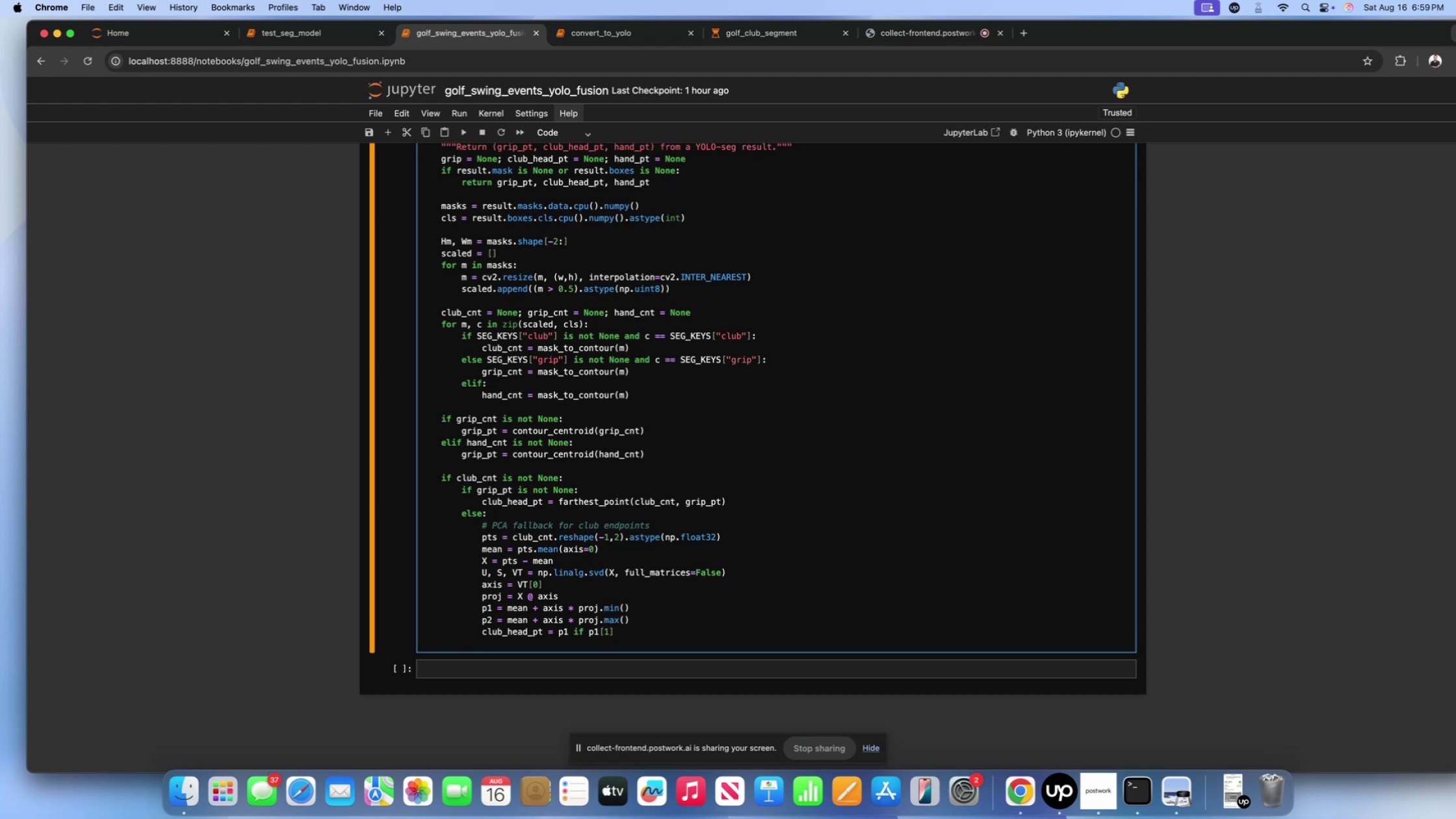 
type(,)
key(Backspace)
type(< p2[])
 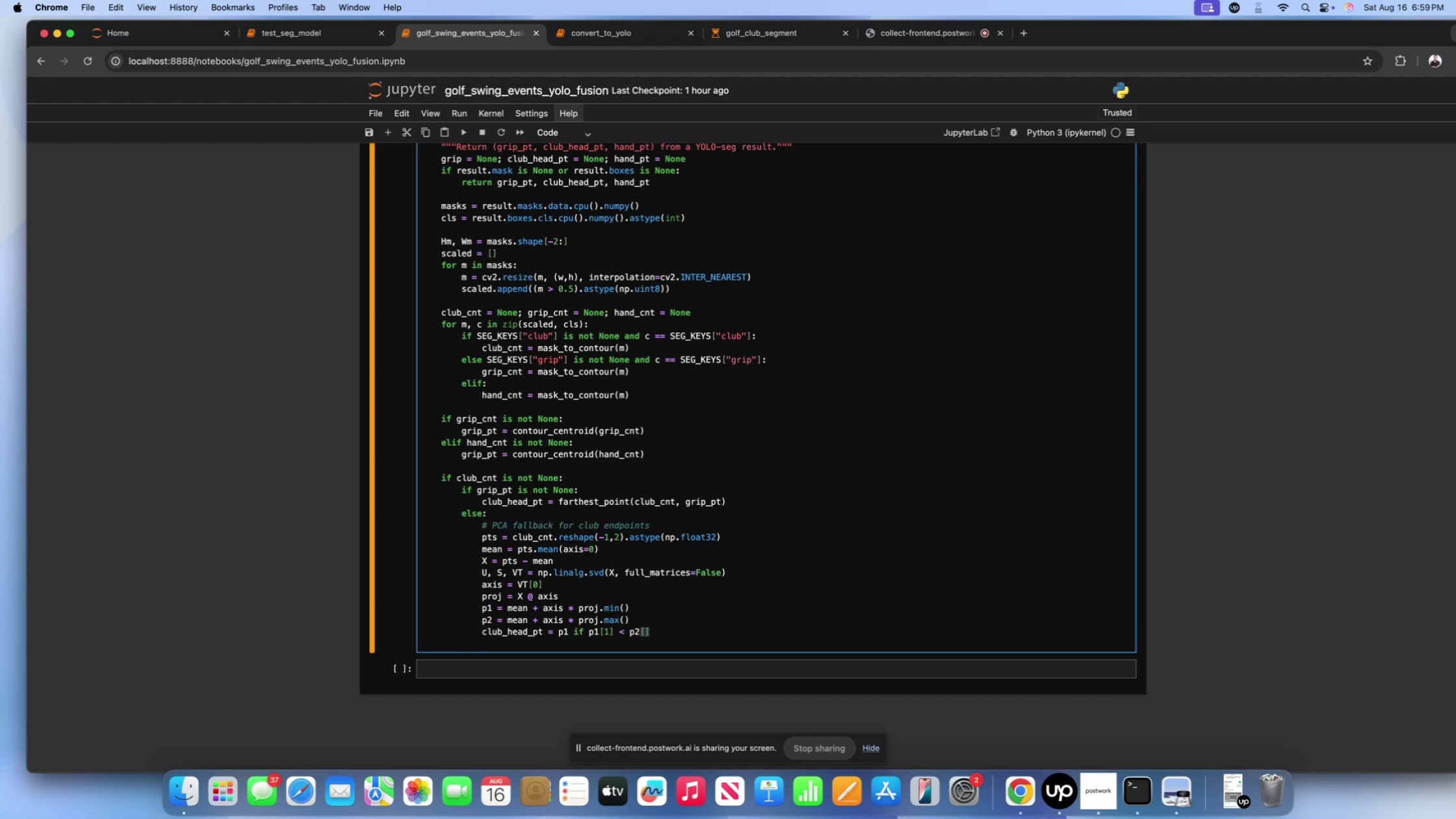 
key(ArrowLeft)
 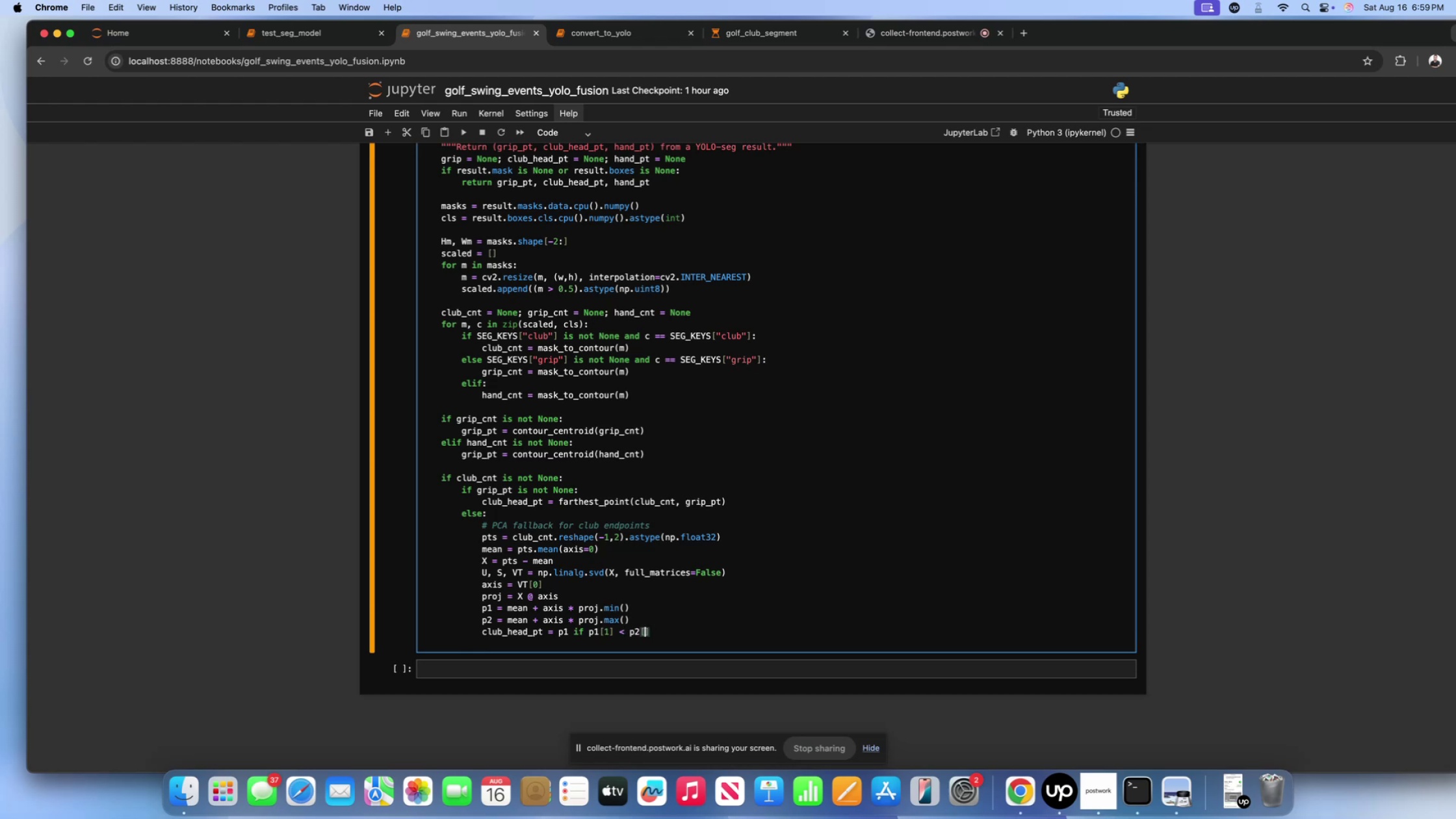 
key(1)
 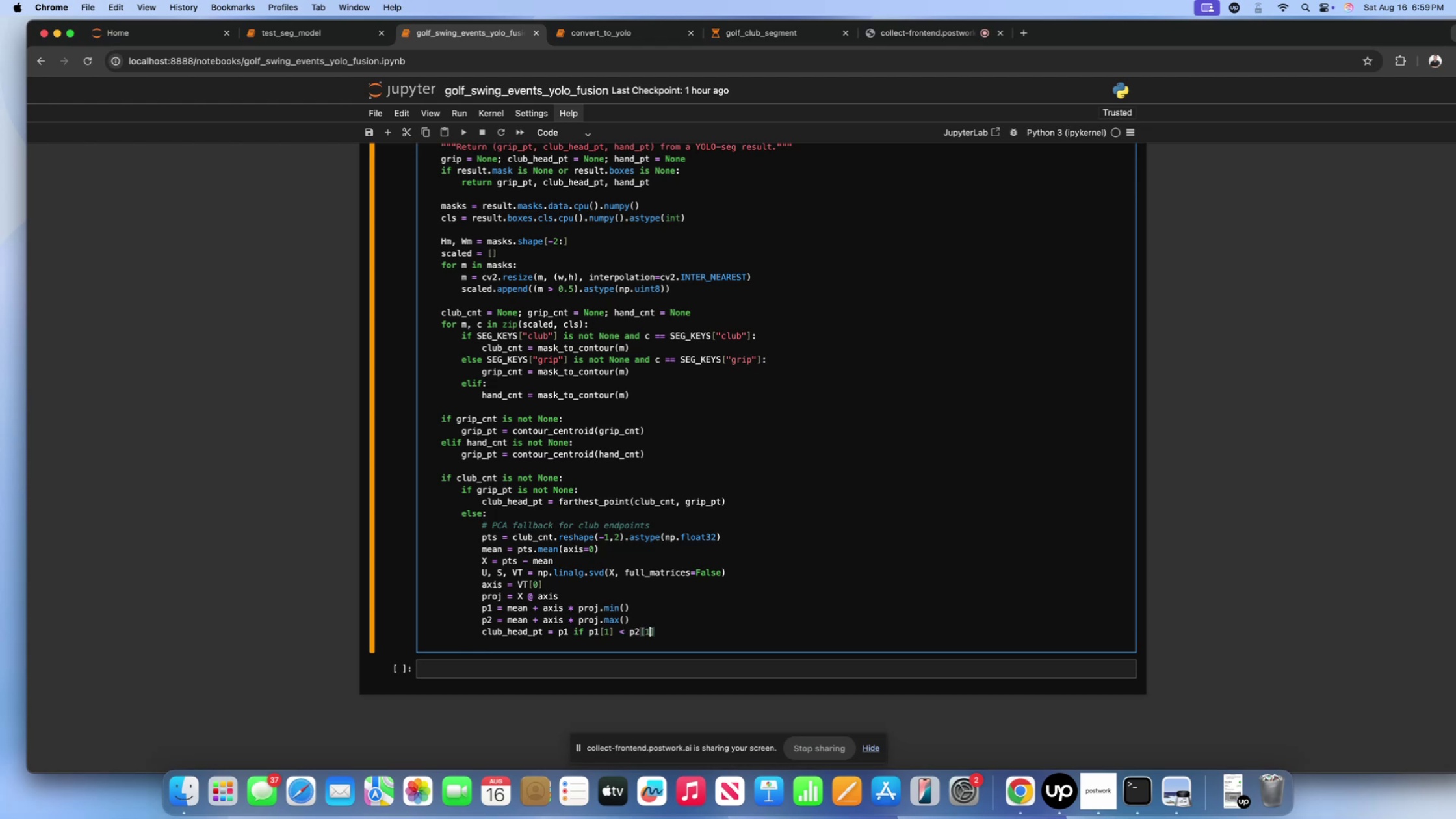 
key(ArrowRight)
 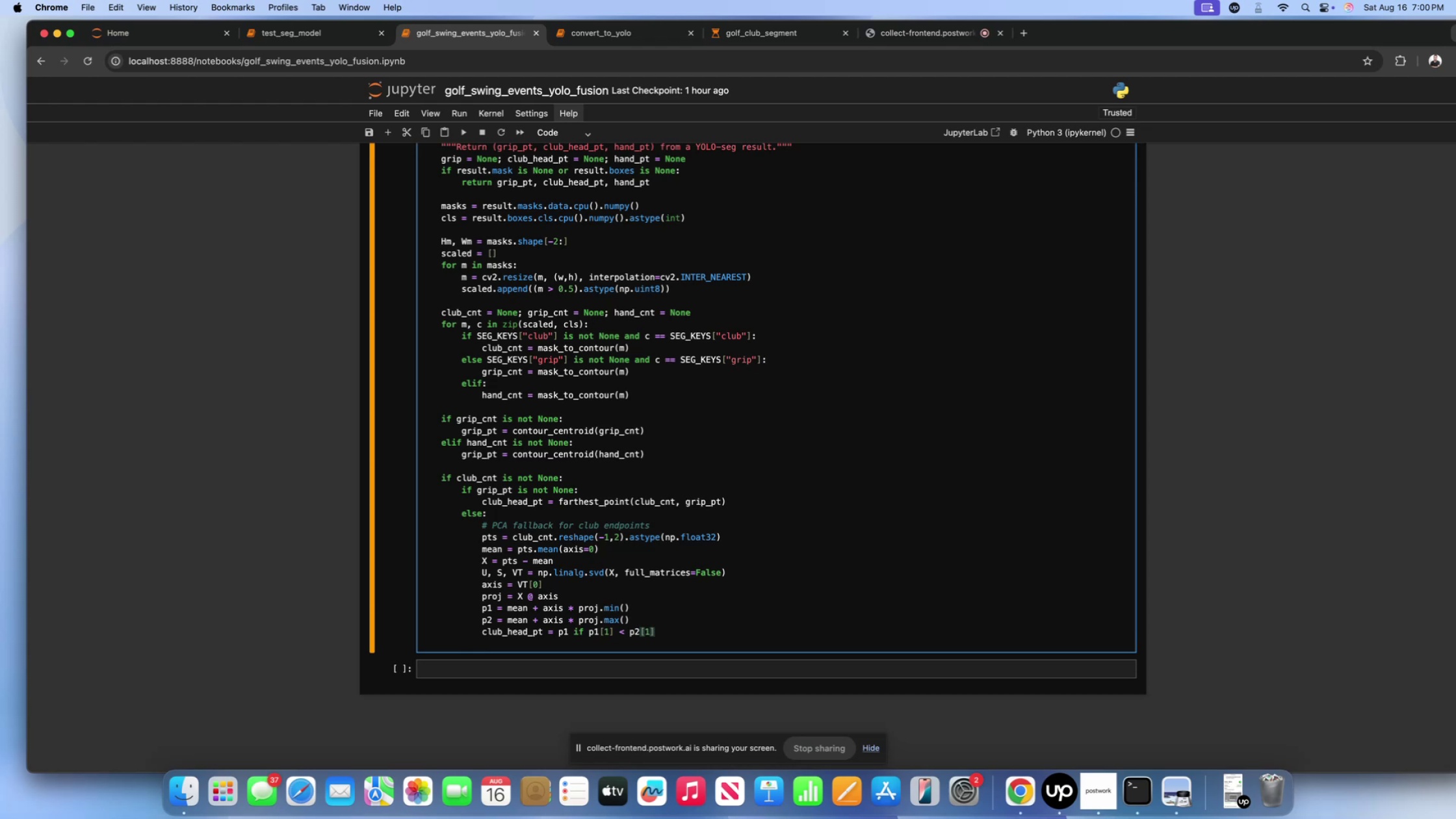 
wait(5.72)
 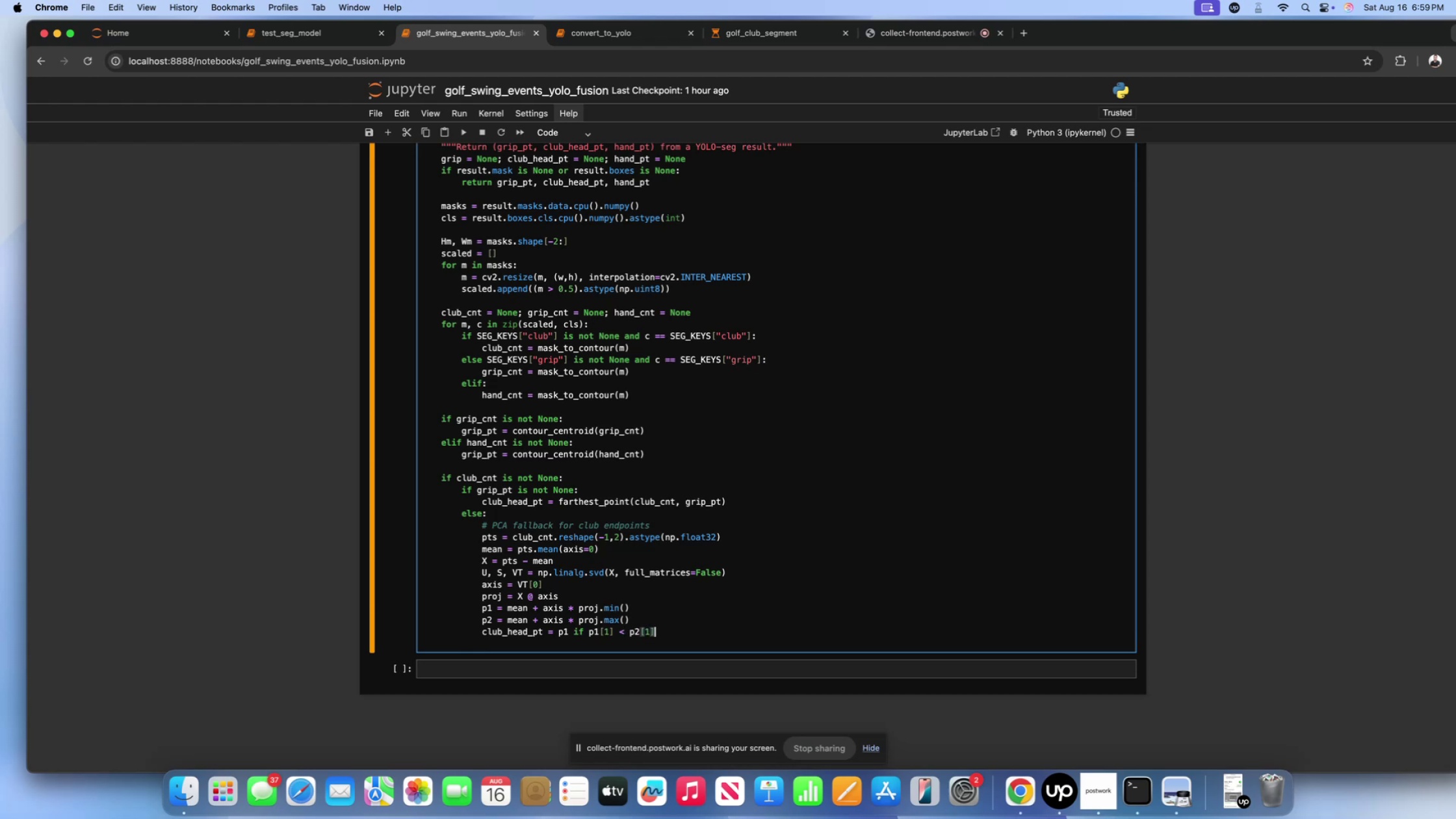 
type( else p2)
 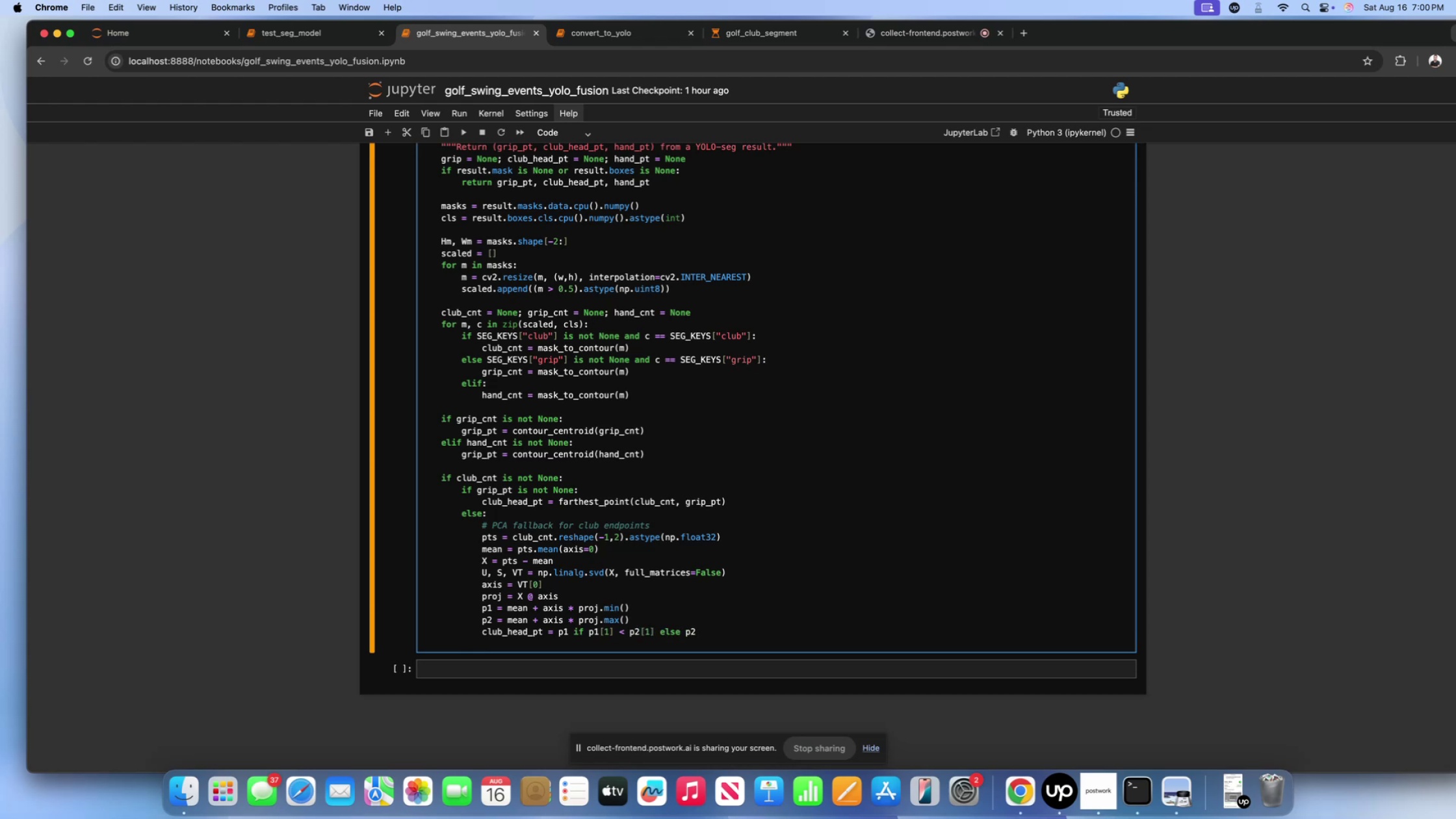 
key(Enter)
 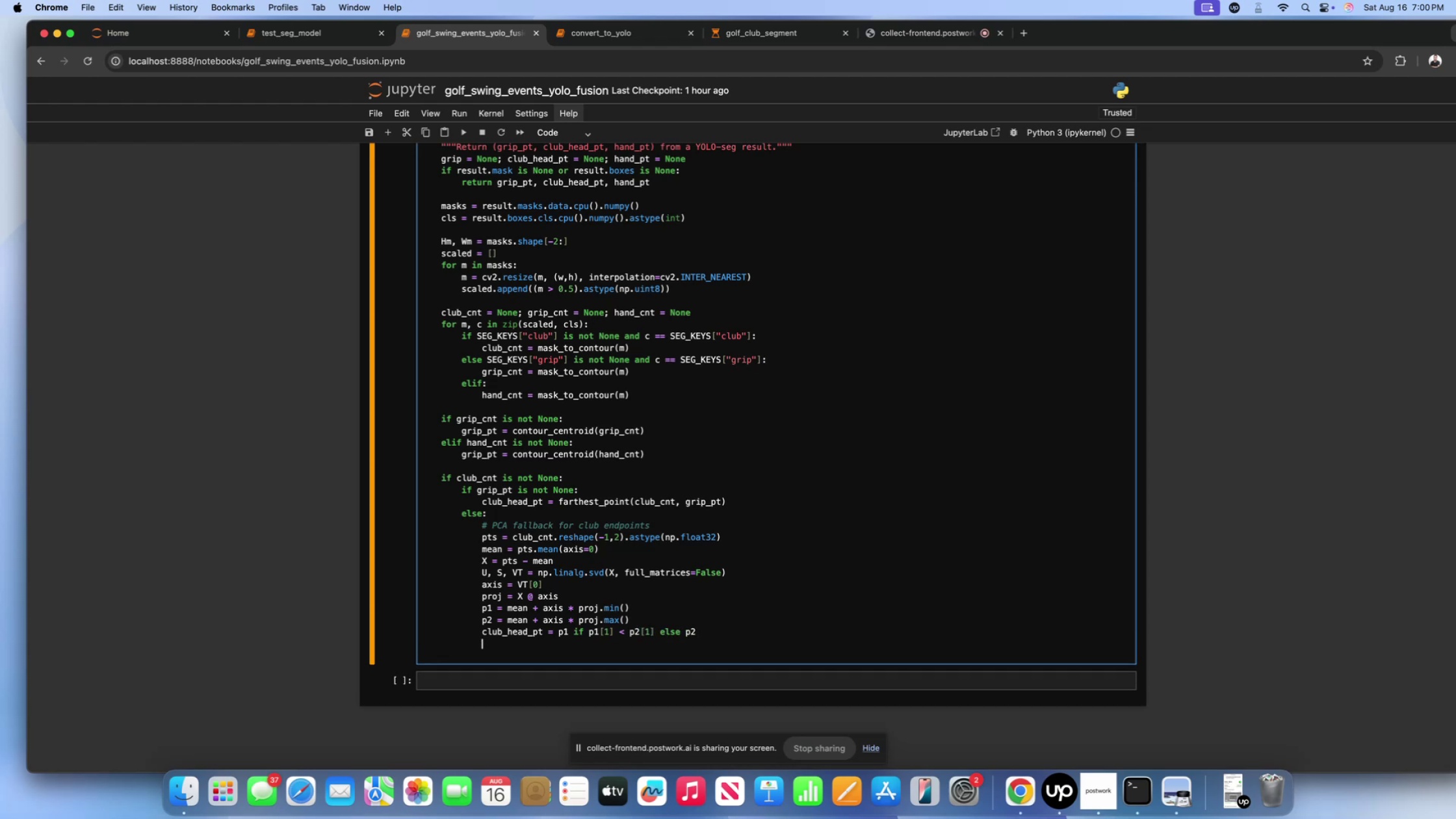 
key(Backspace)
key(Backspace)
type( if hand_cnt)
 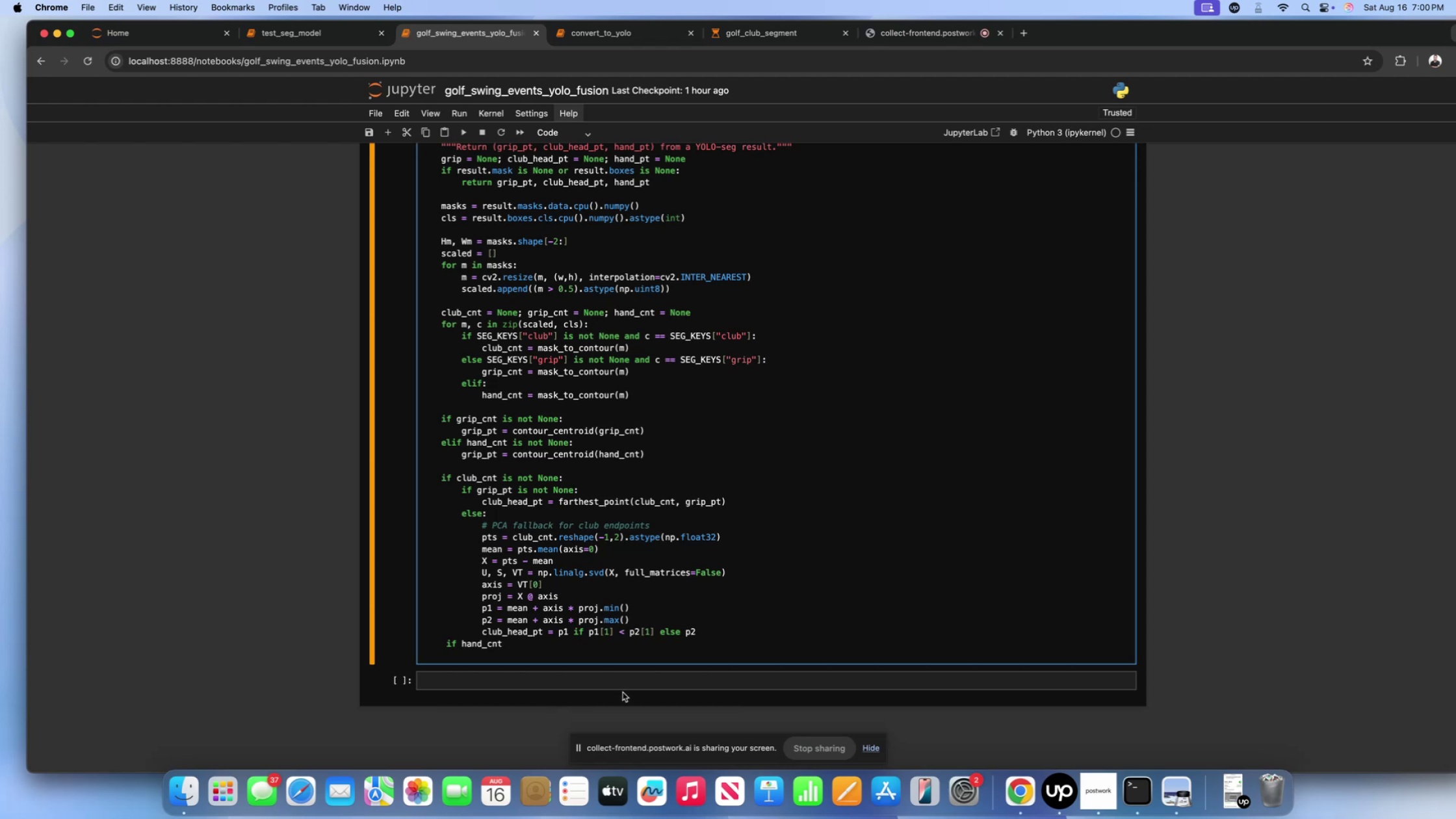 
left_click([707, 632])
 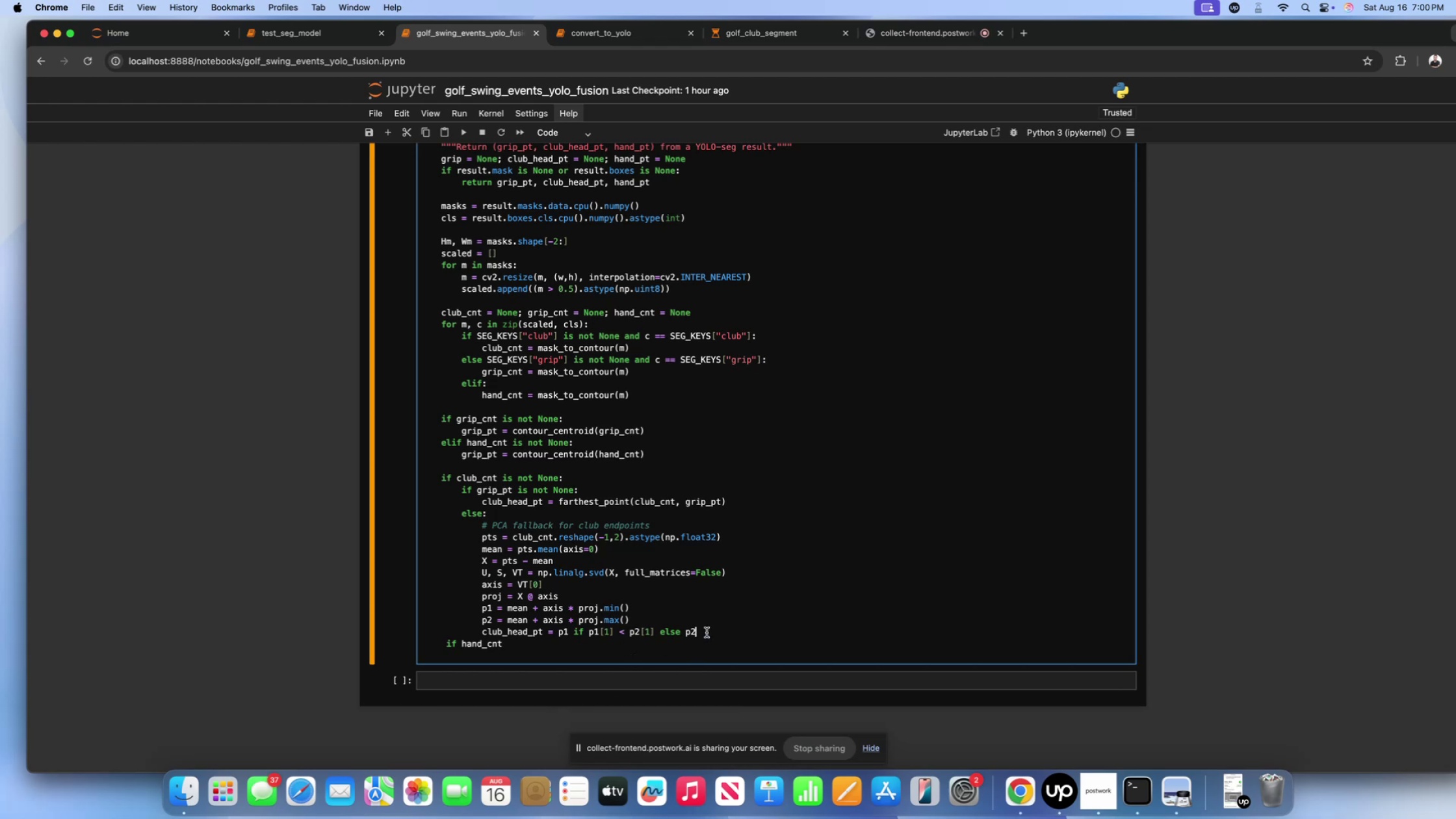 
key(Enter)
 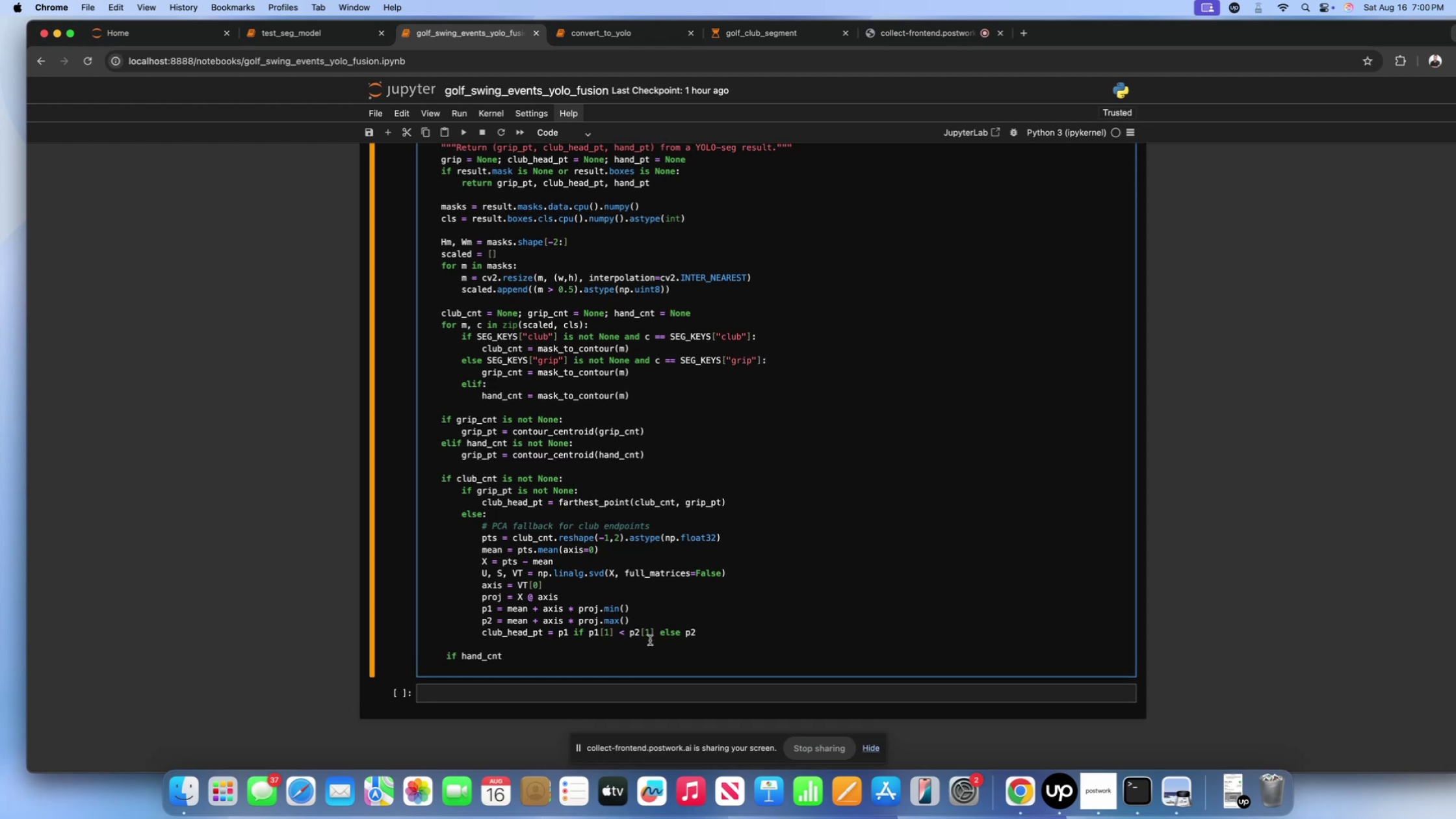 
left_click([619, 653])
 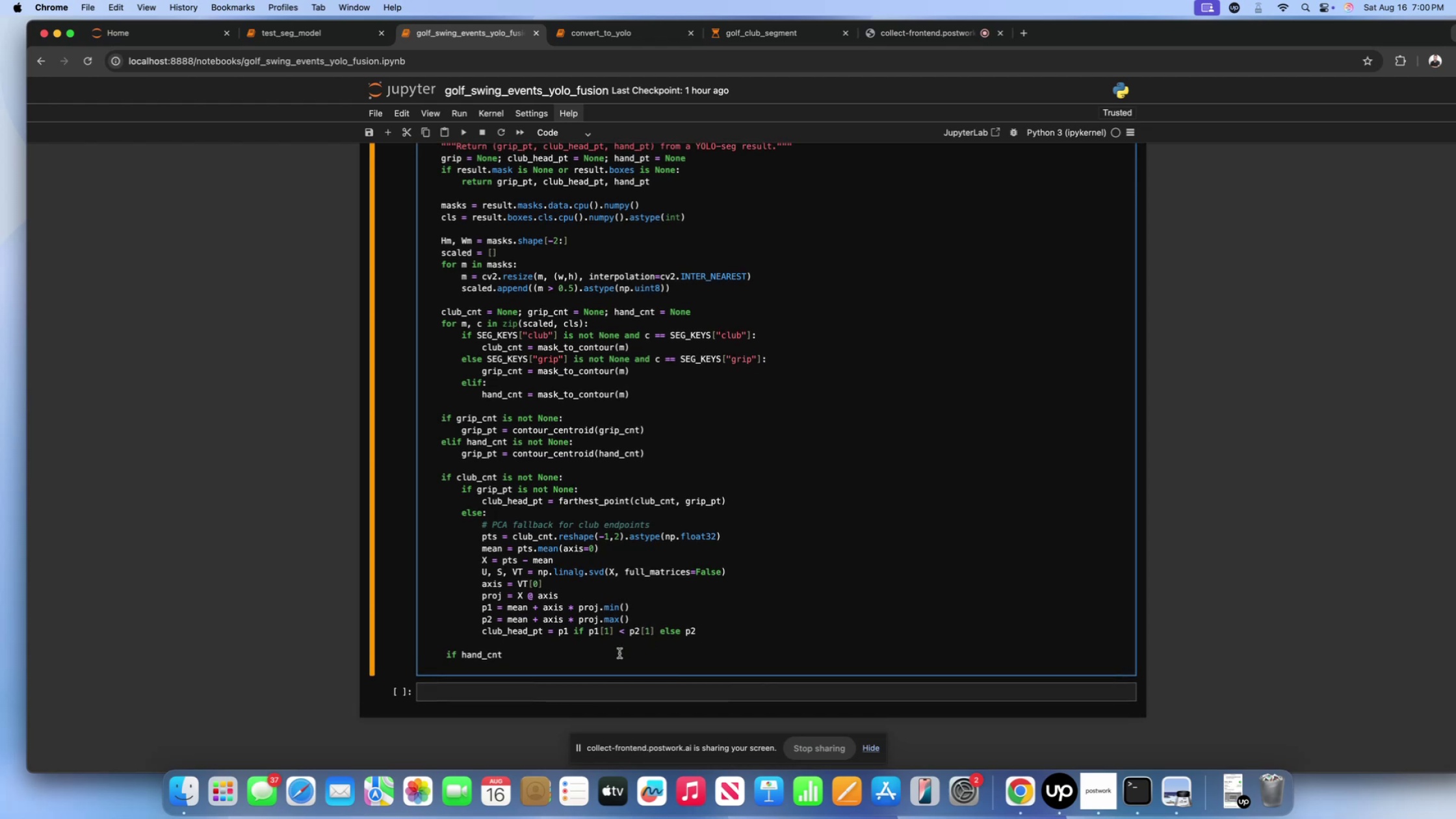 
type( is not Noin)
key(Backspace)
key(Backspace)
type(ne:)
 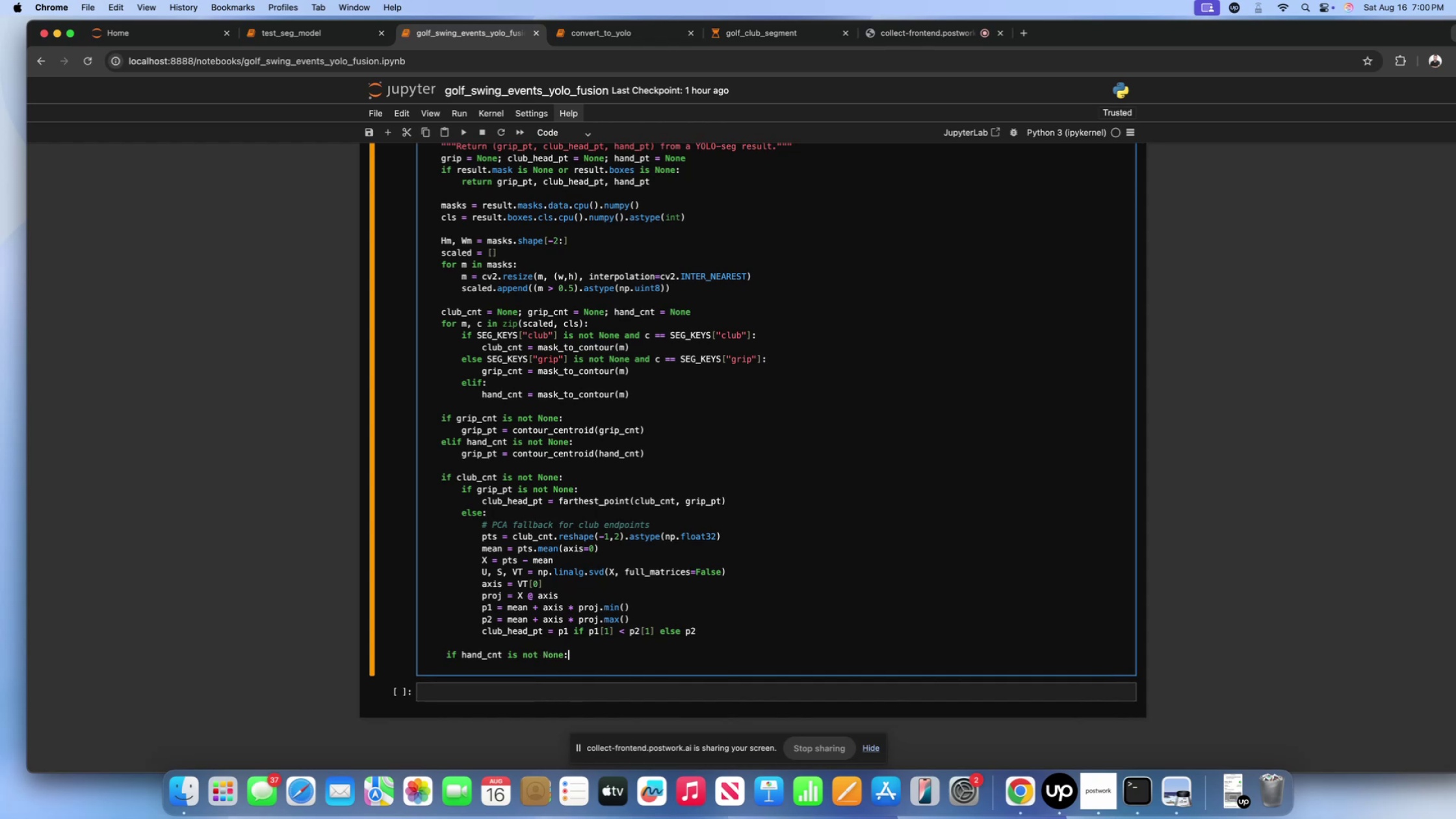 
key(Enter)
 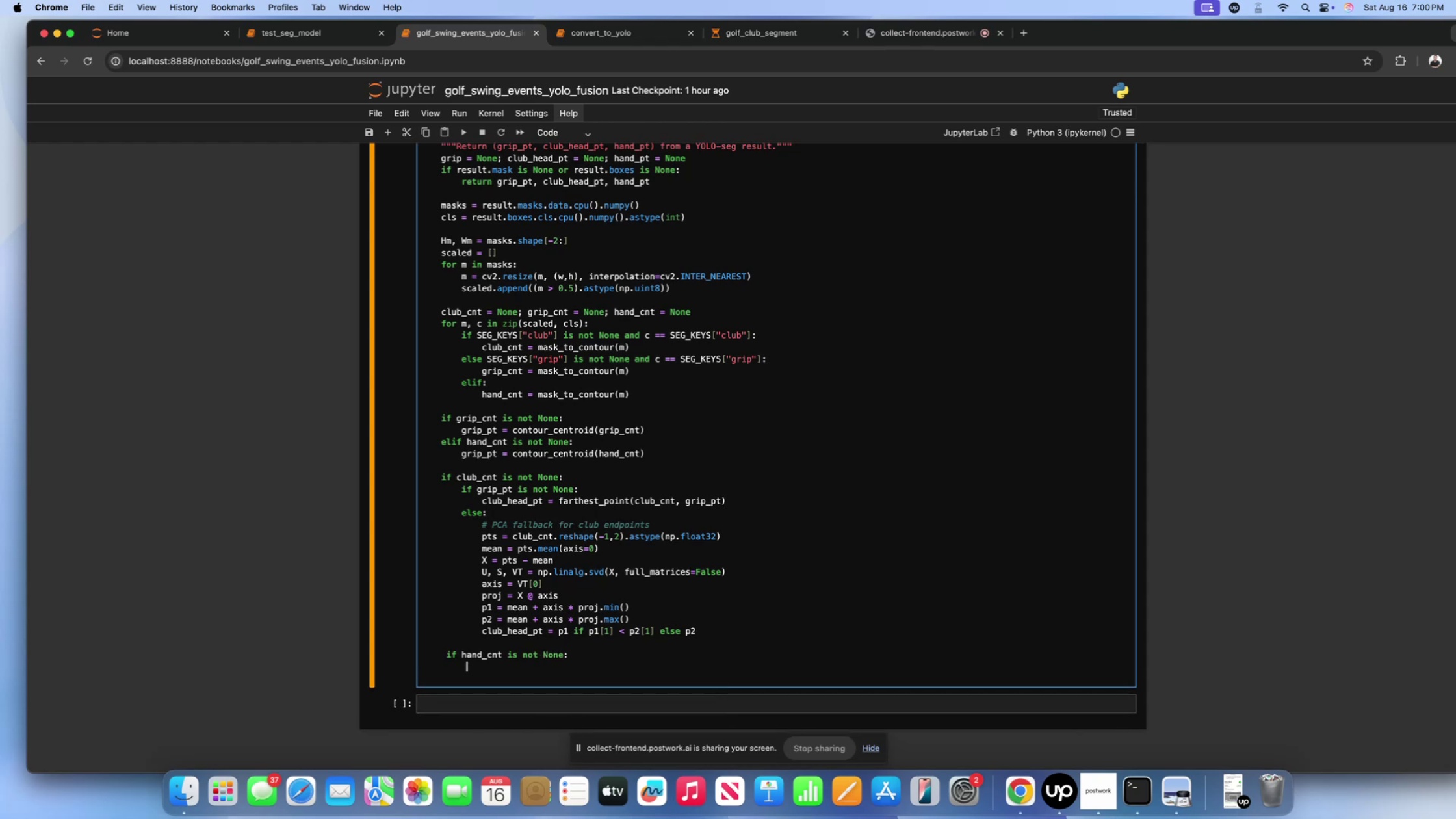 
type(hand_pt = counti)
key(Backspace)
key(Backspace)
key(Backspace)
type(tour_centroif)
key(Backspace)
type(d())
 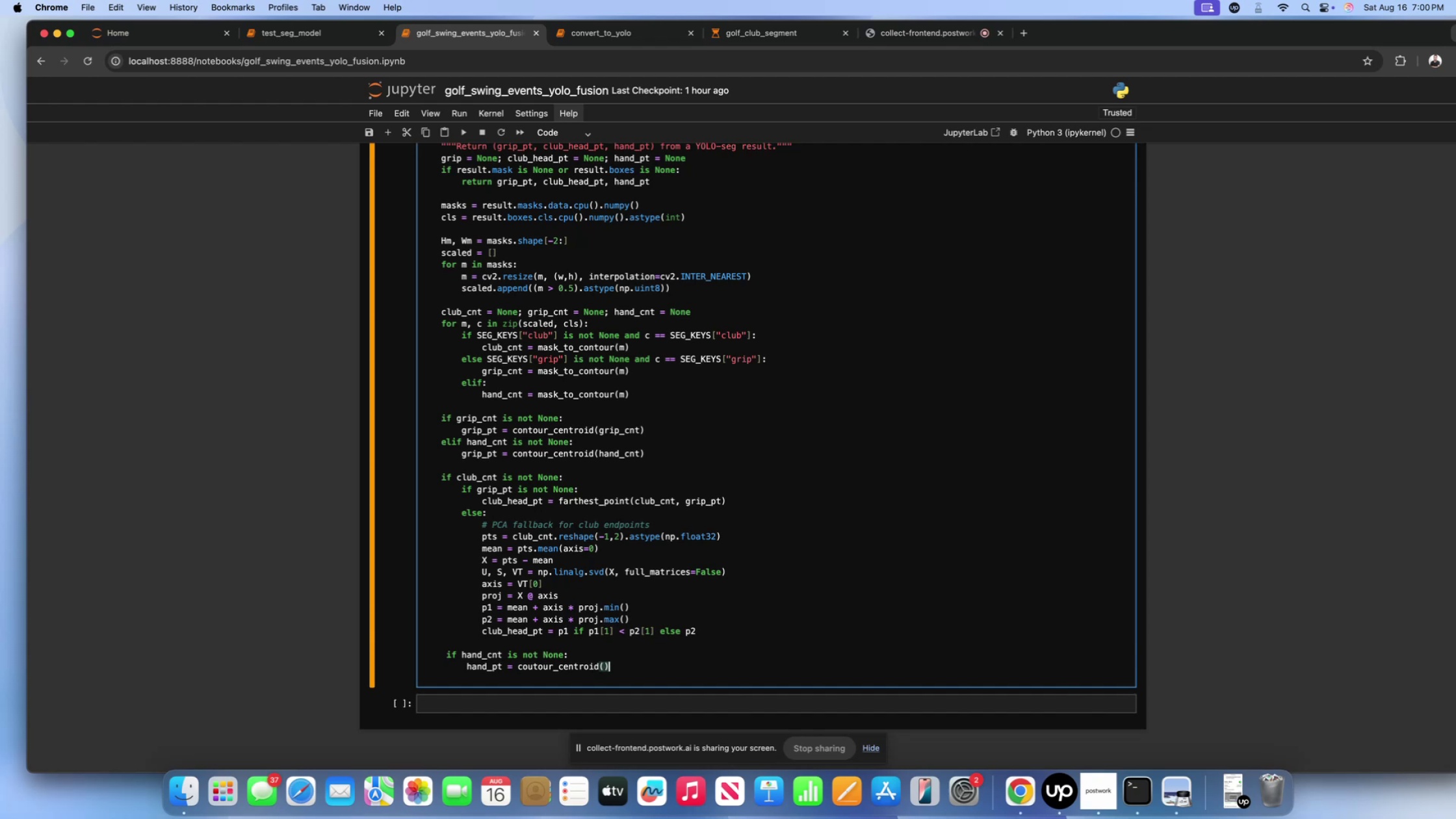 
key(ArrowLeft)
 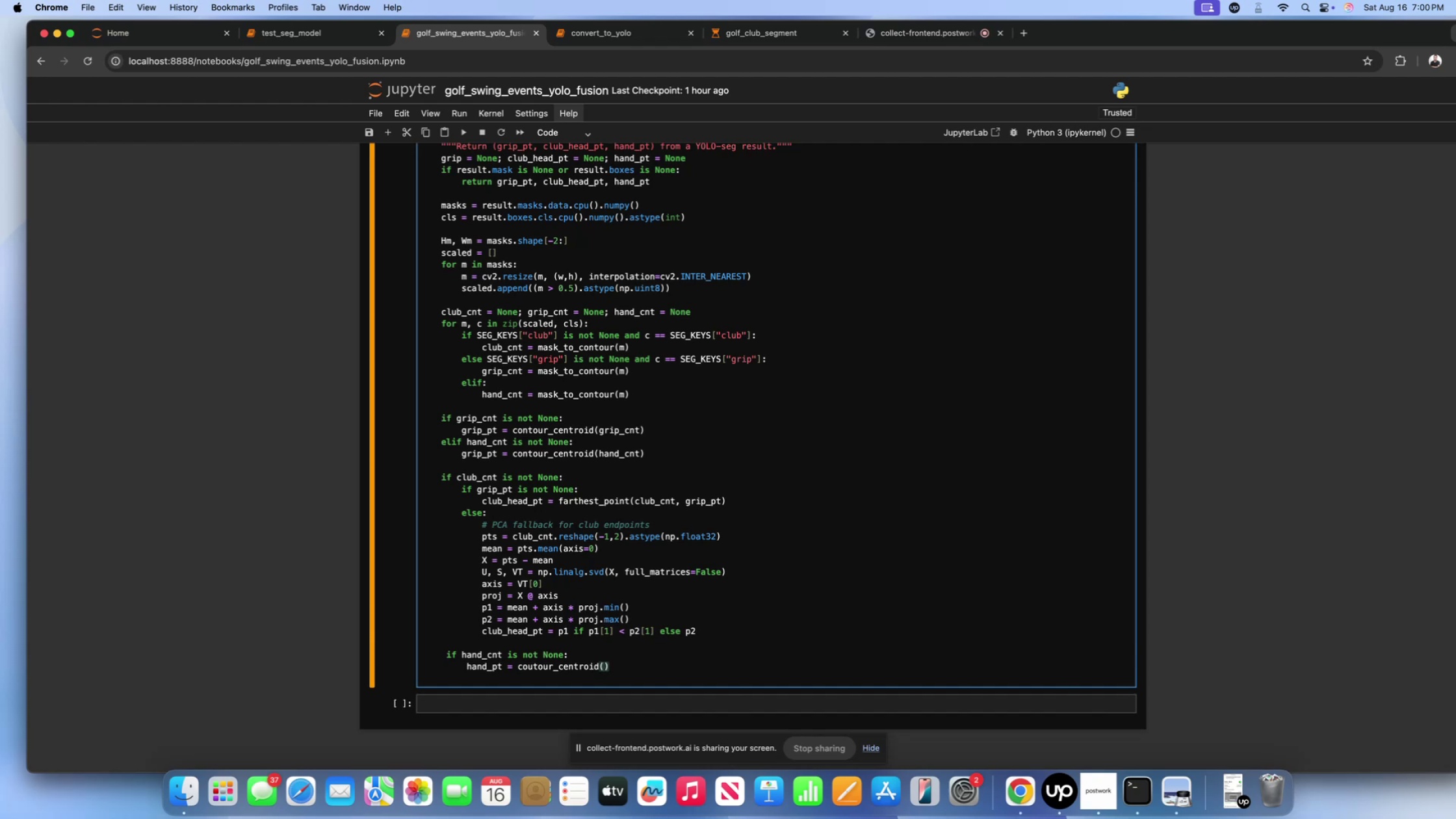 
type(hand_cnt)
 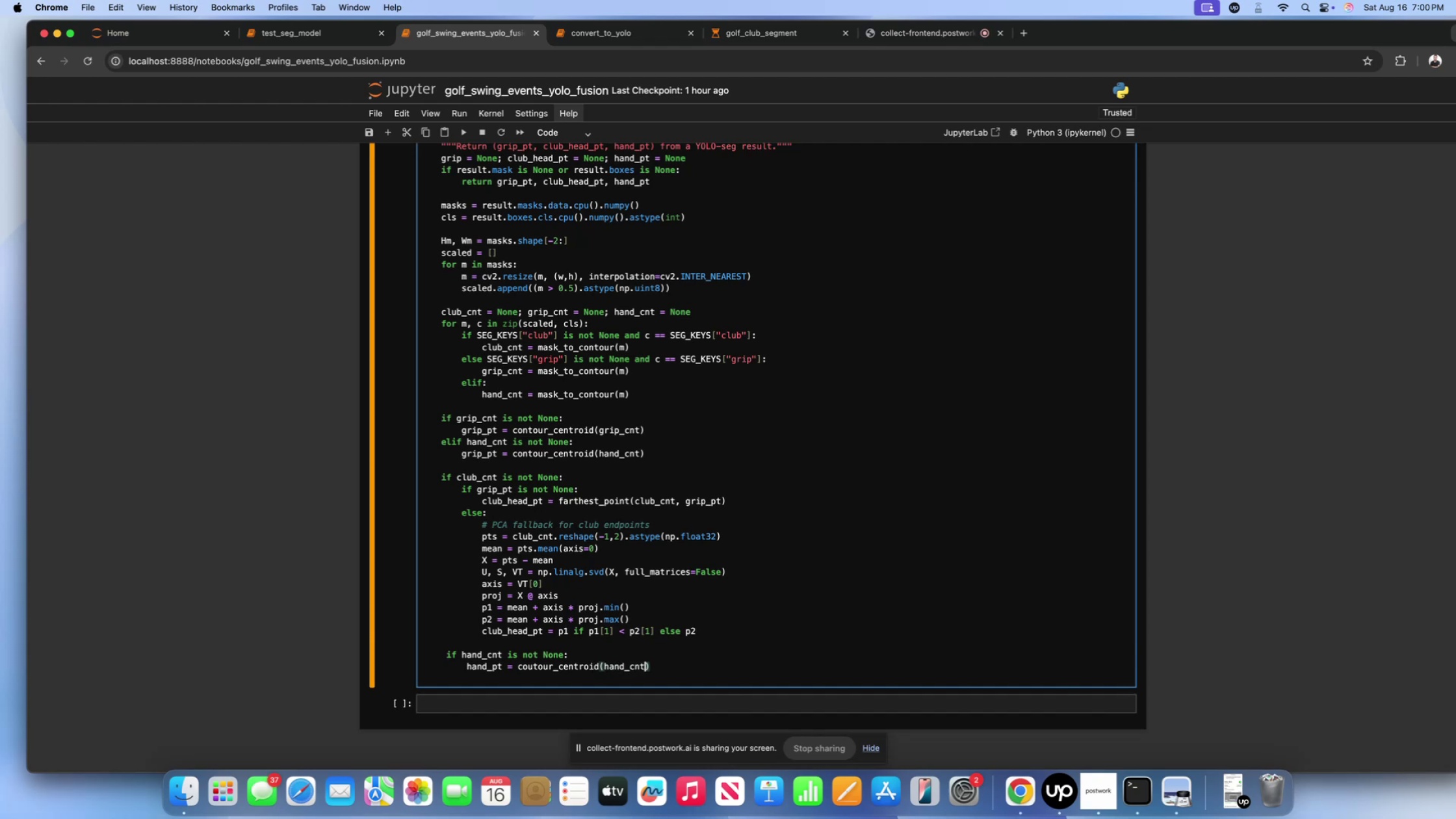 
key(ArrowRight)
 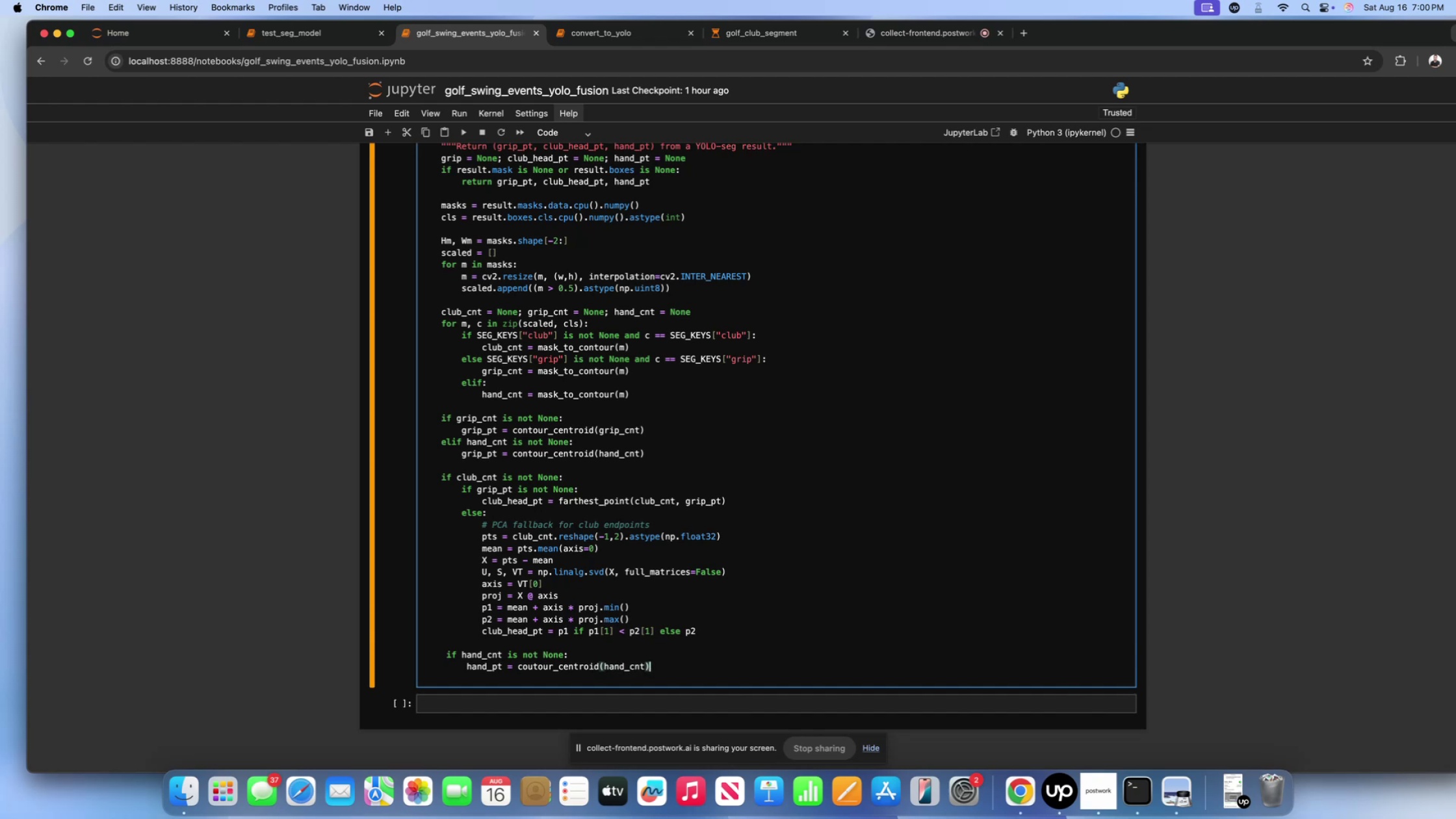 
key(Enter)
 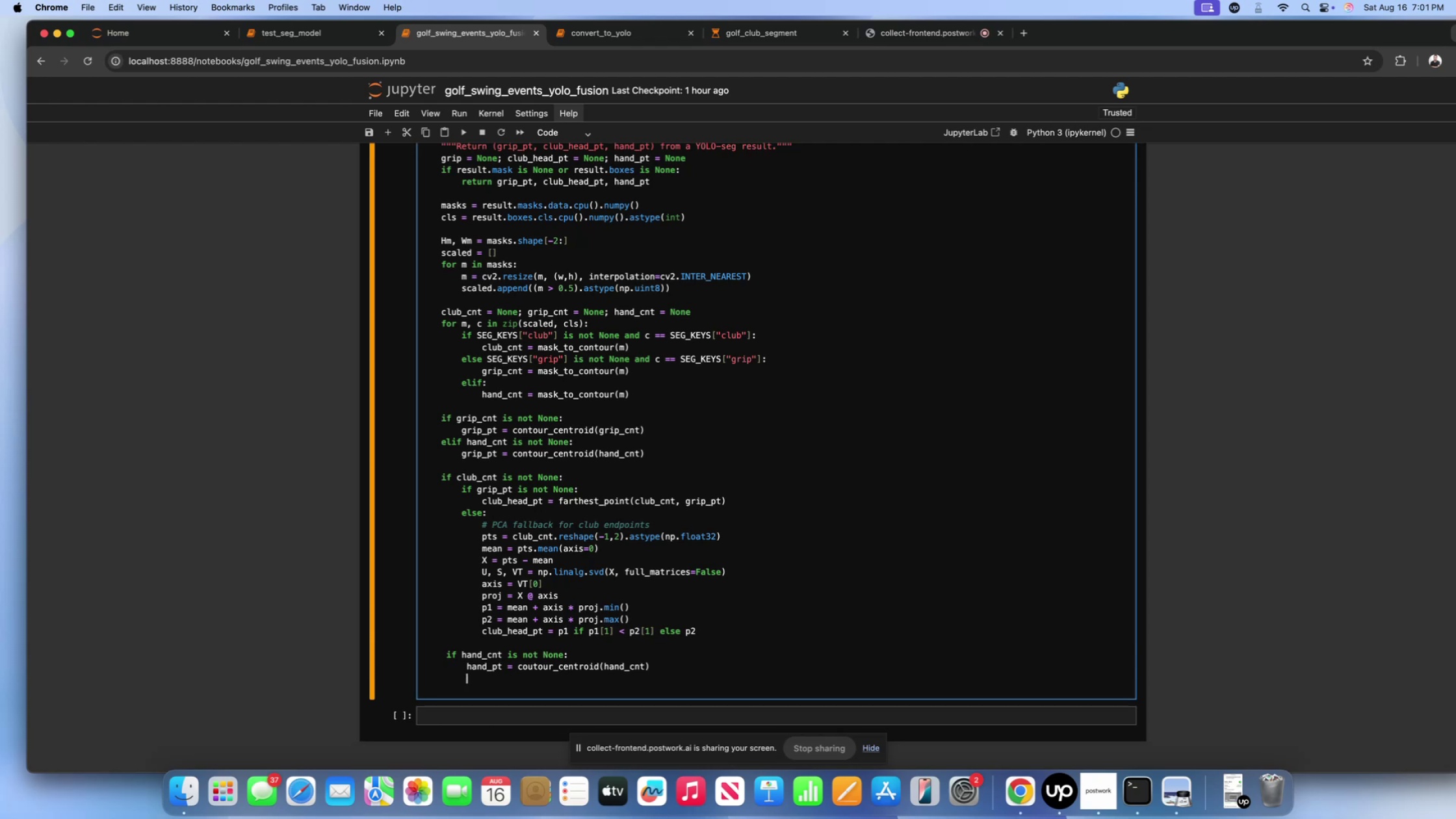 
wait(5.43)
 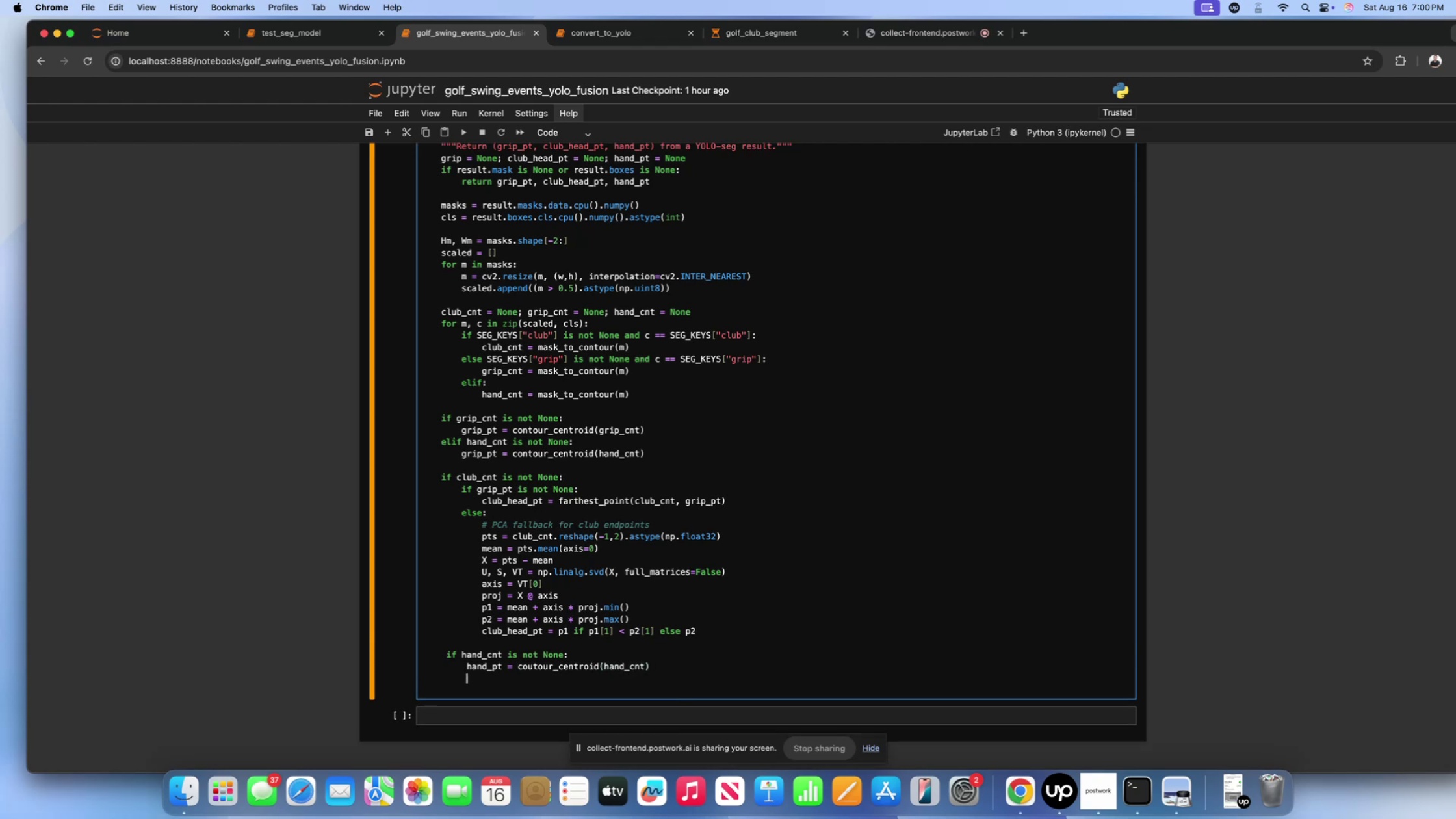 
key(Enter)
 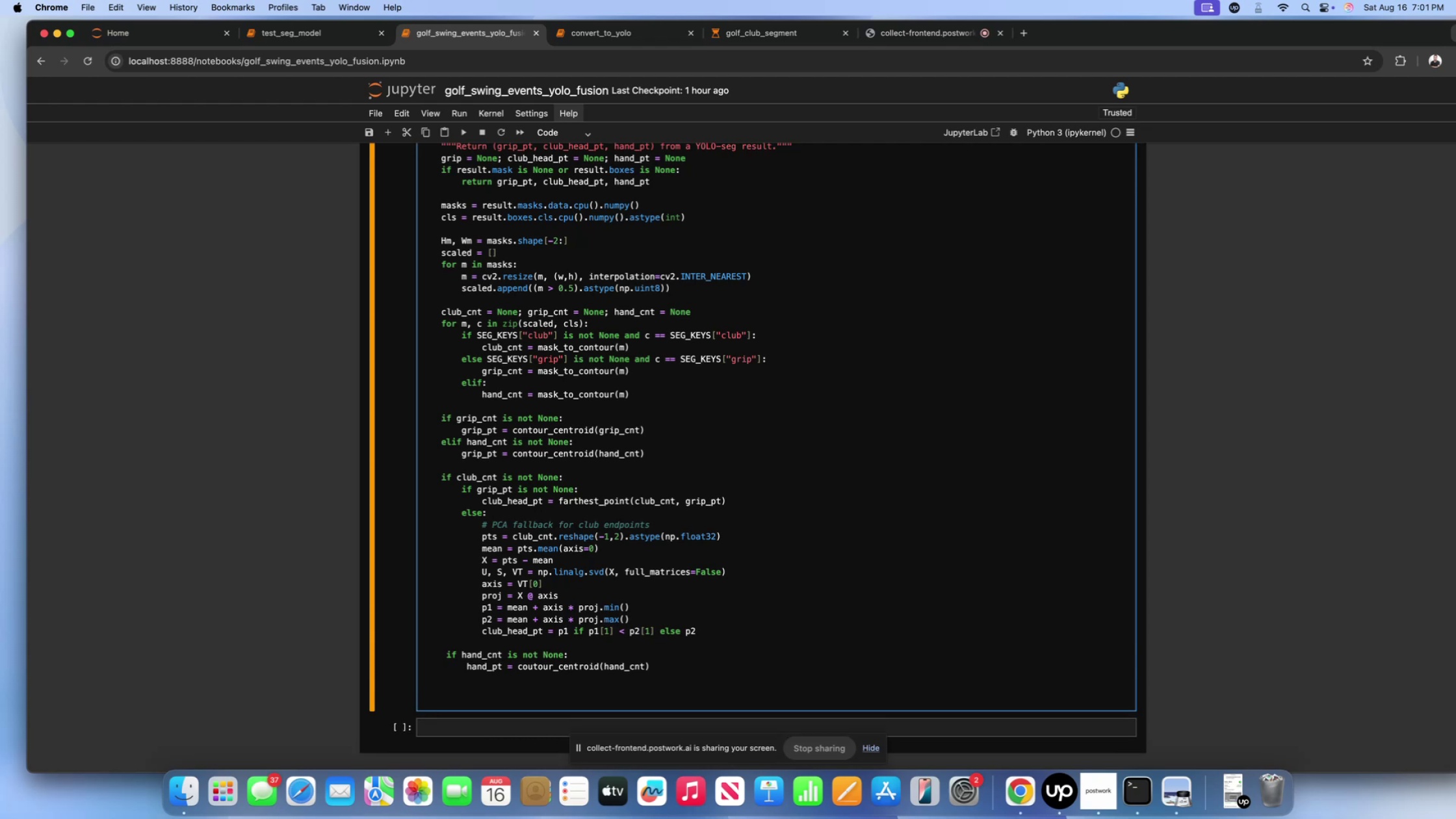 
key(Backspace)
key(Backspace)
type(return grip_pt)
 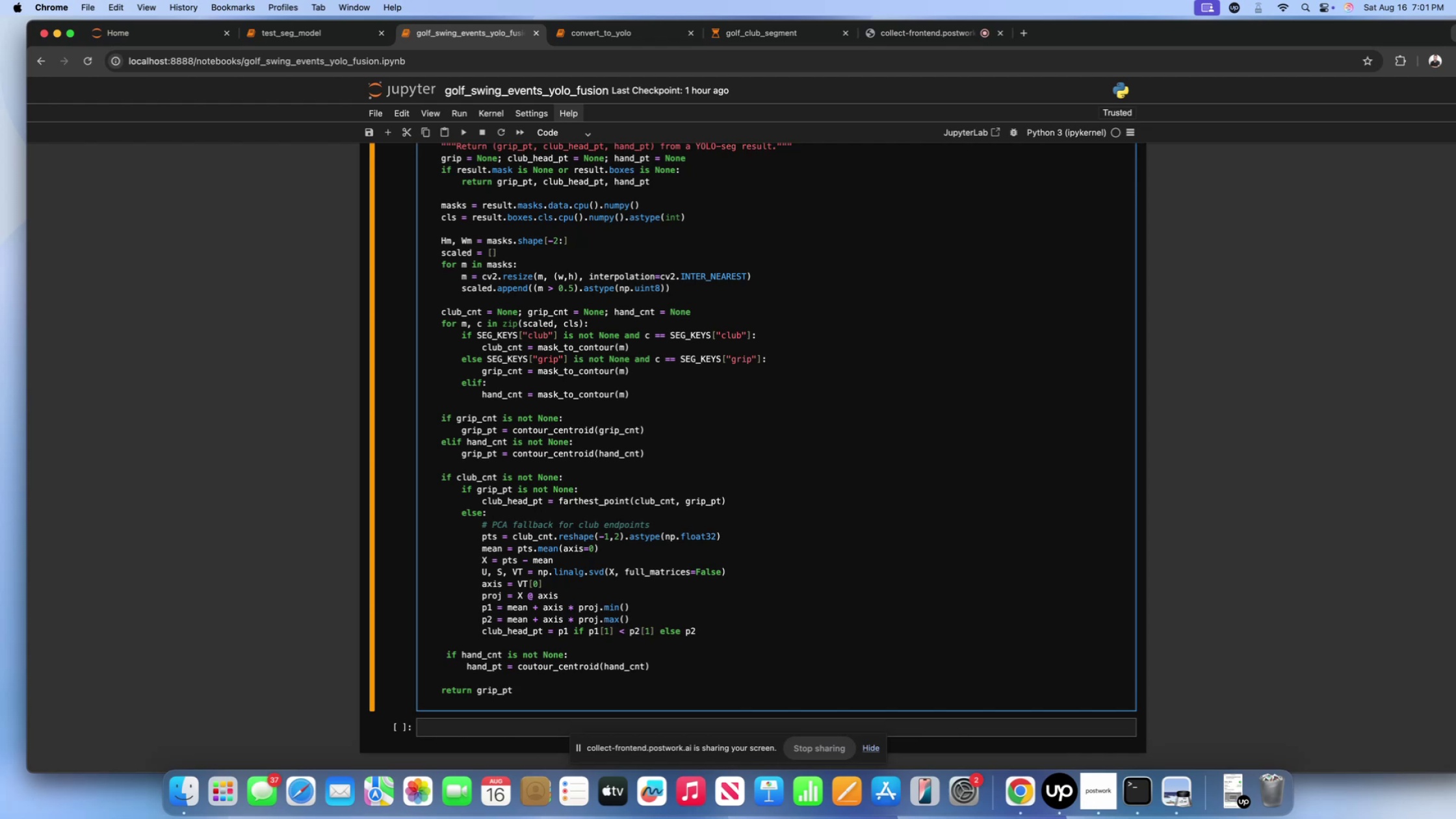 
wait(6.01)
 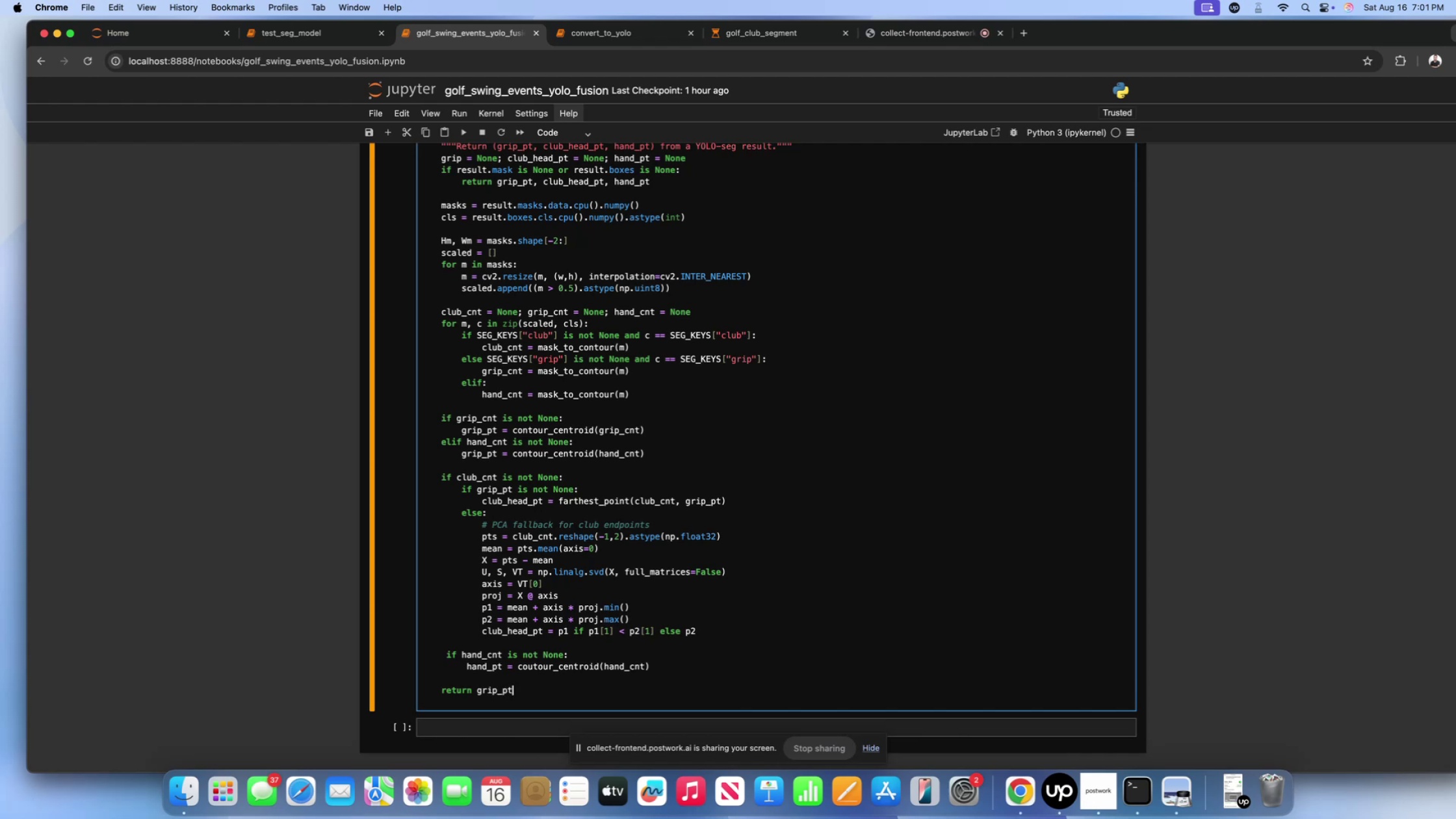 
type(, club_head_pt )
key(Backspace)
type(, hand_pt)
 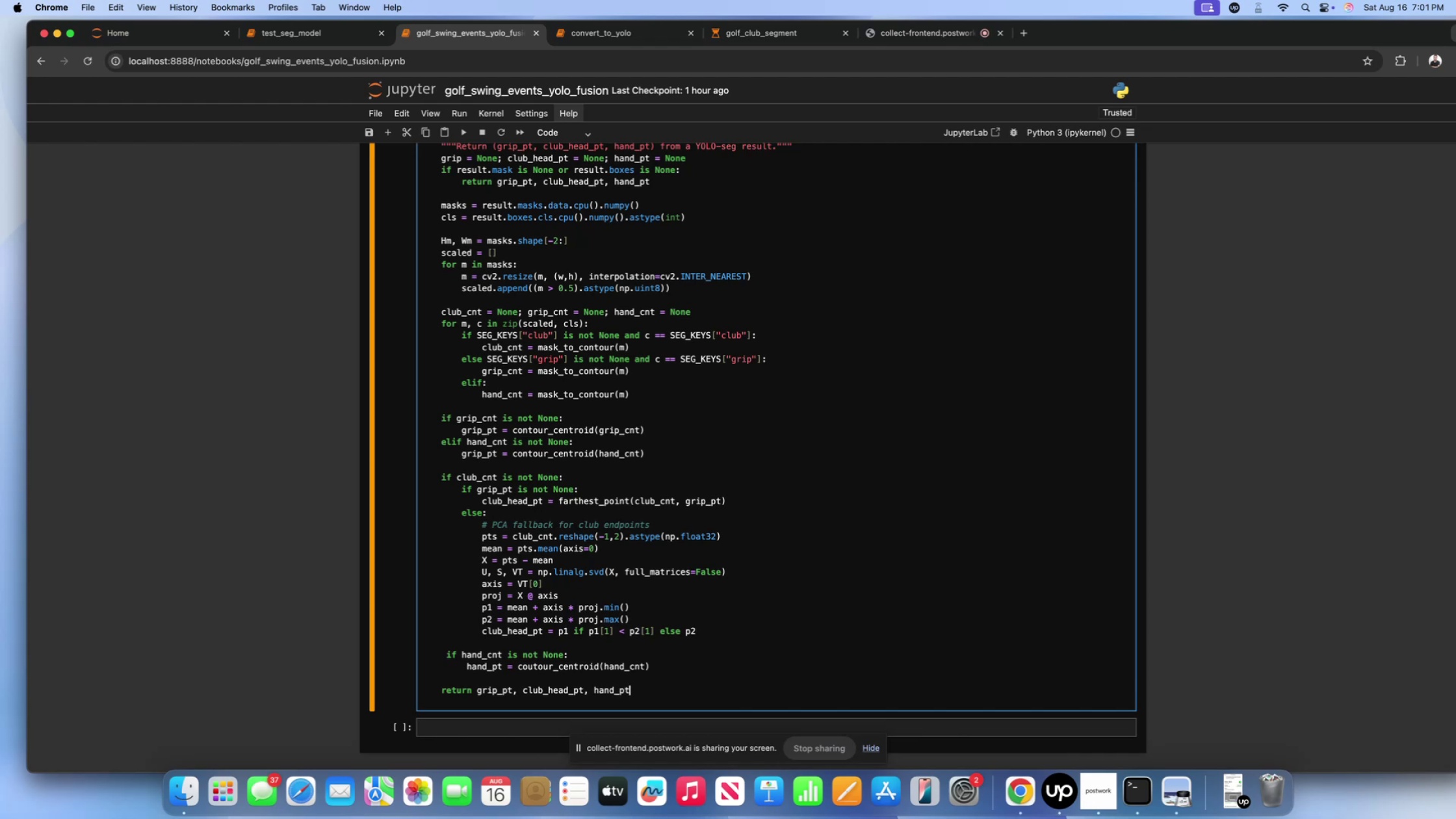 
key(ArrowDown)
 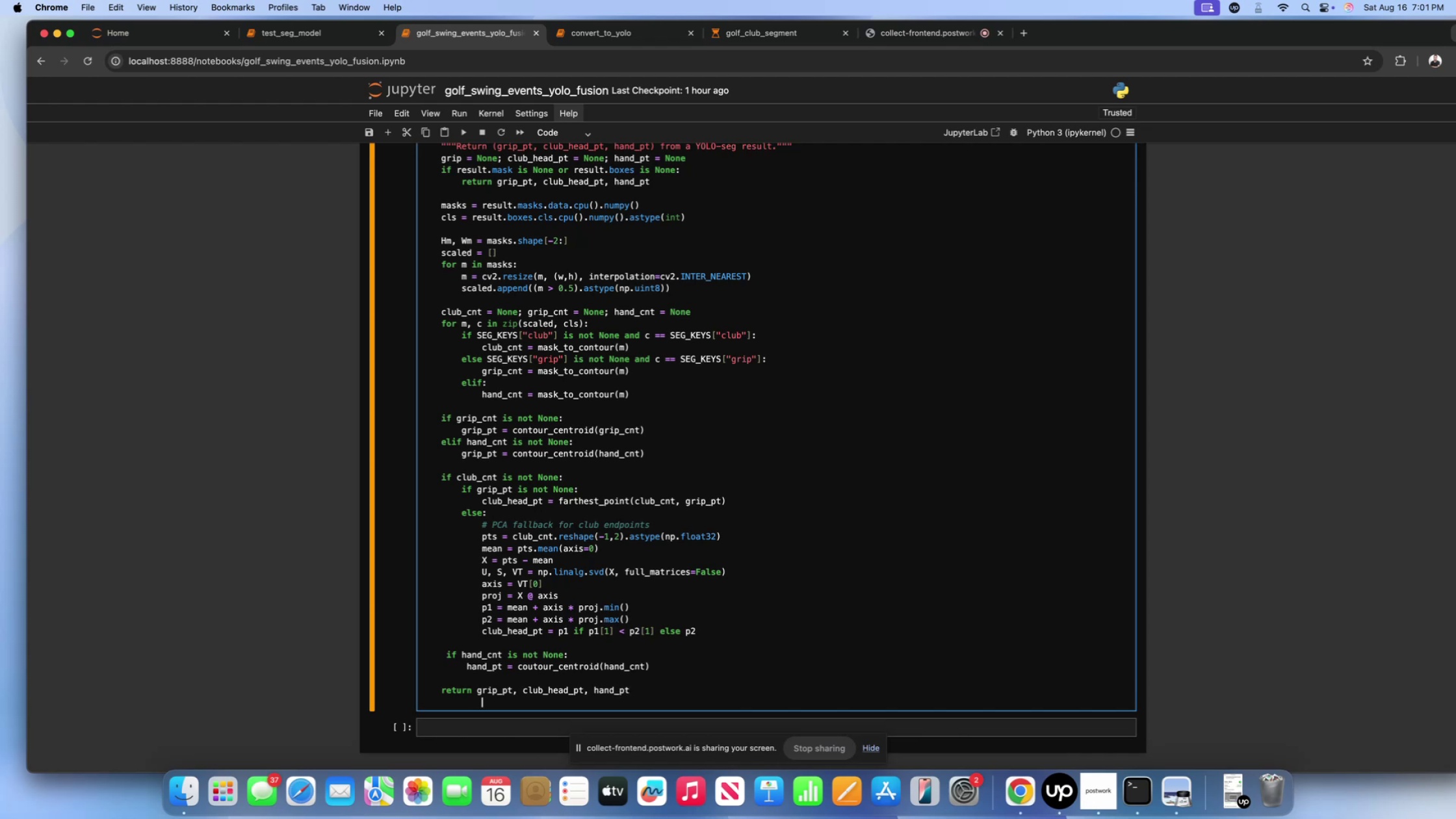 
key(Backspace)
 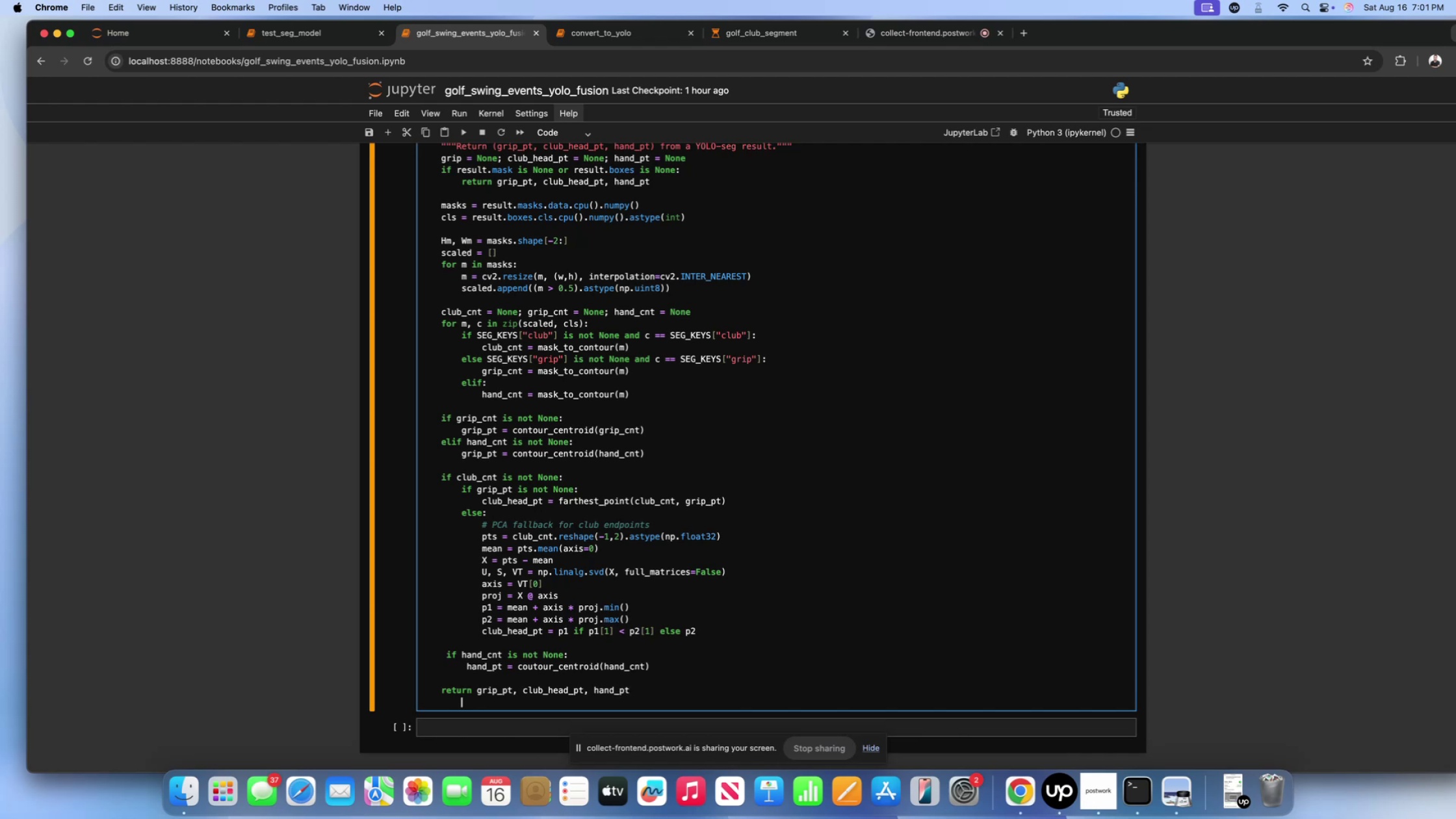 
key(Backspace)
 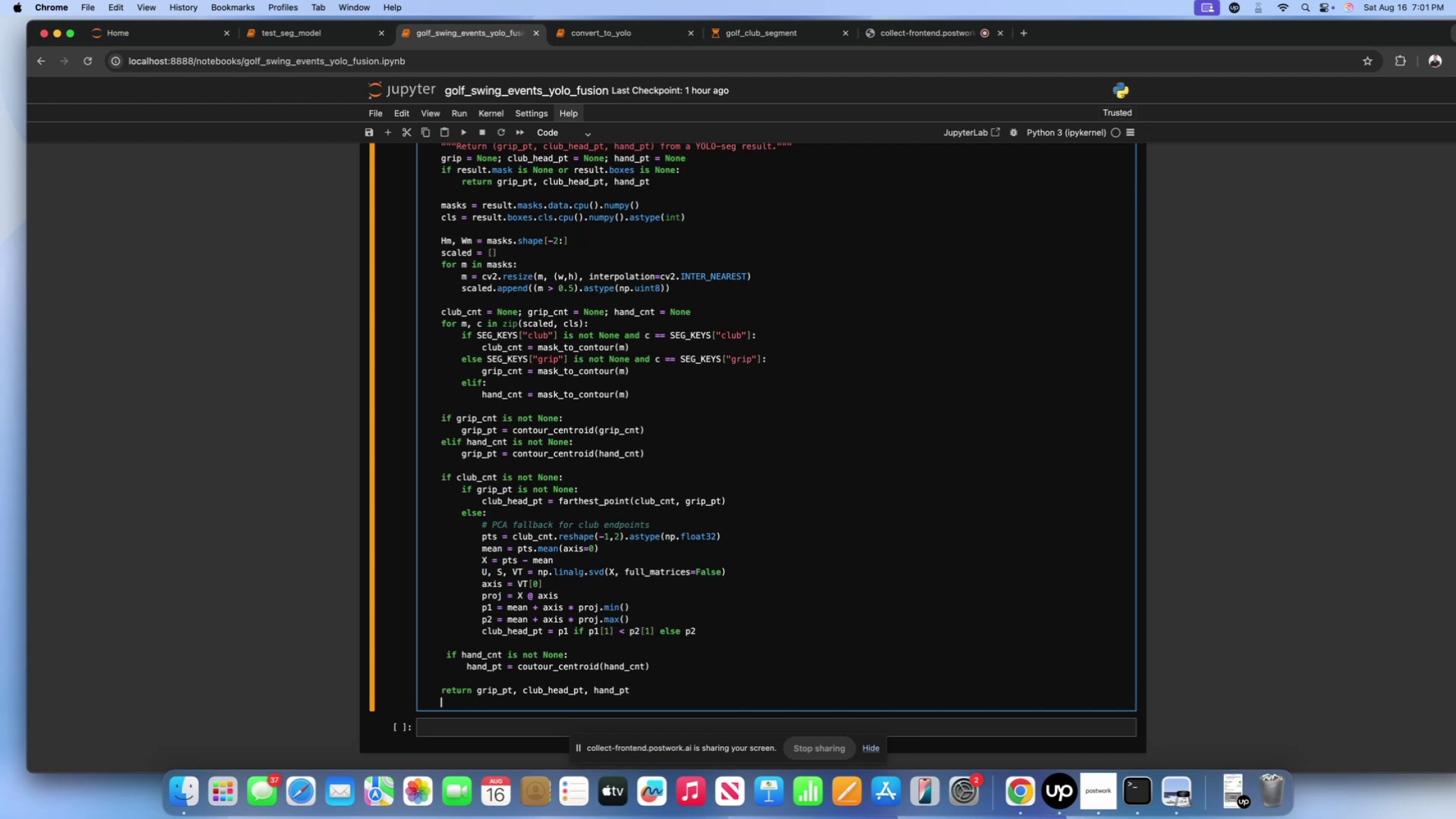 
key(Backspace)
 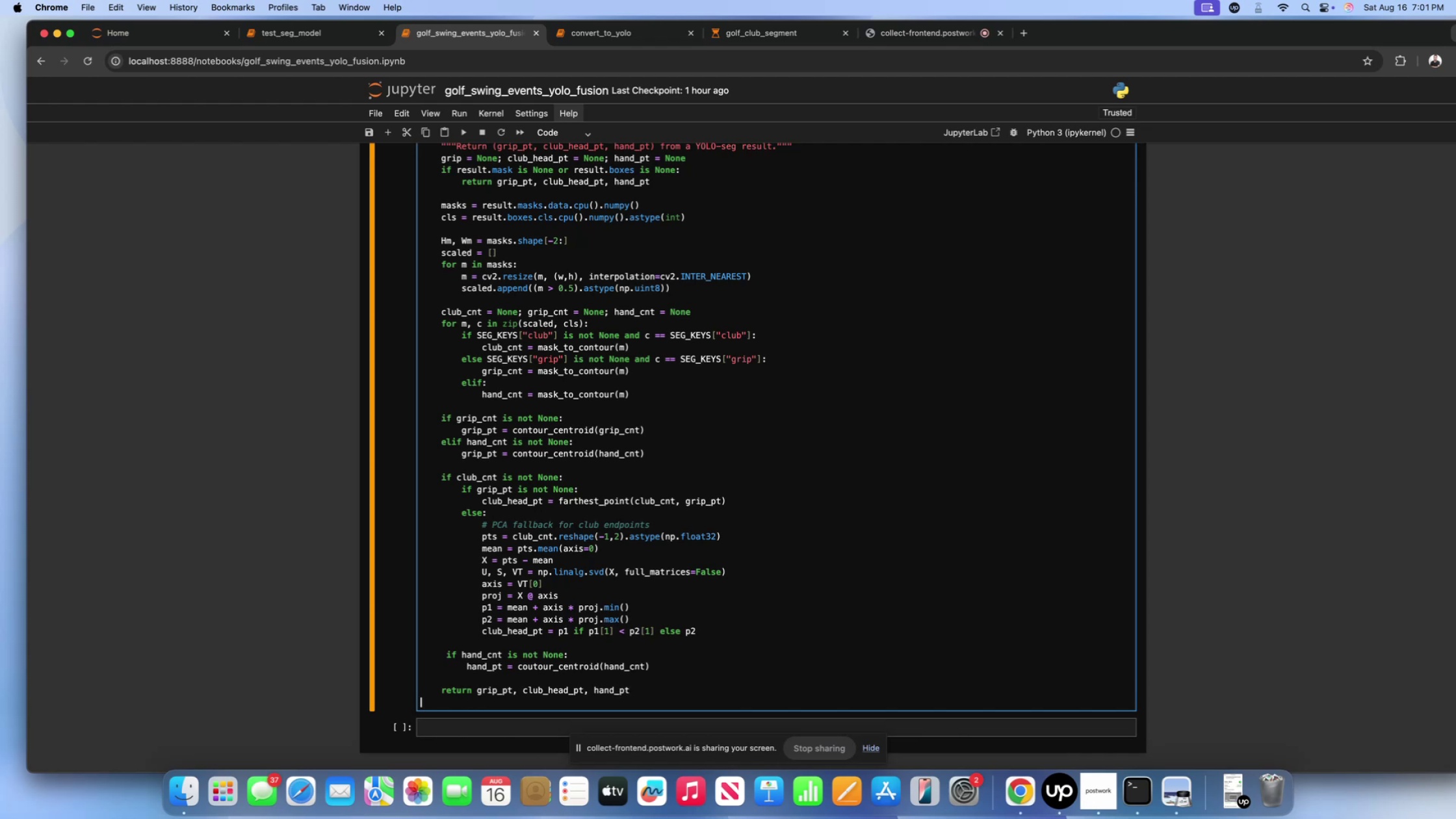 
key(Backspace)
 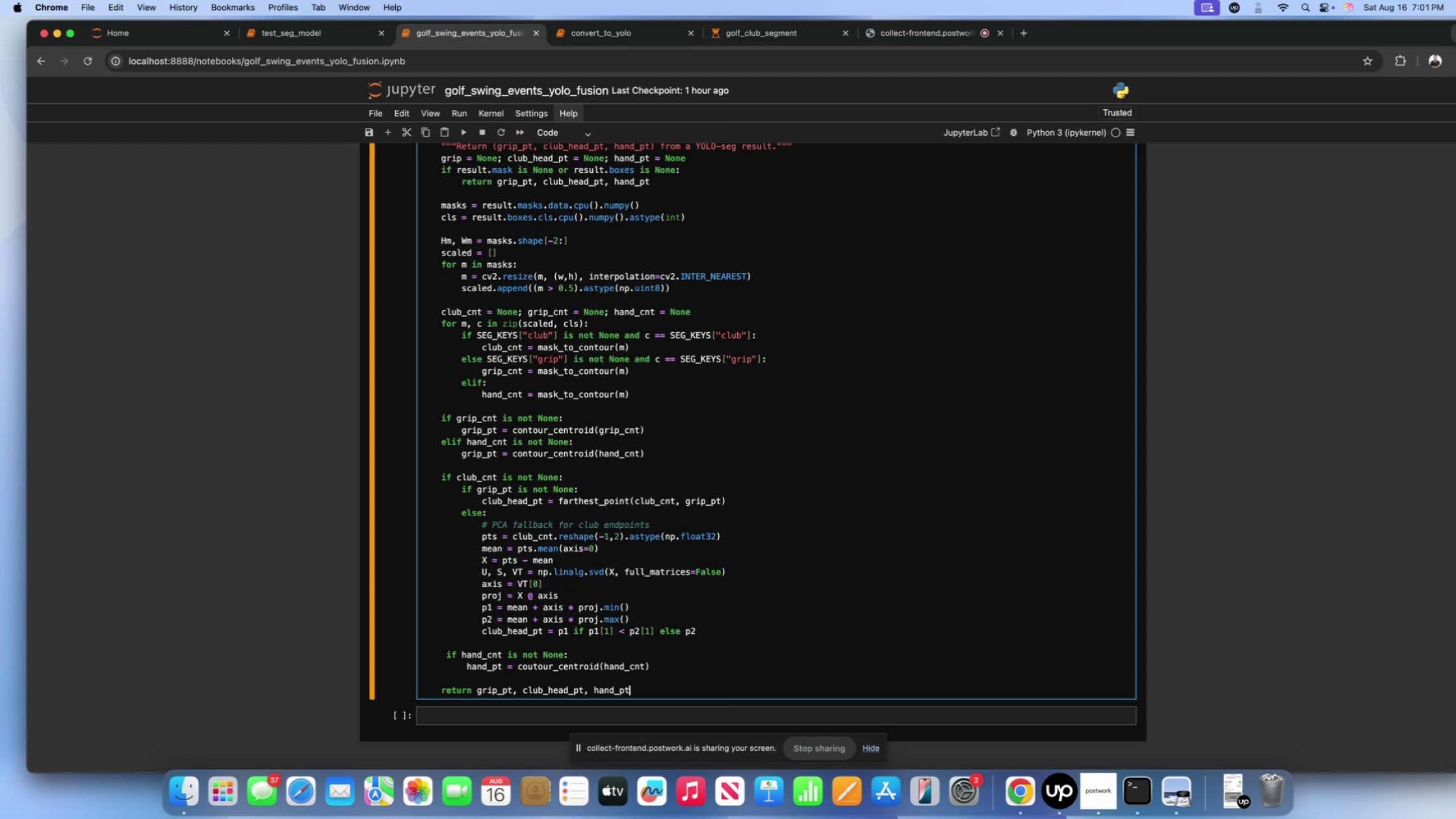 
wait(10.19)
 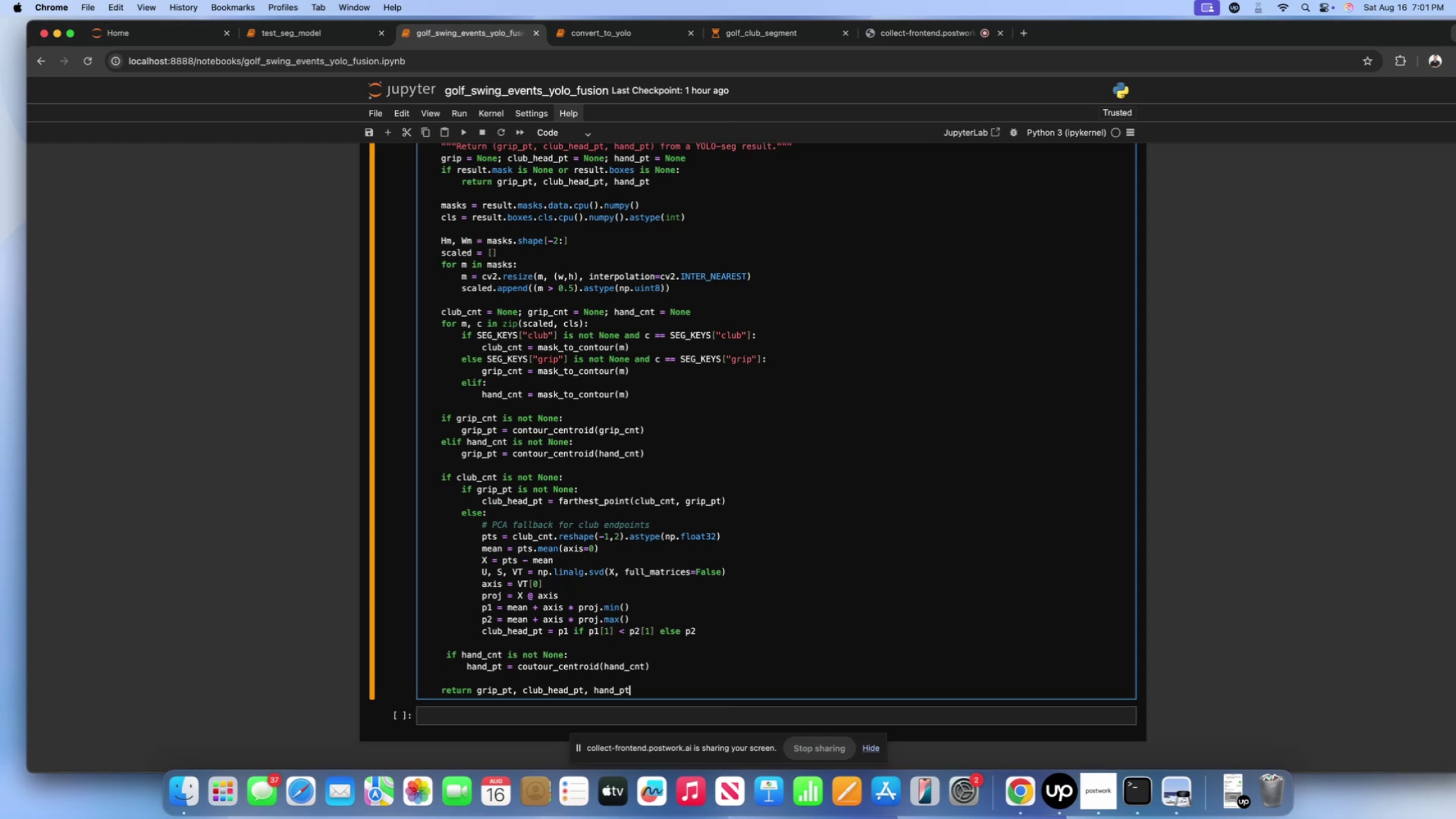 
scroll: coordinate [620, 604], scroll_direction: up, amount: 98.0
 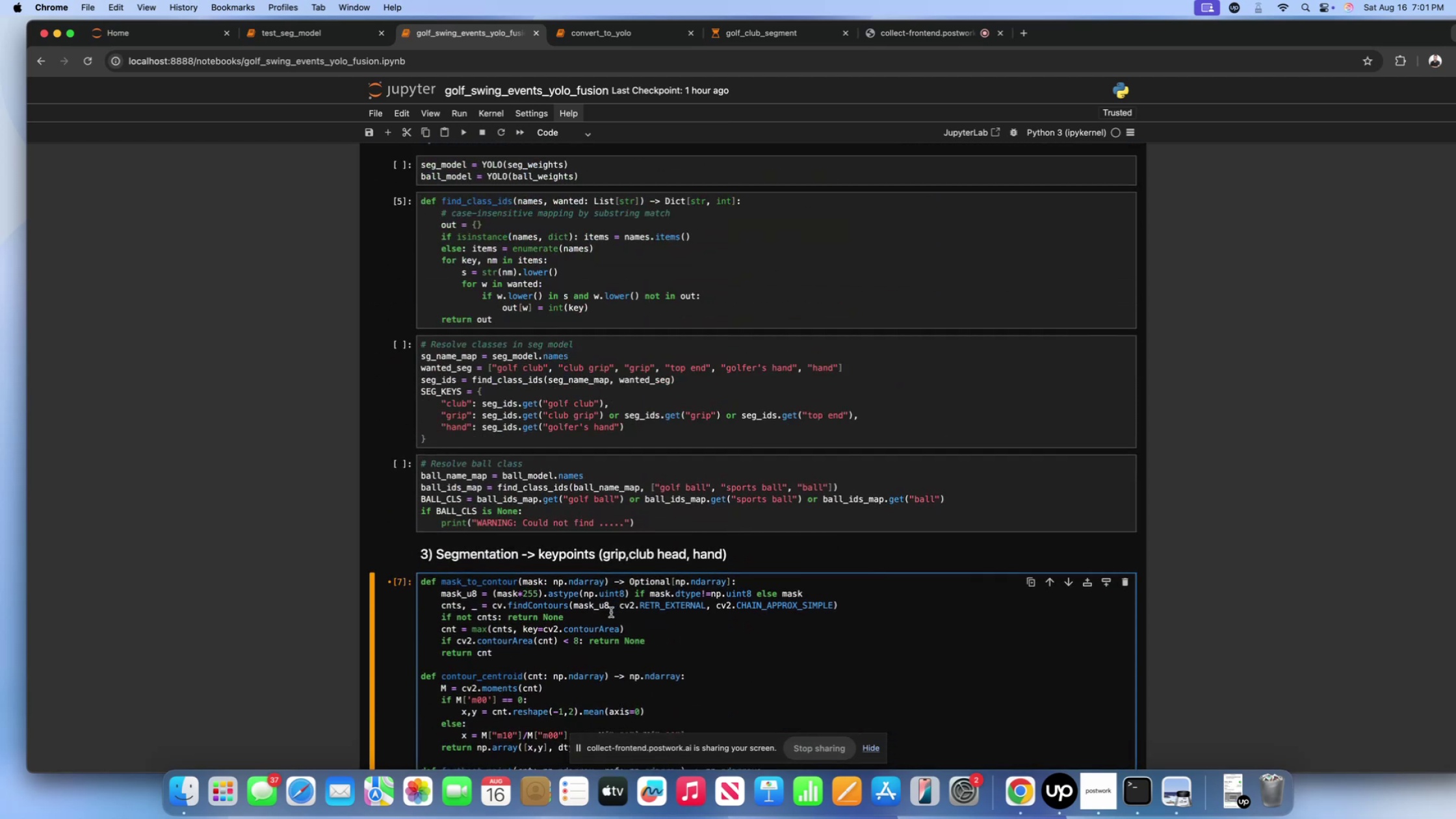 
scroll: coordinate [503, 537], scroll_direction: down, amount: 146.0
 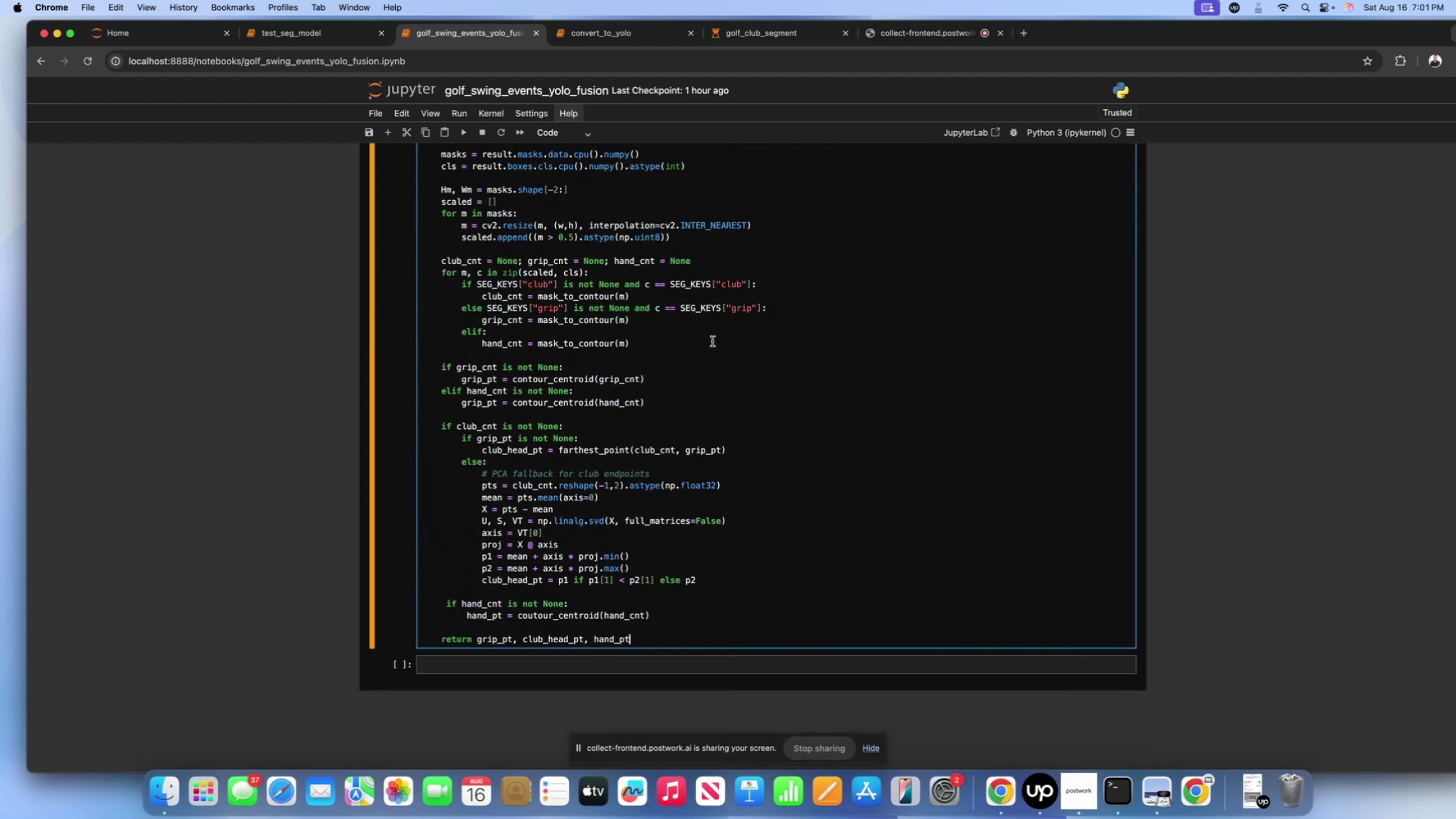 
wait(6.95)
 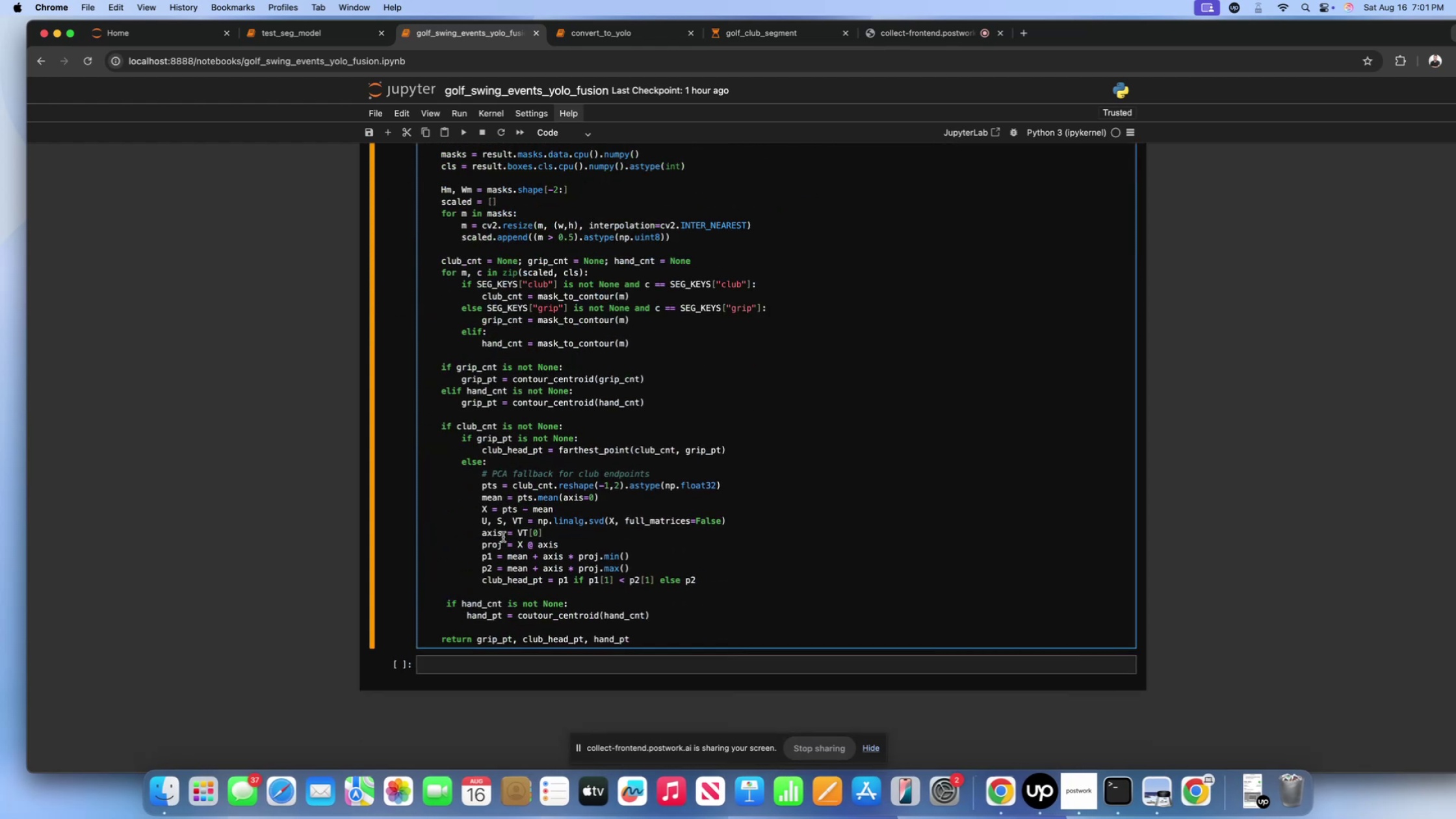 
left_click([1028, 35])
 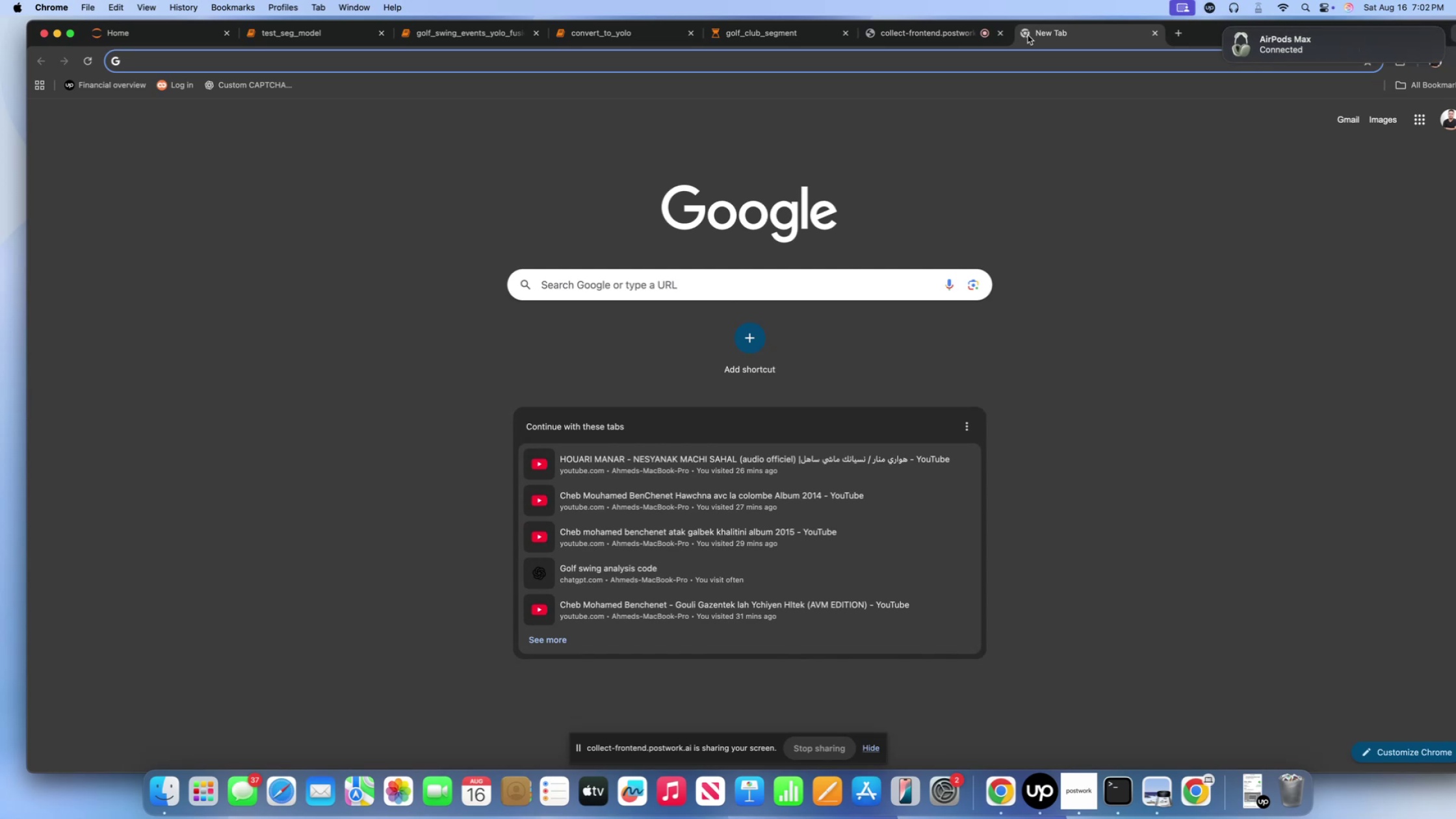 
wait(15.65)
 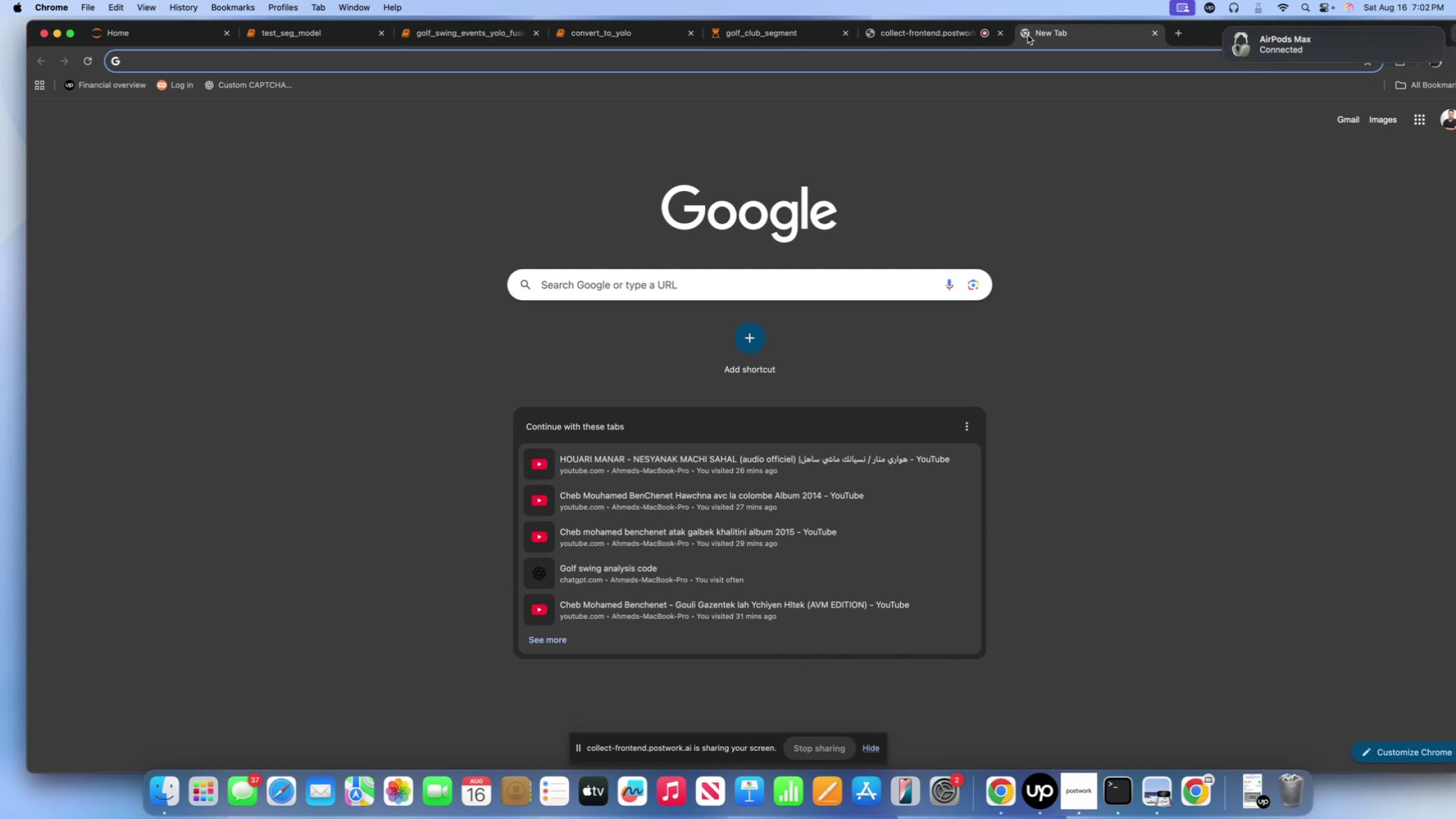 
key(C)
 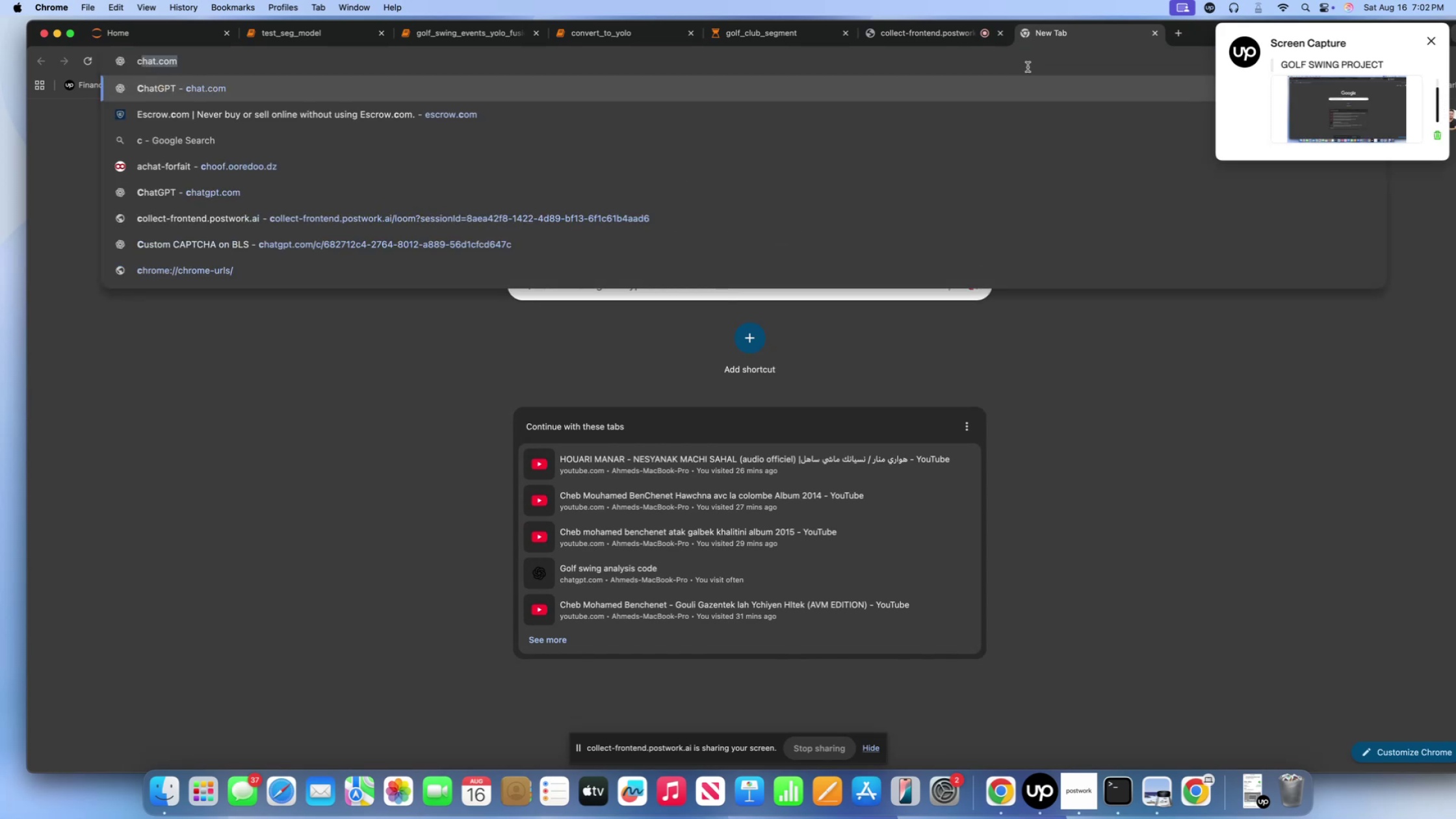 
wait(5.69)
 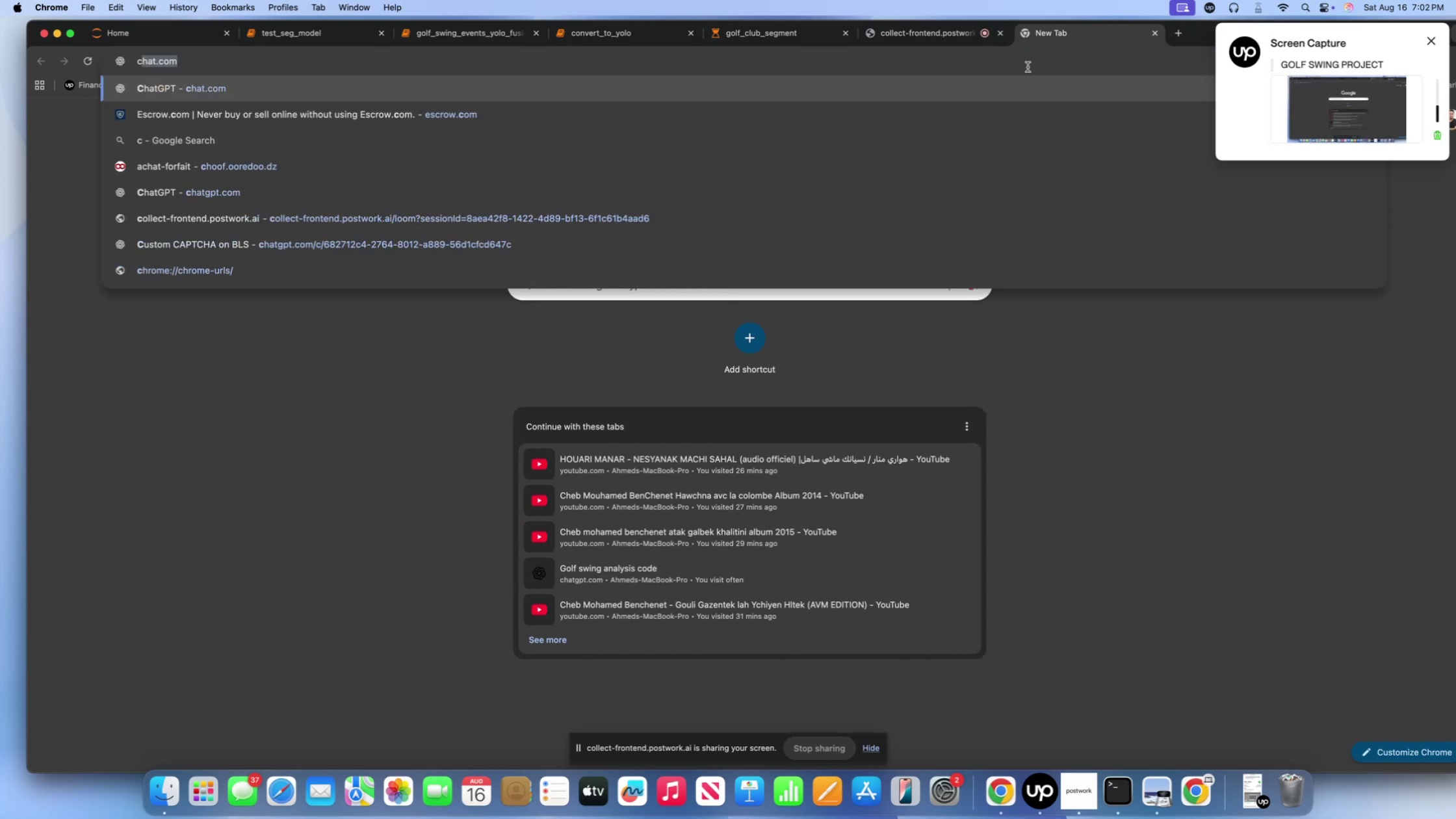 
key(Backspace)
key(Backspace)
key(Backspace)
type(mod)
 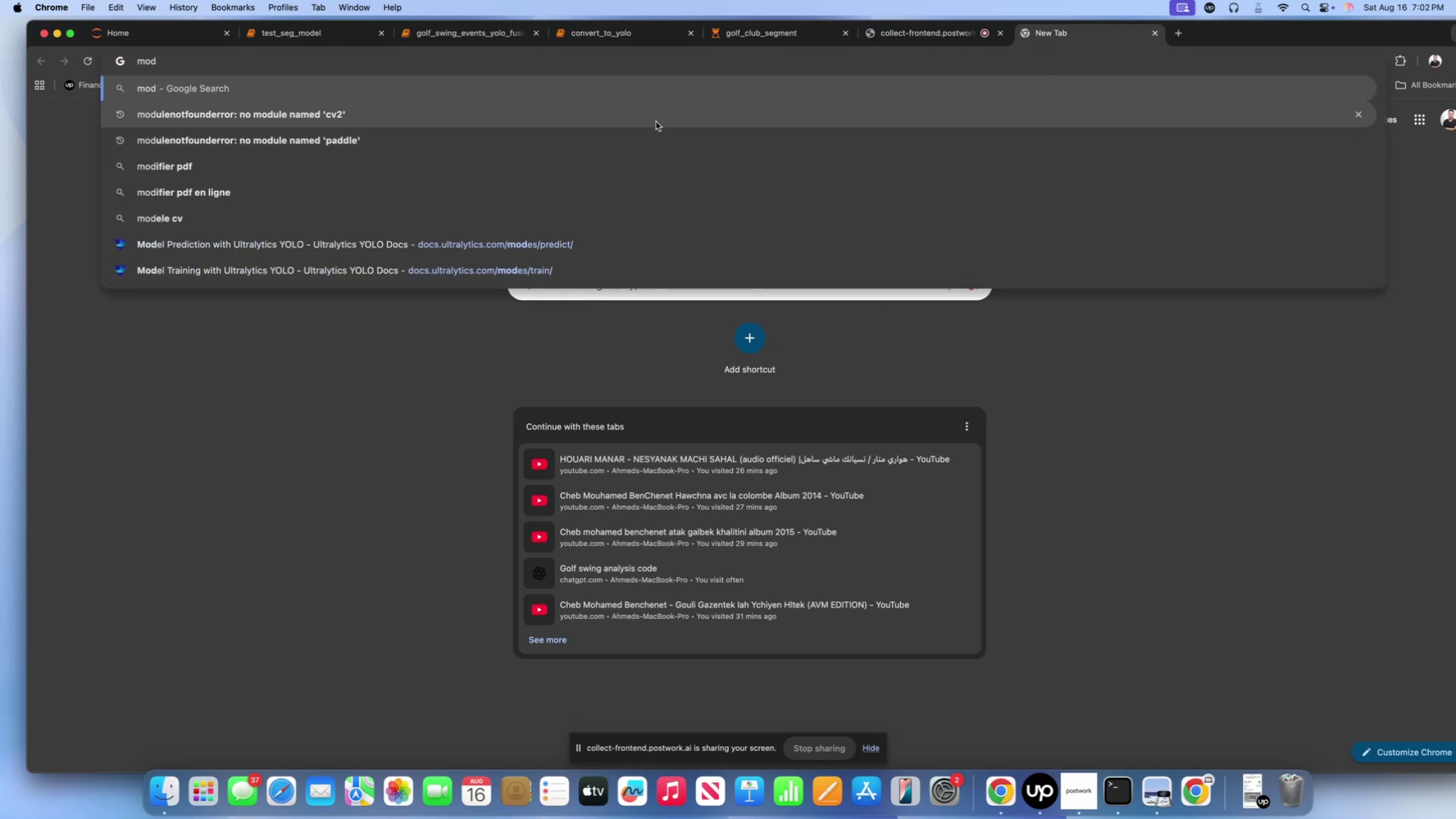 
key(Backspace)
key(Backspace)
key(Backspace)
key(Backspace)
key(Backspace)
type(segmen\\\\)
key(Backspace)
 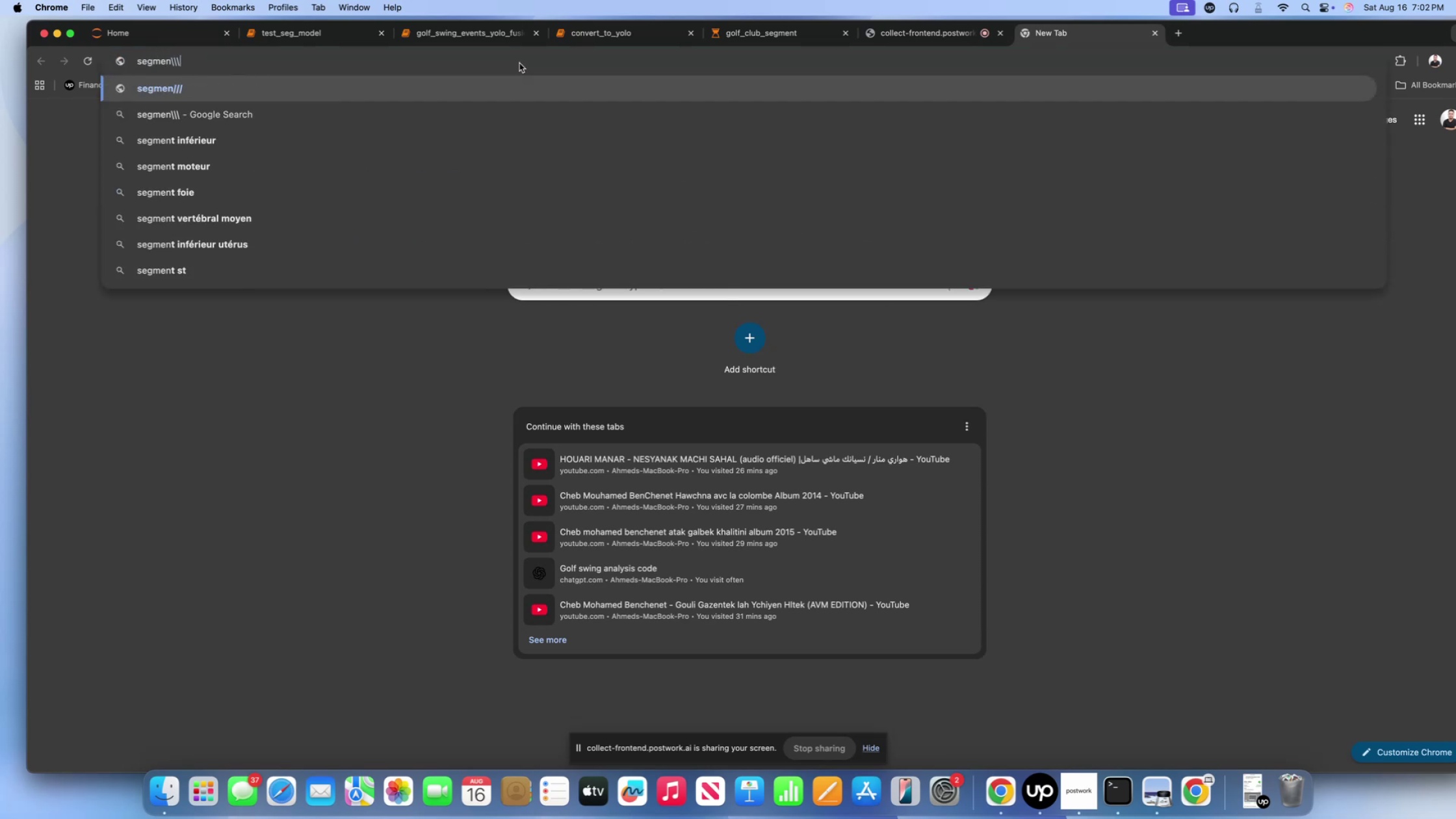 
scroll: coordinate [519, 63], scroll_direction: down, amount: 2.0
 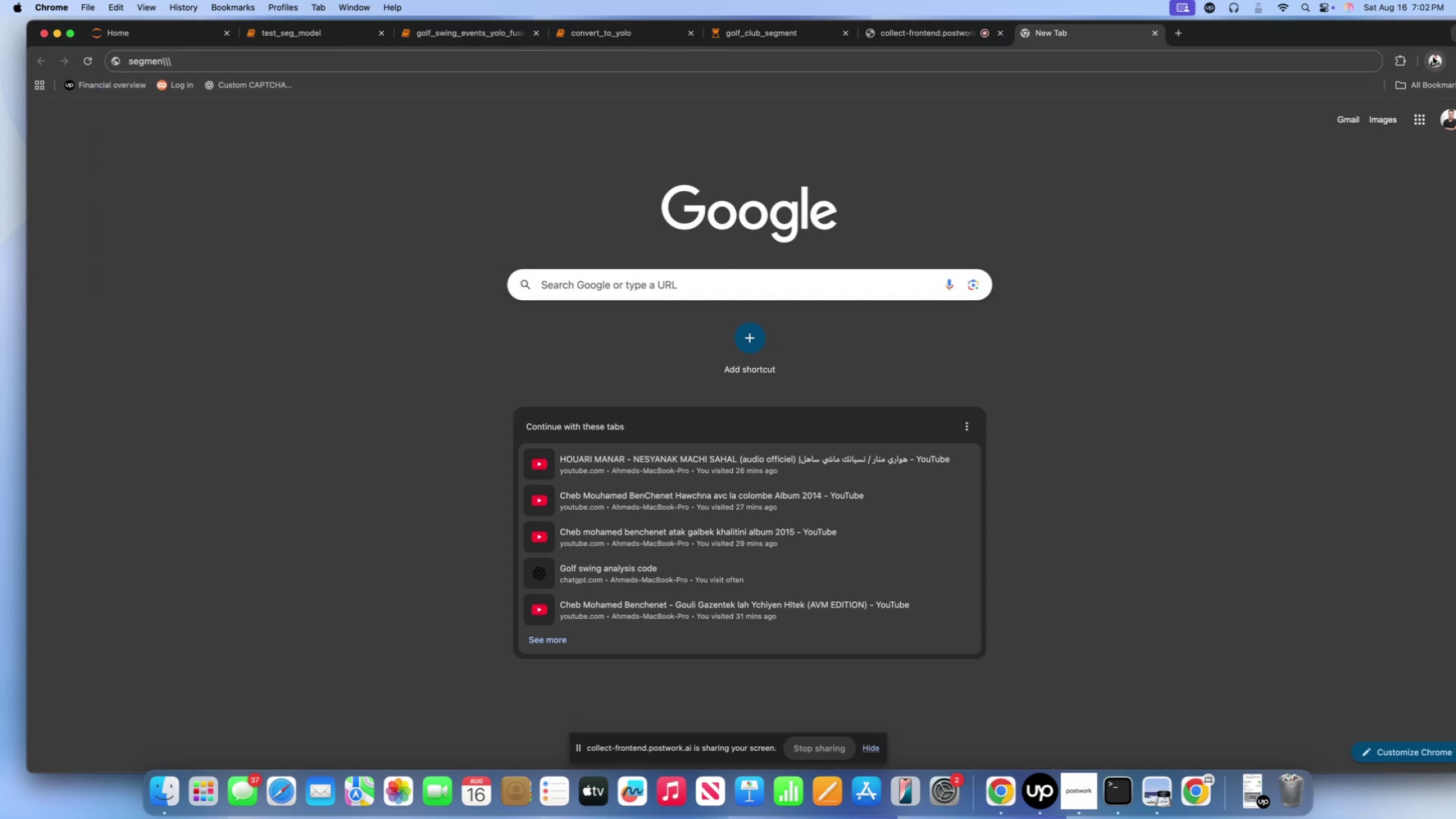 
left_click_drag(start_coordinate=[1367, 38], to_coordinate=[1329, 36])
 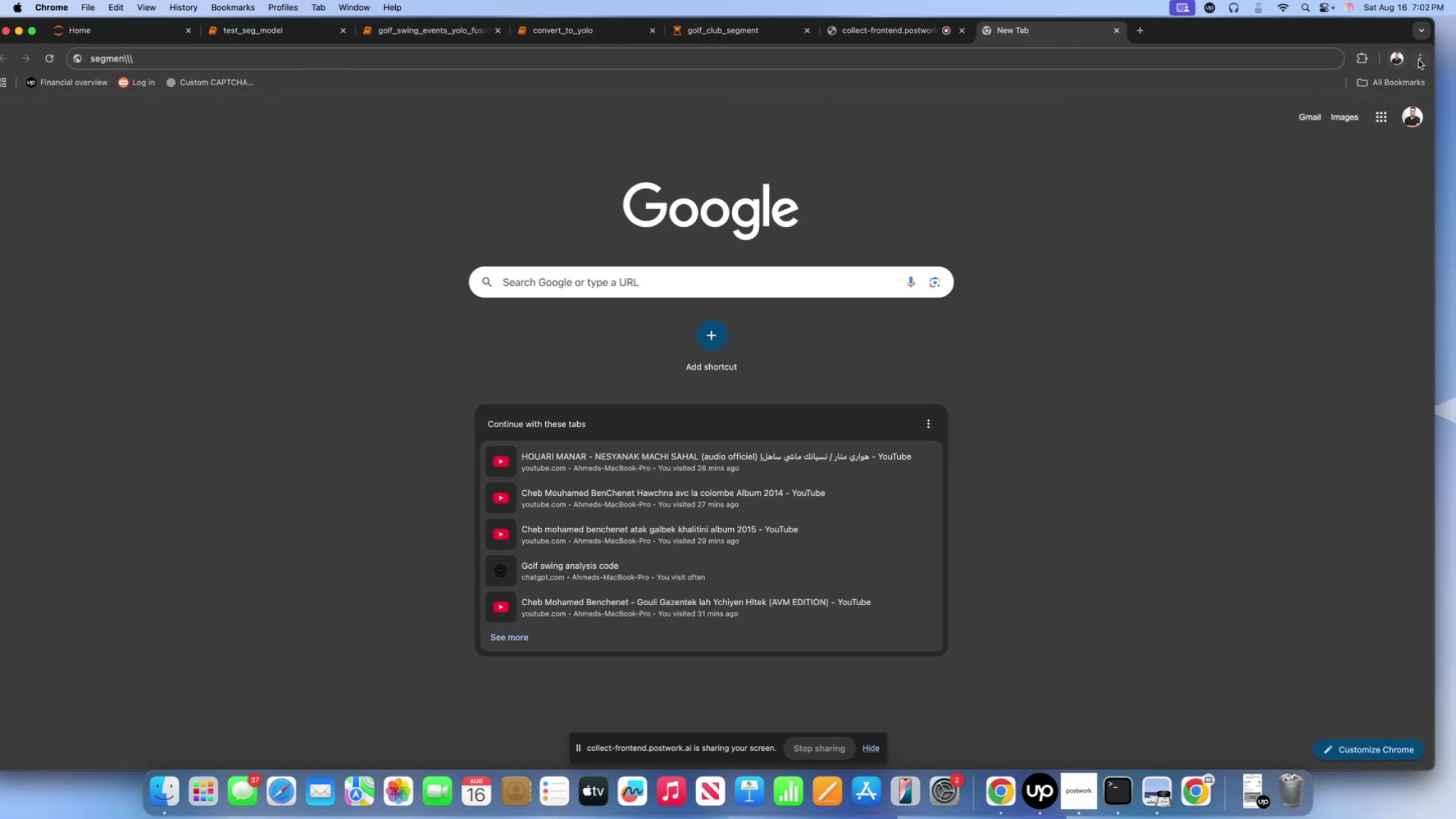 
left_click([1420, 60])
 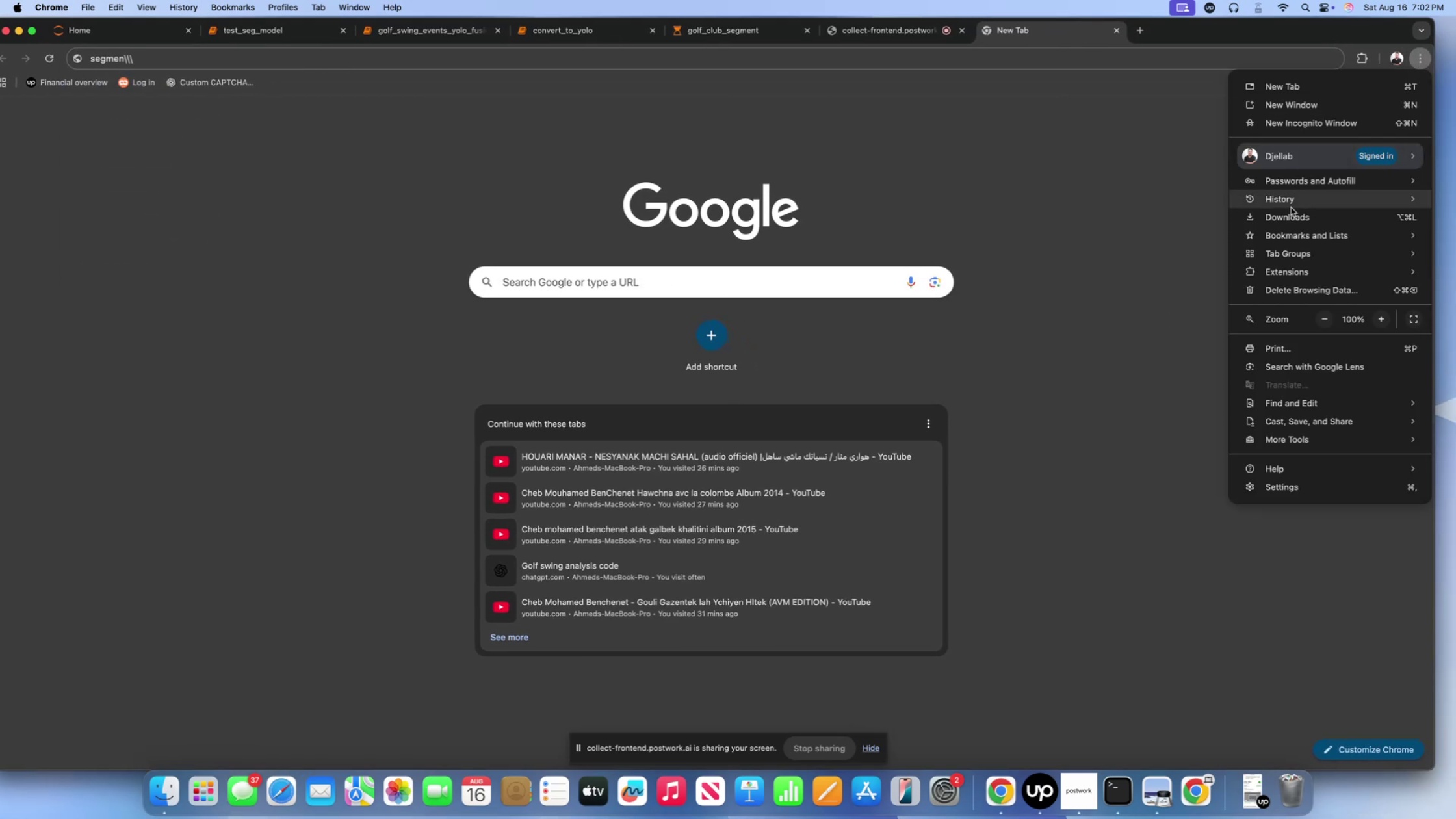 
left_click([1291, 204])
 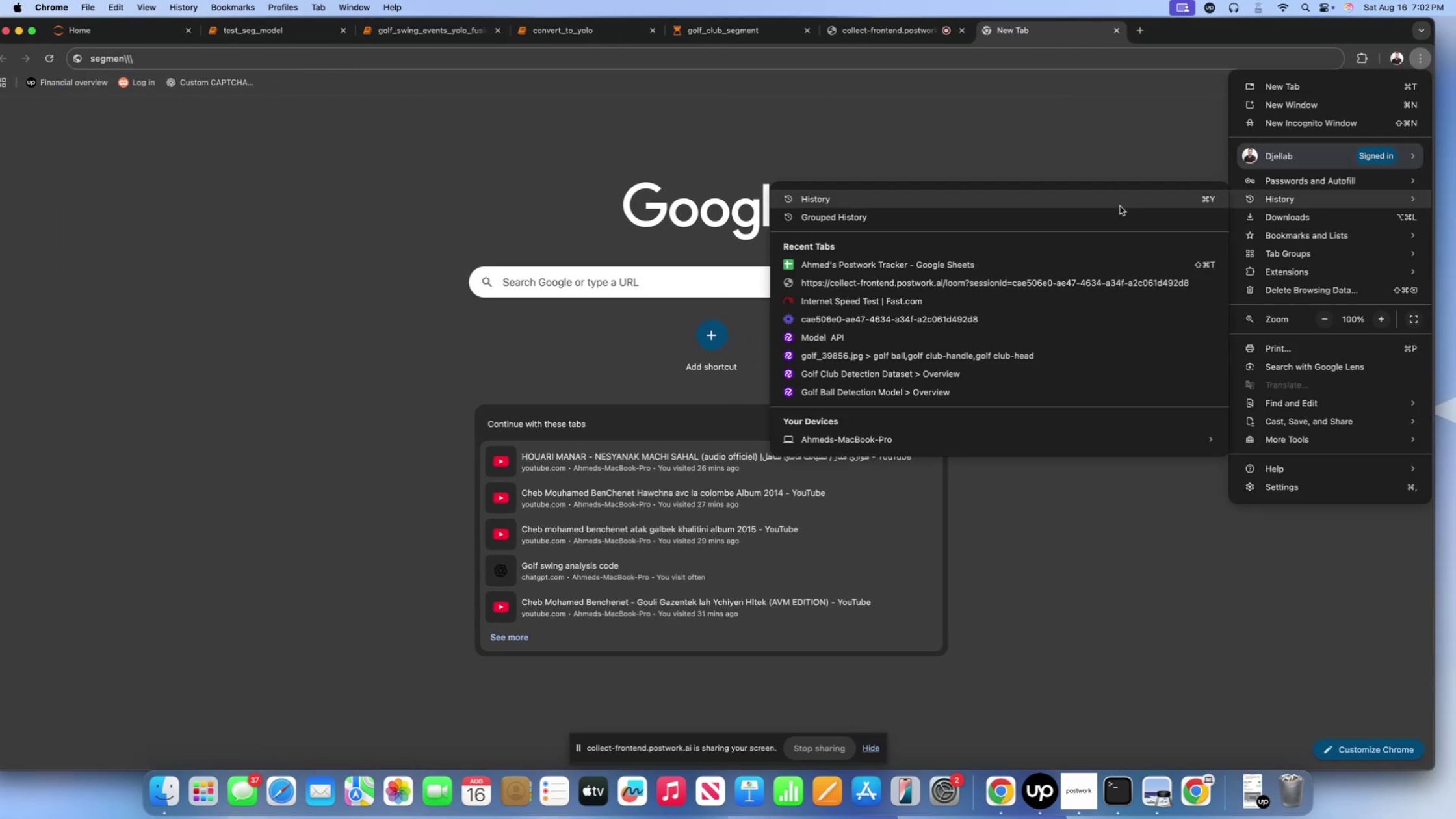 
left_click([1120, 206])
 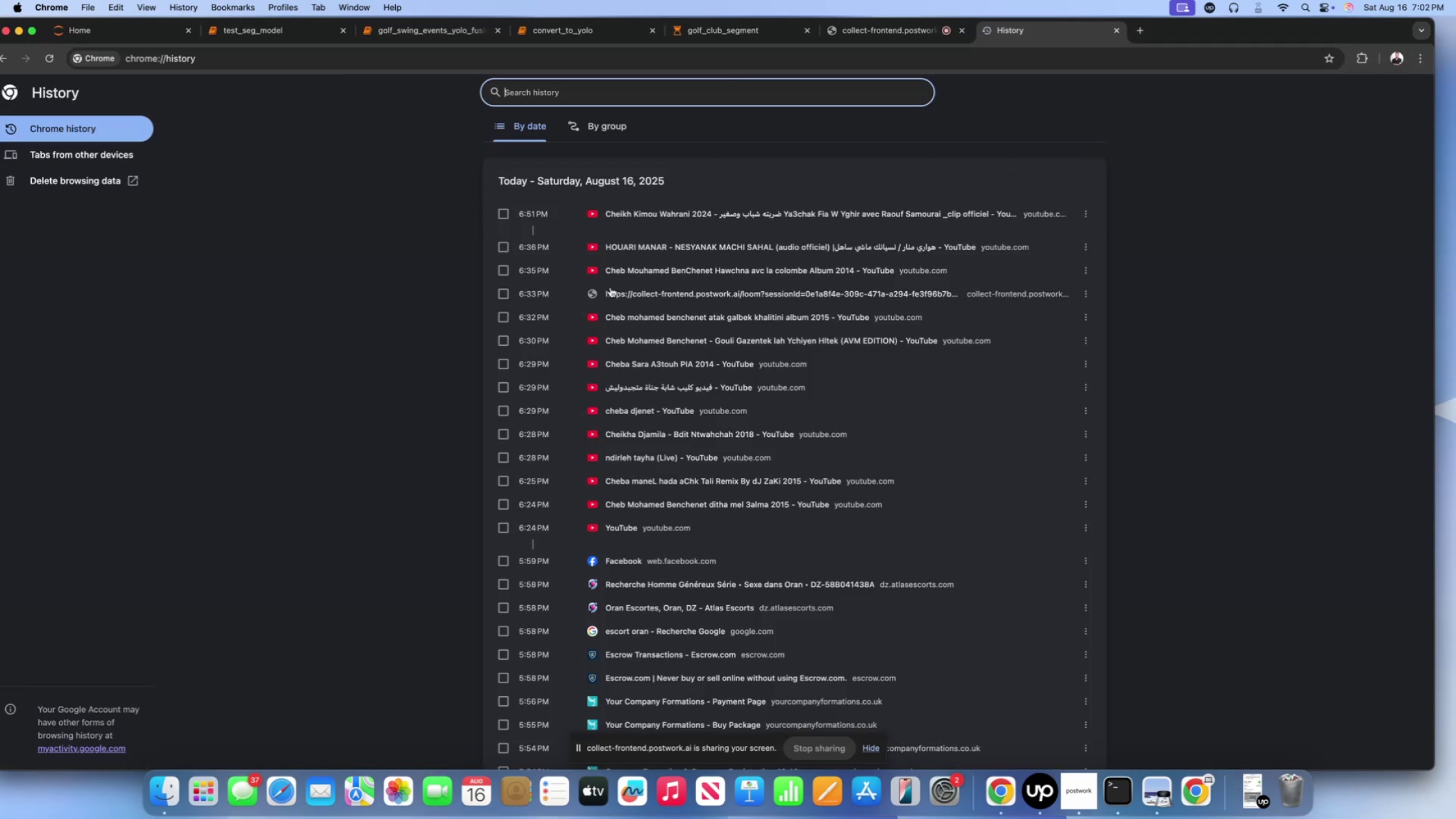 
scroll: coordinate [661, 266], scroll_direction: down, amount: 59.0
 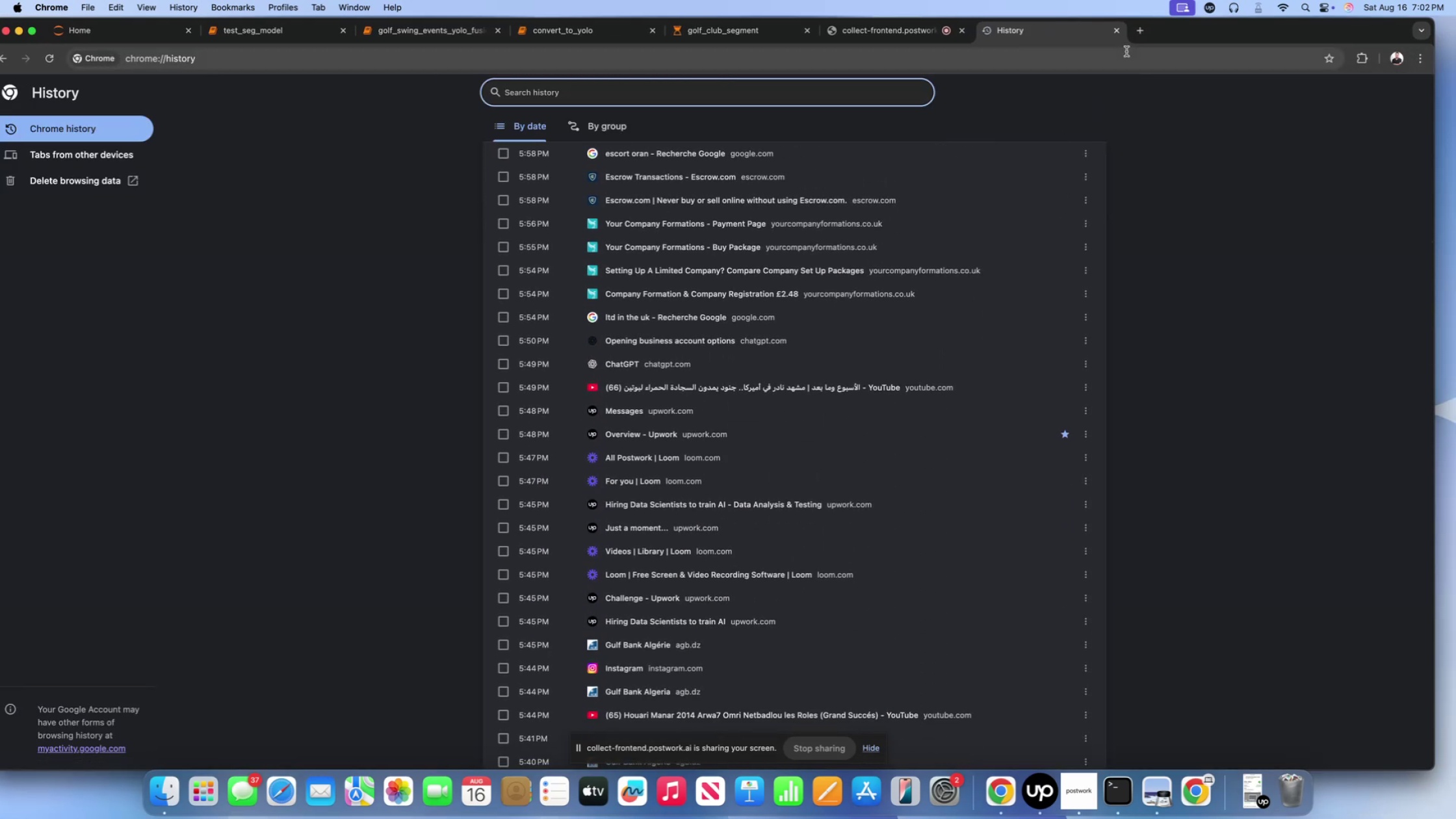 
left_click([1121, 31])
 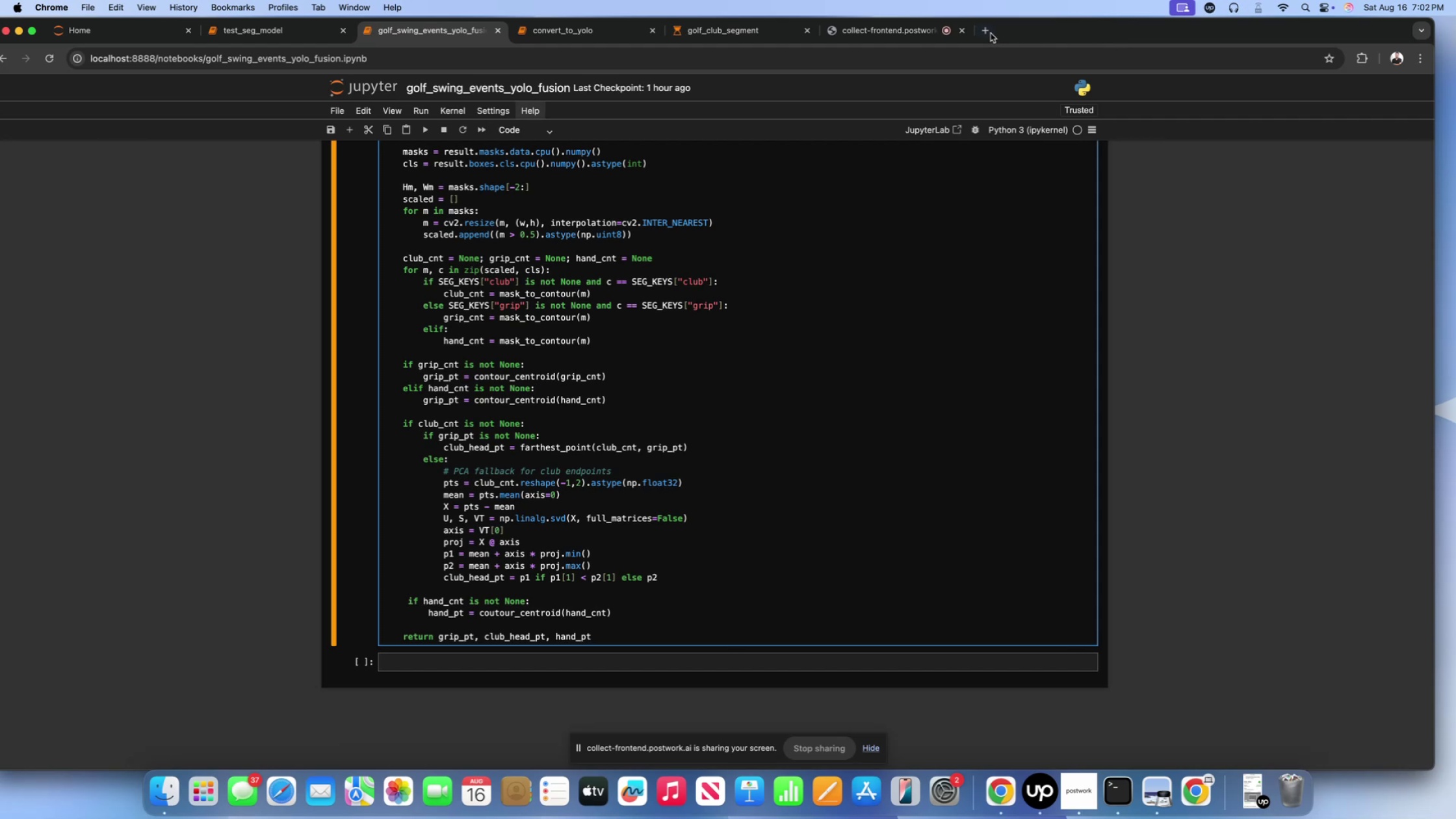 
left_click([986, 32])
 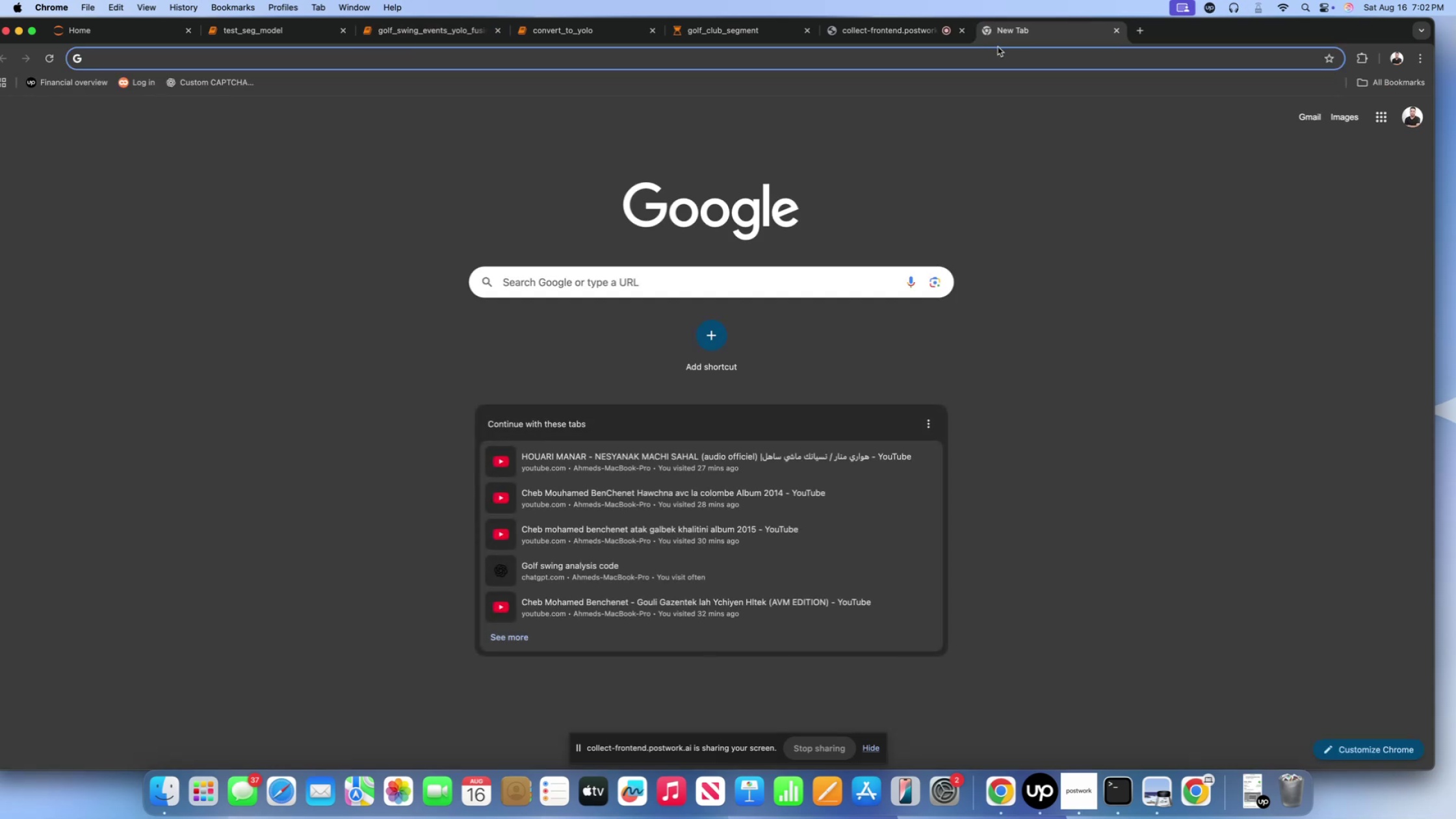 
type(gold)
key(Backspace)
type(f )
 